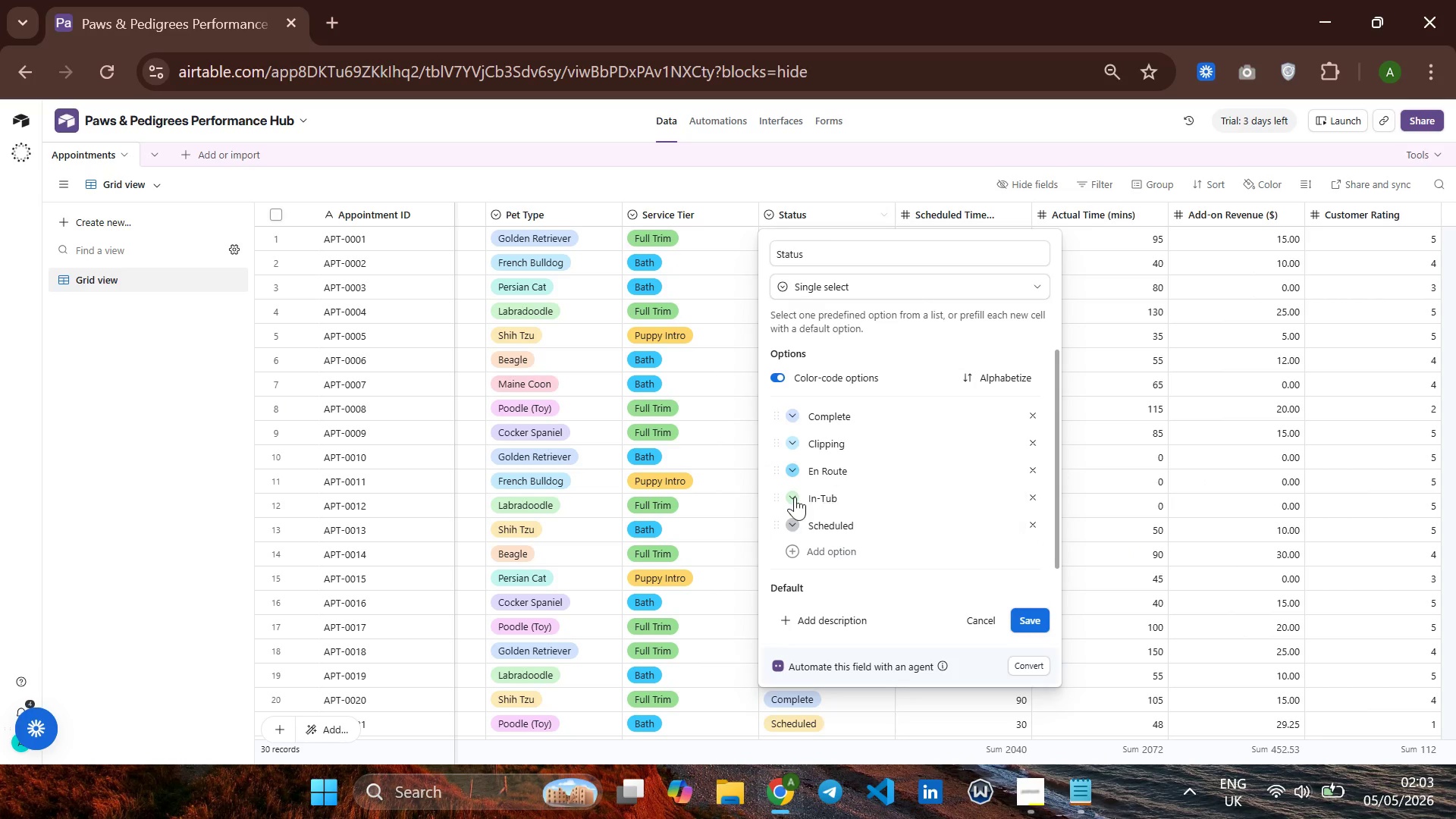 
left_click([795, 497])
 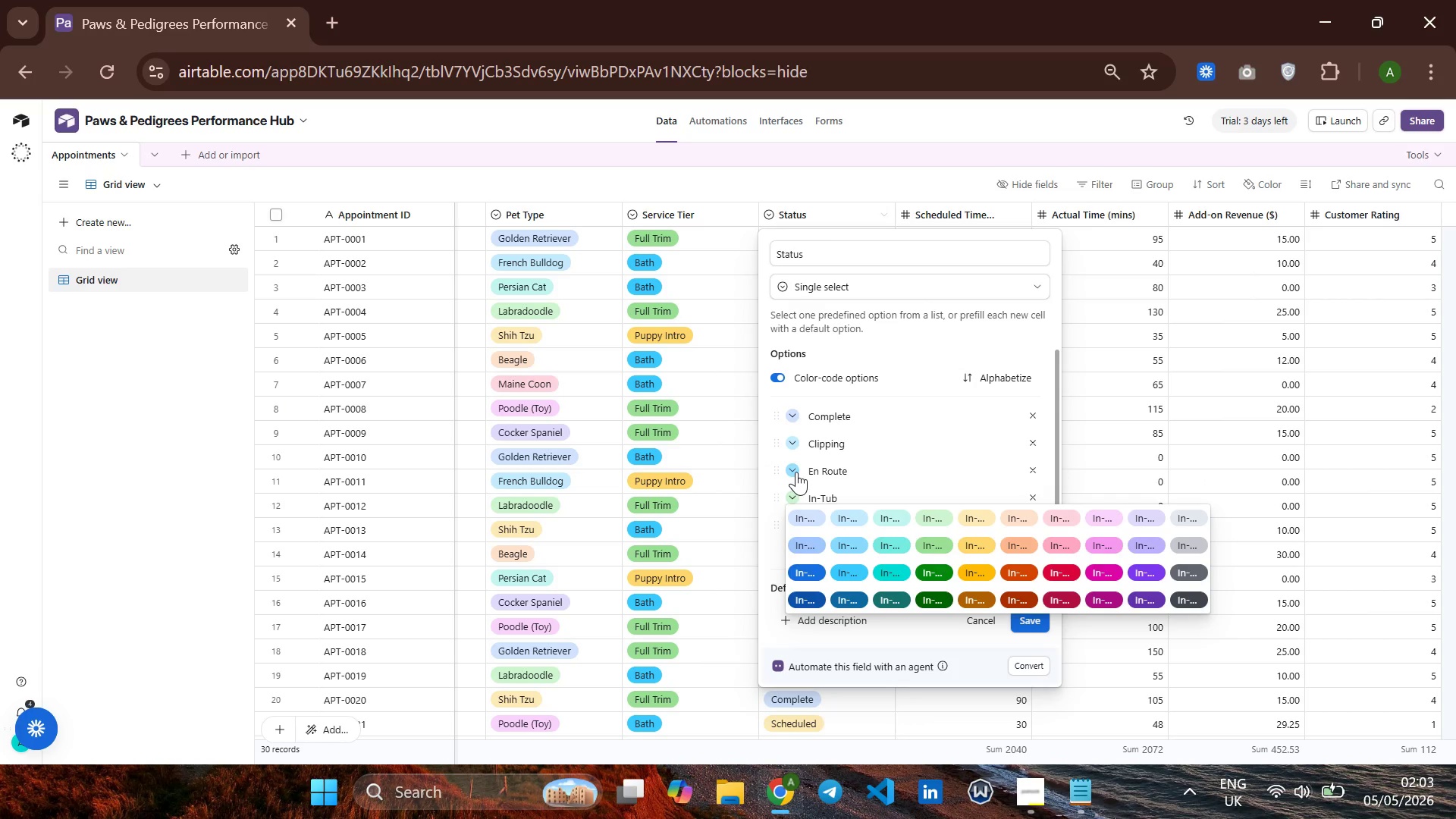 
left_click([796, 468])
 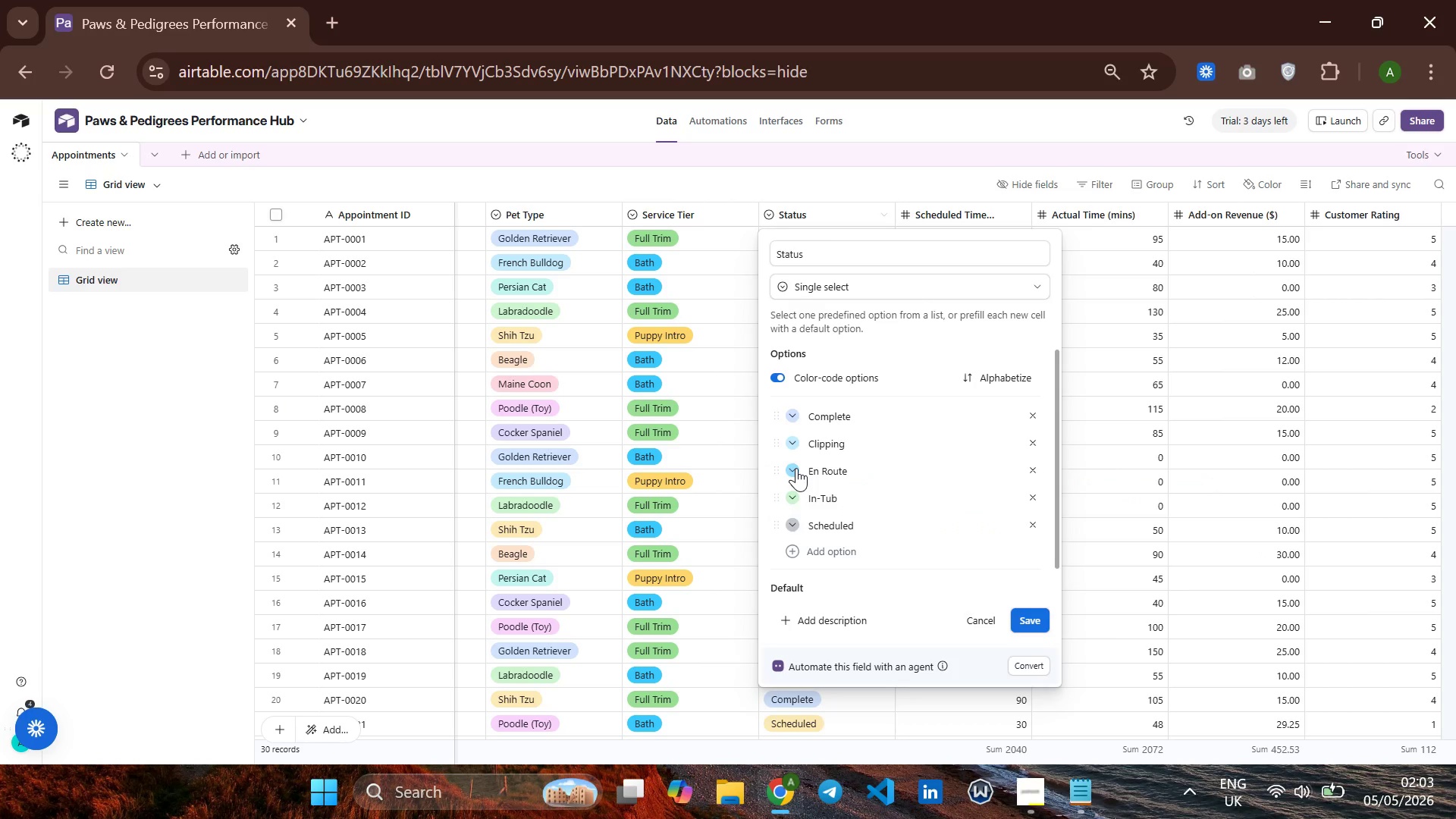 
double_click([796, 468])
 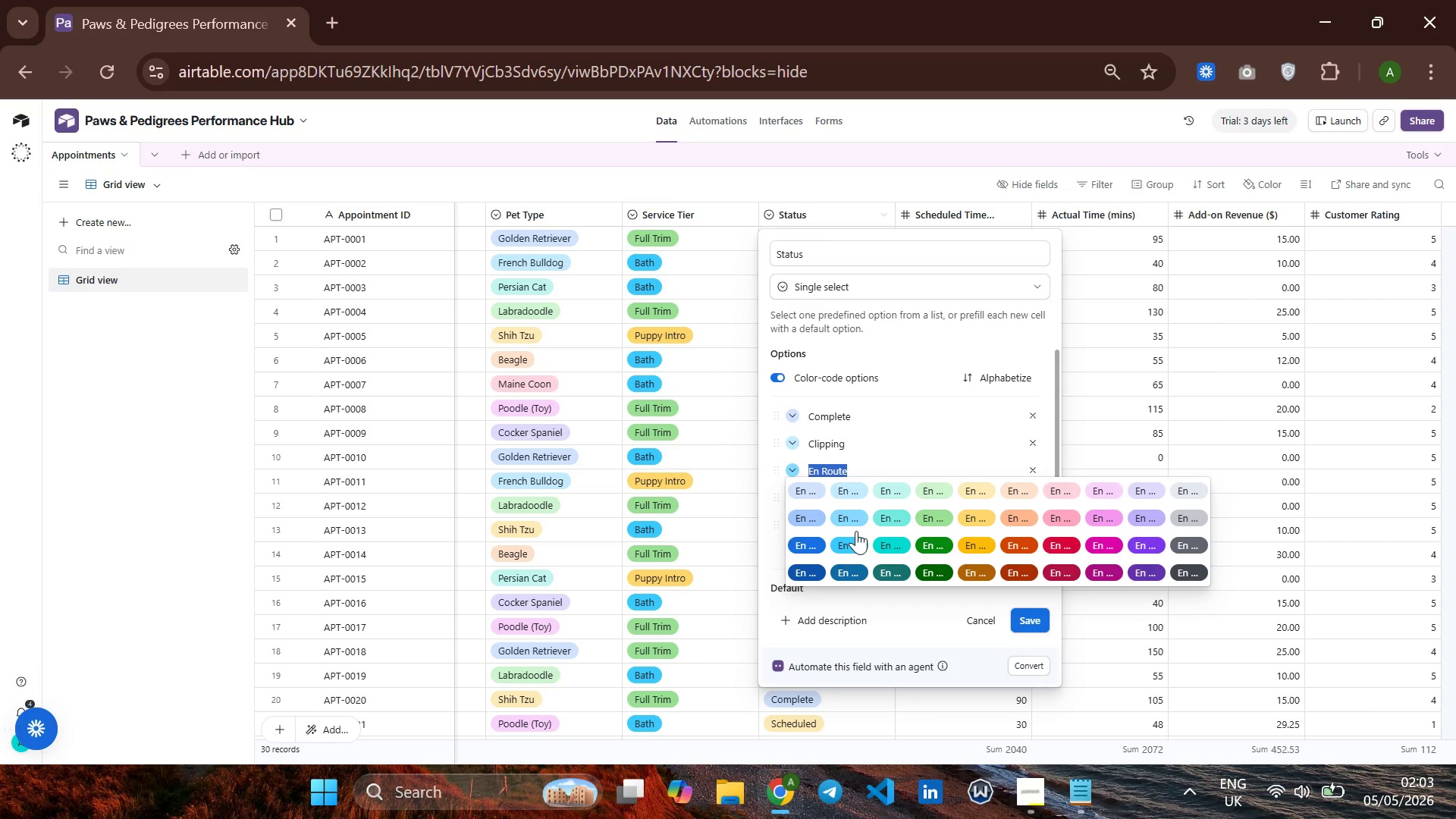 
left_click([856, 536])
 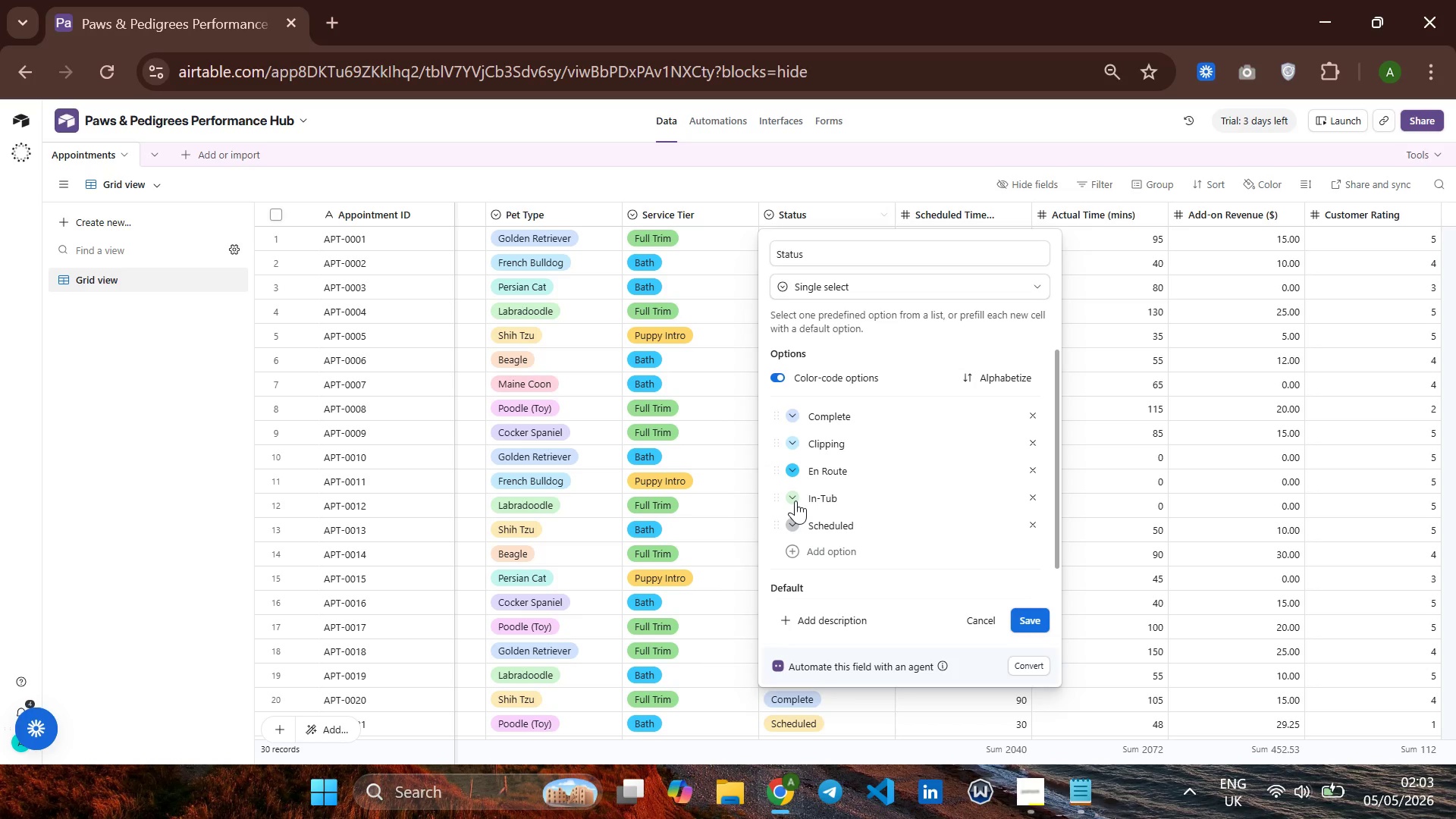 
left_click([795, 500])
 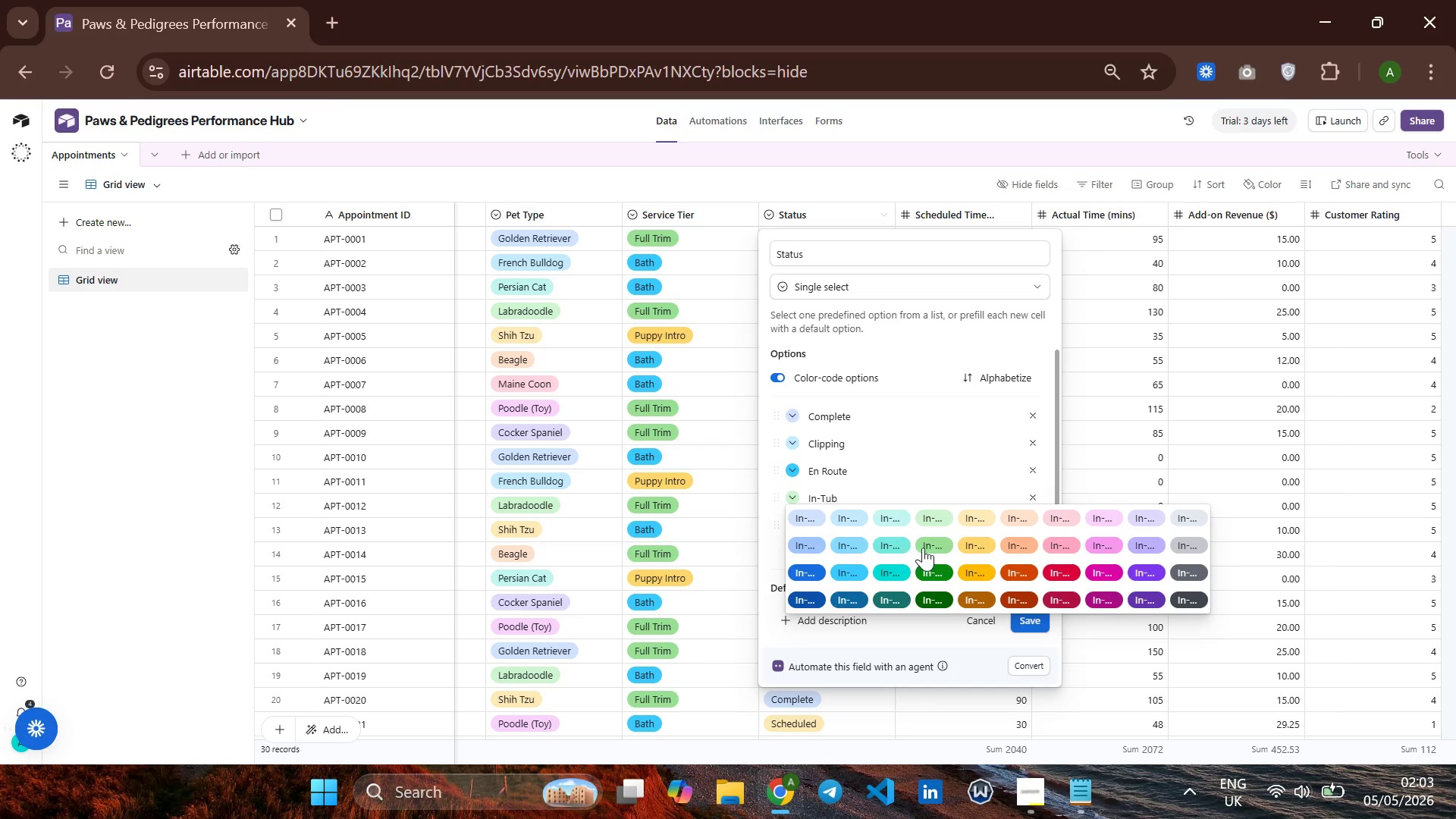 
left_click([935, 548])
 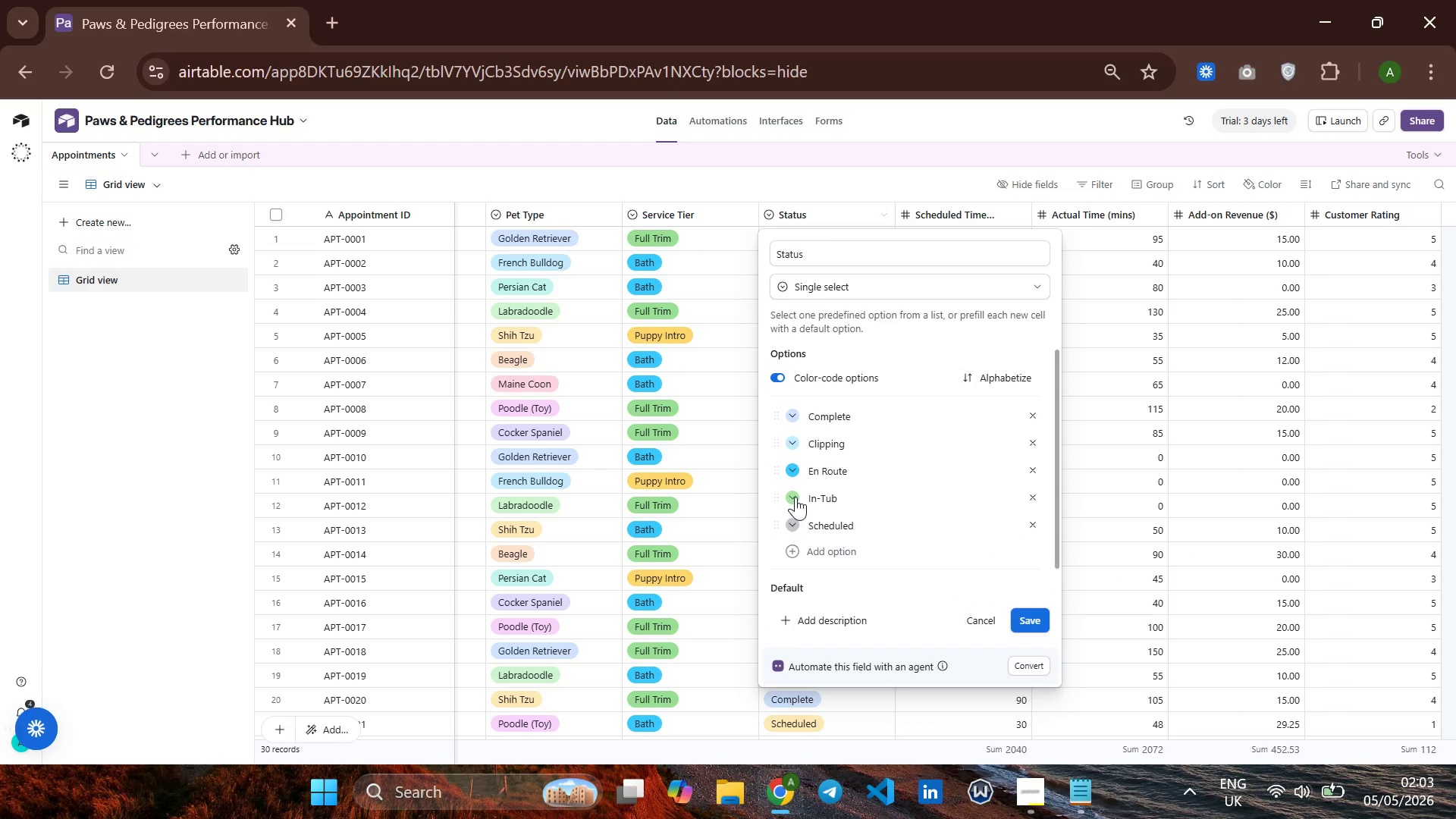 
left_click([795, 497])
 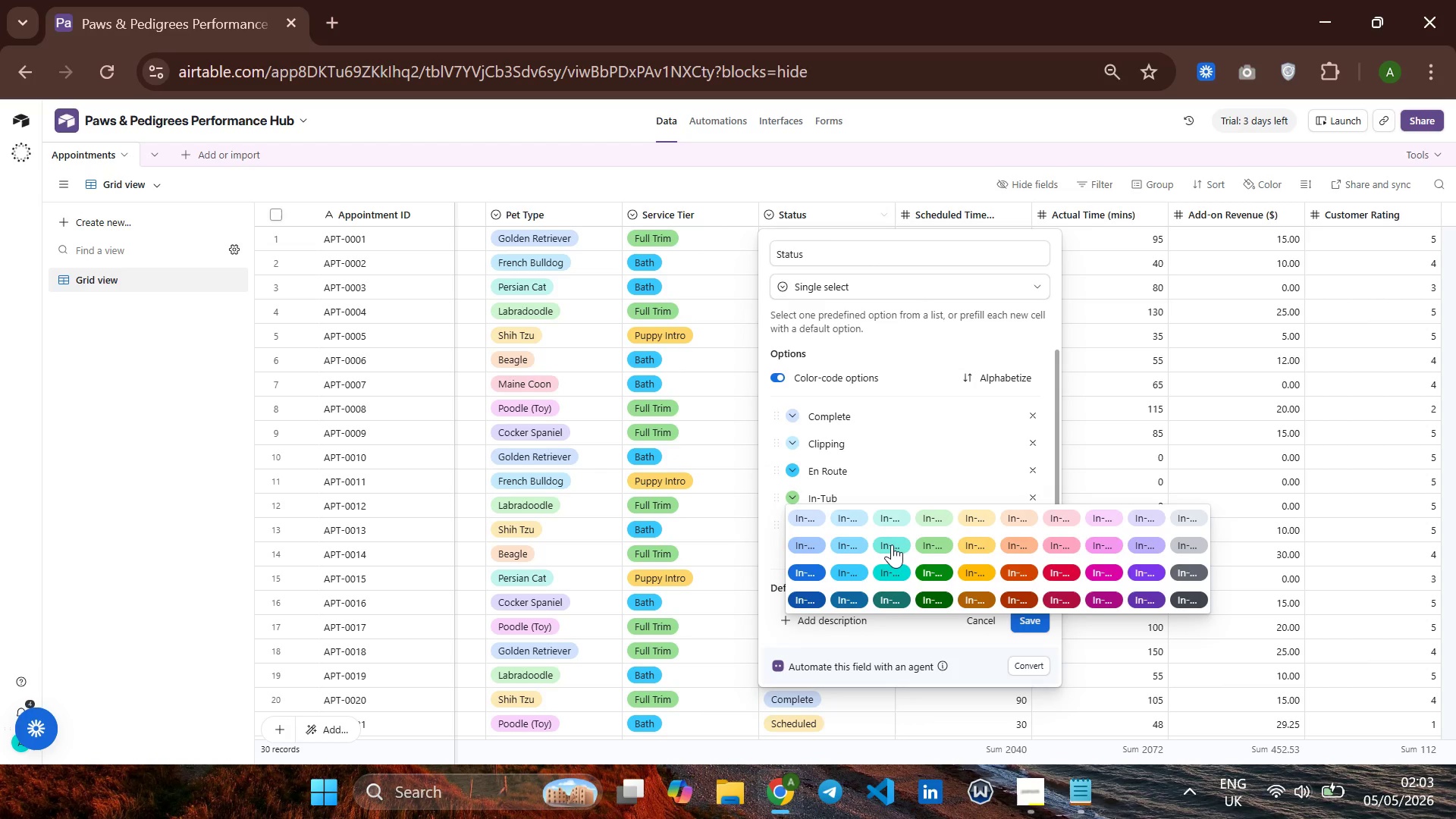 
left_click([894, 544])
 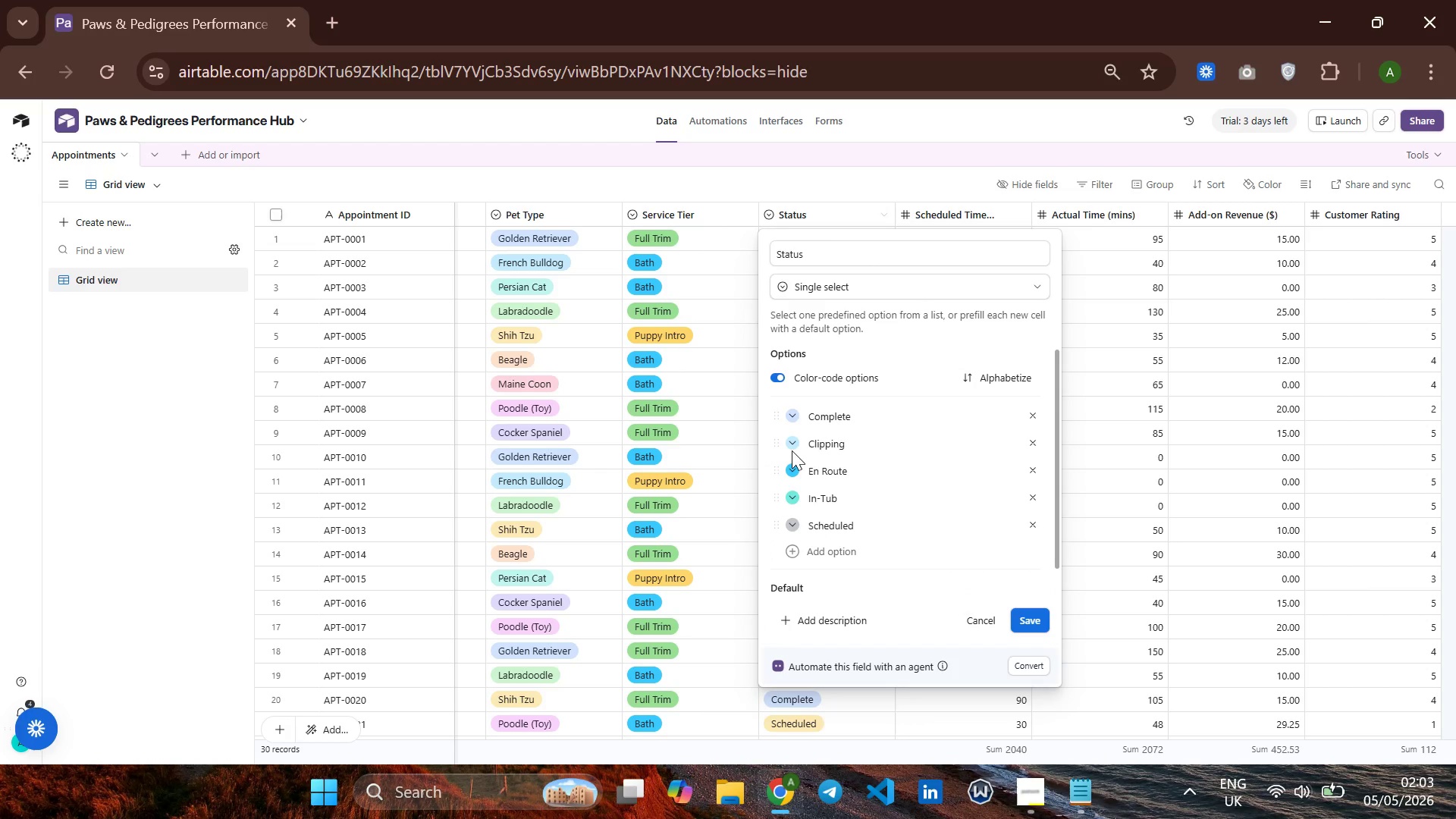 
left_click([792, 450])
 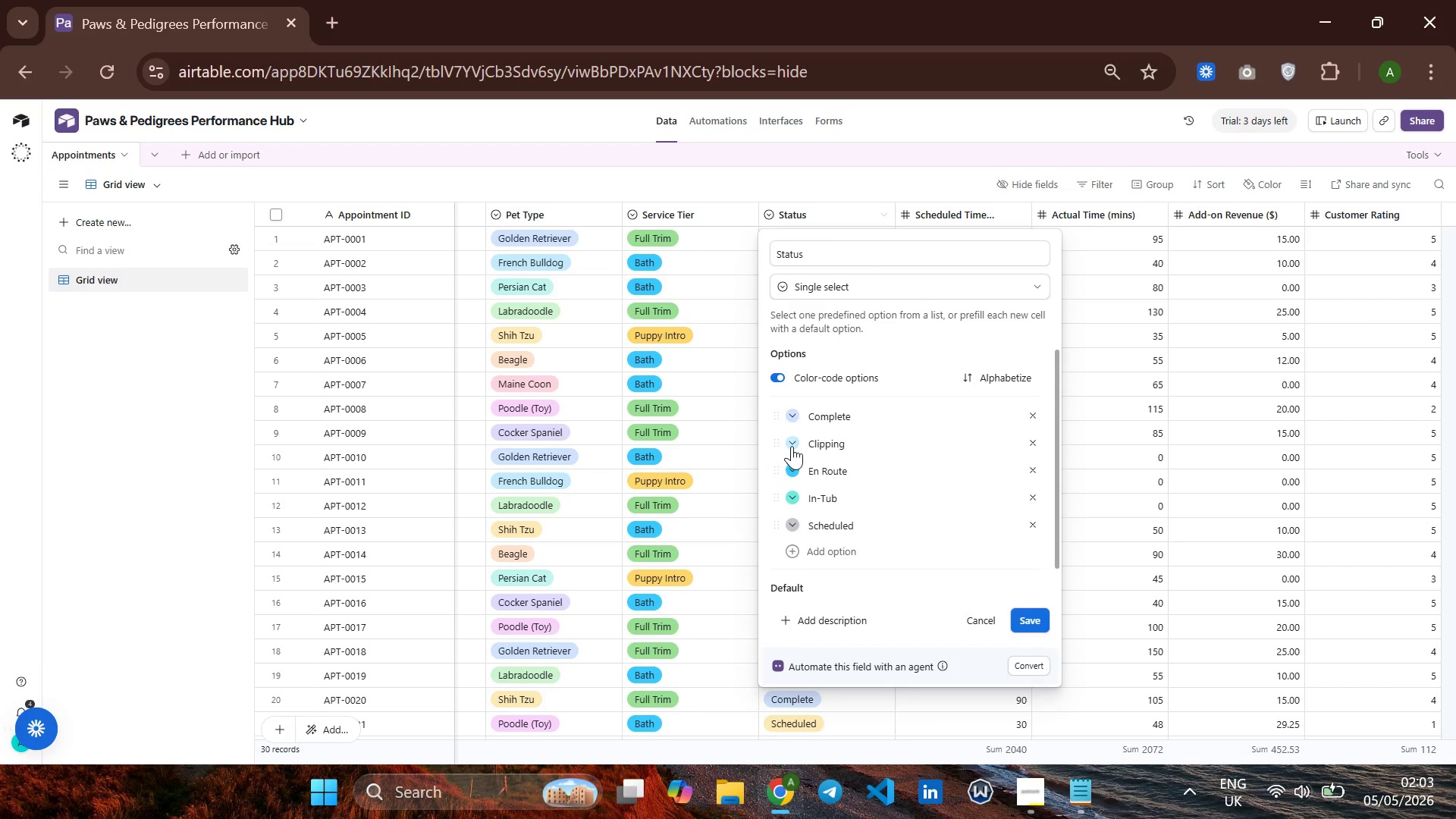 
left_click([792, 446])
 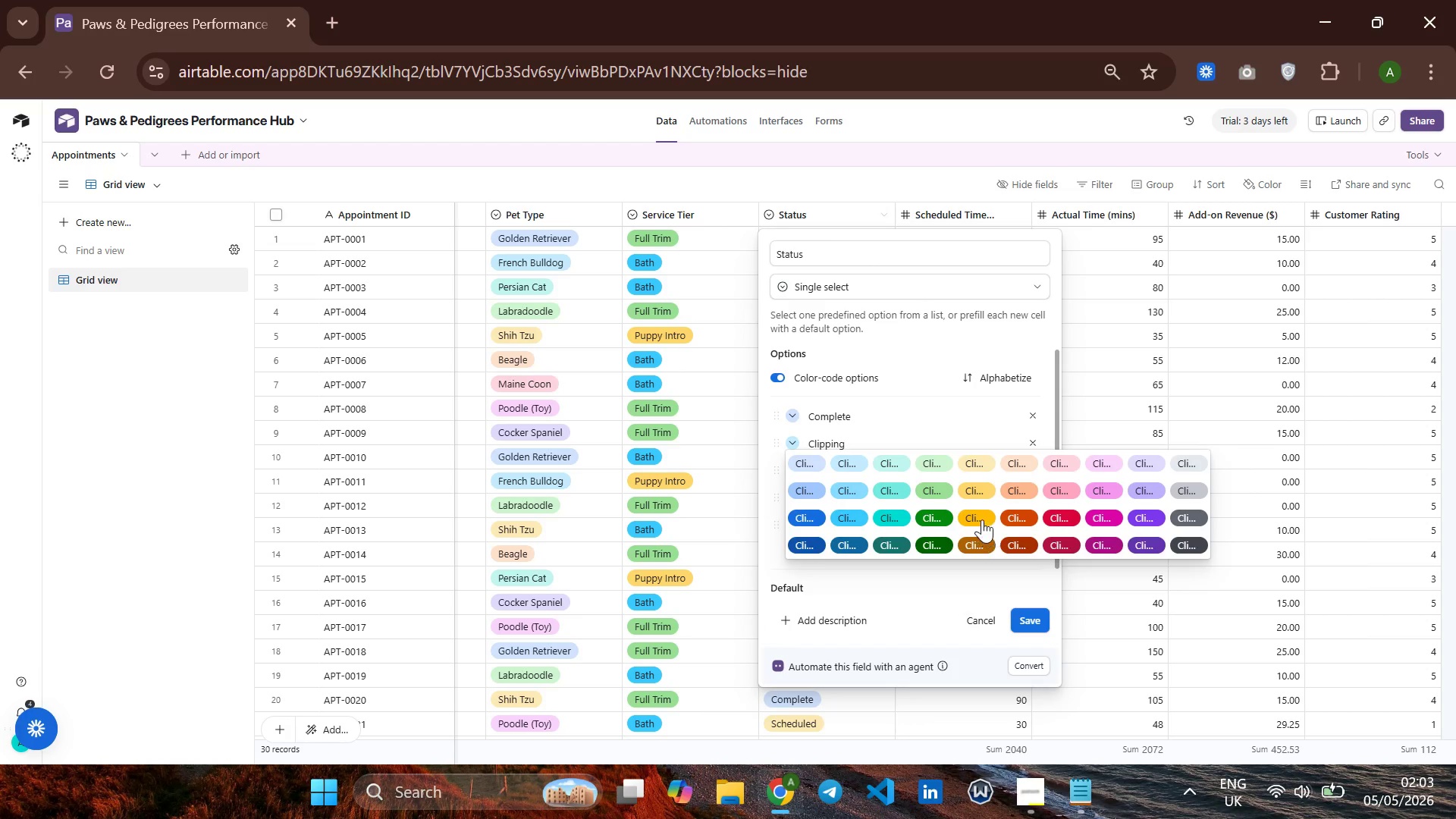 
left_click([982, 519])
 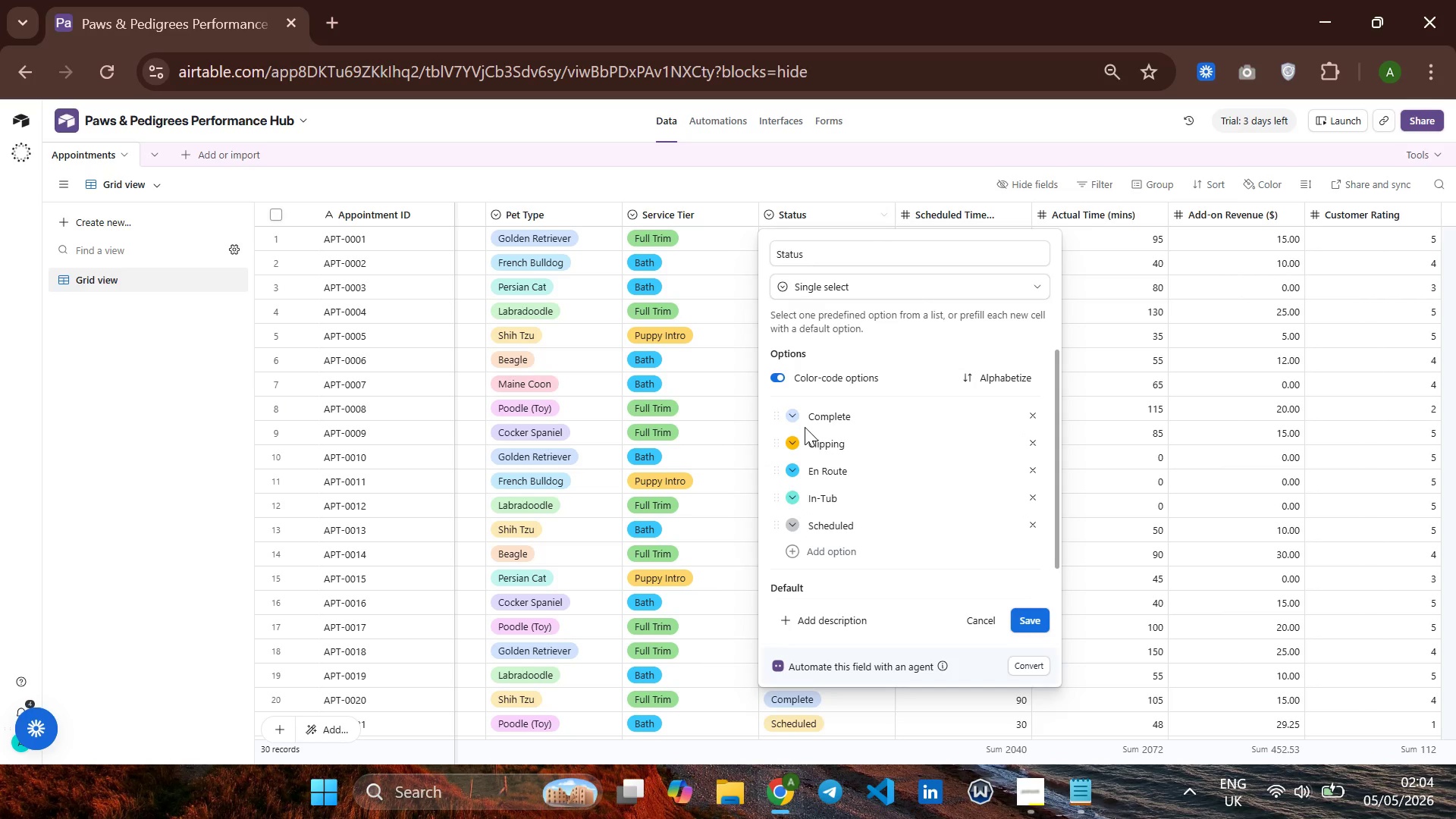 
left_click([798, 420])
 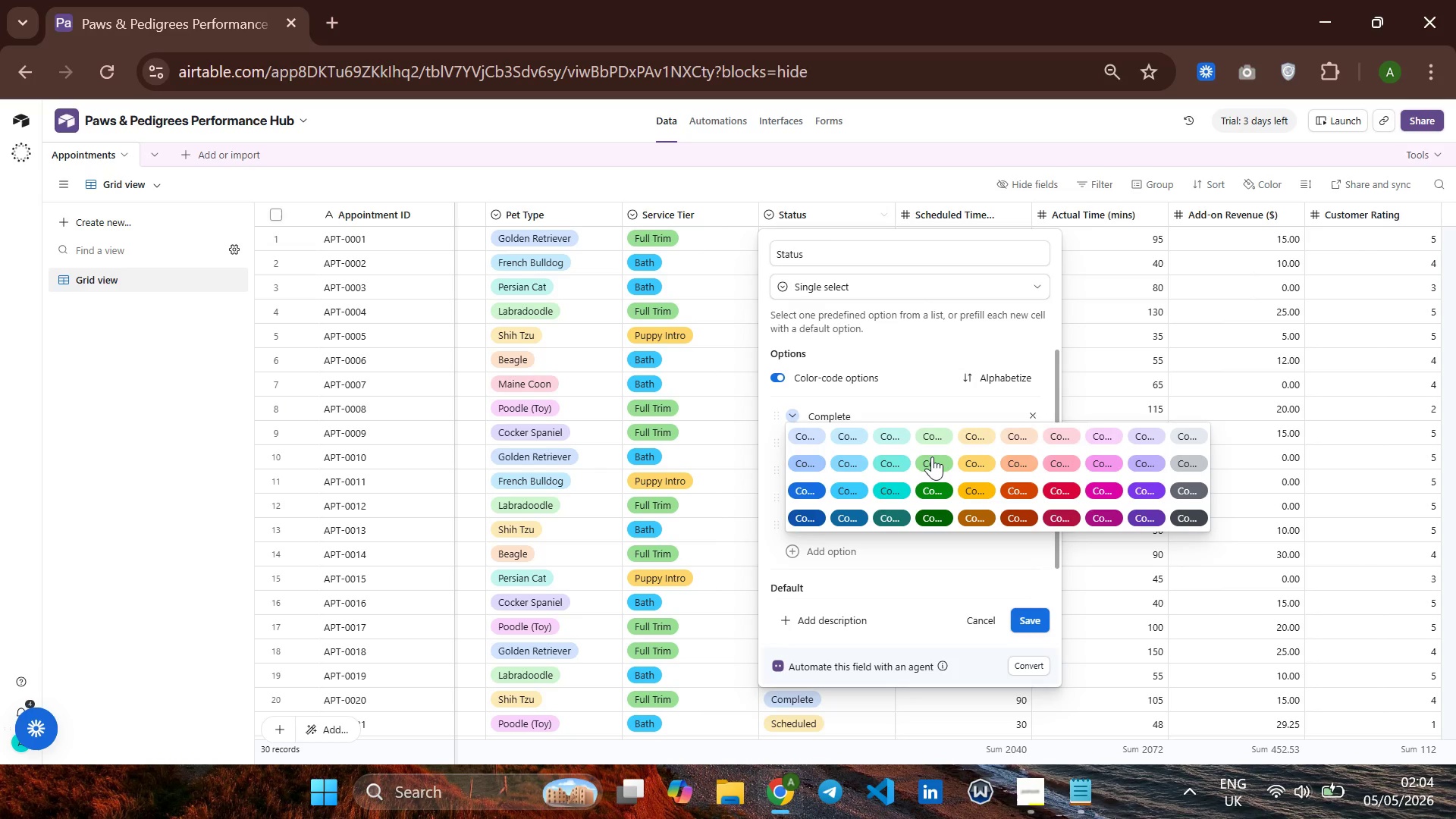 
left_click([933, 457])
 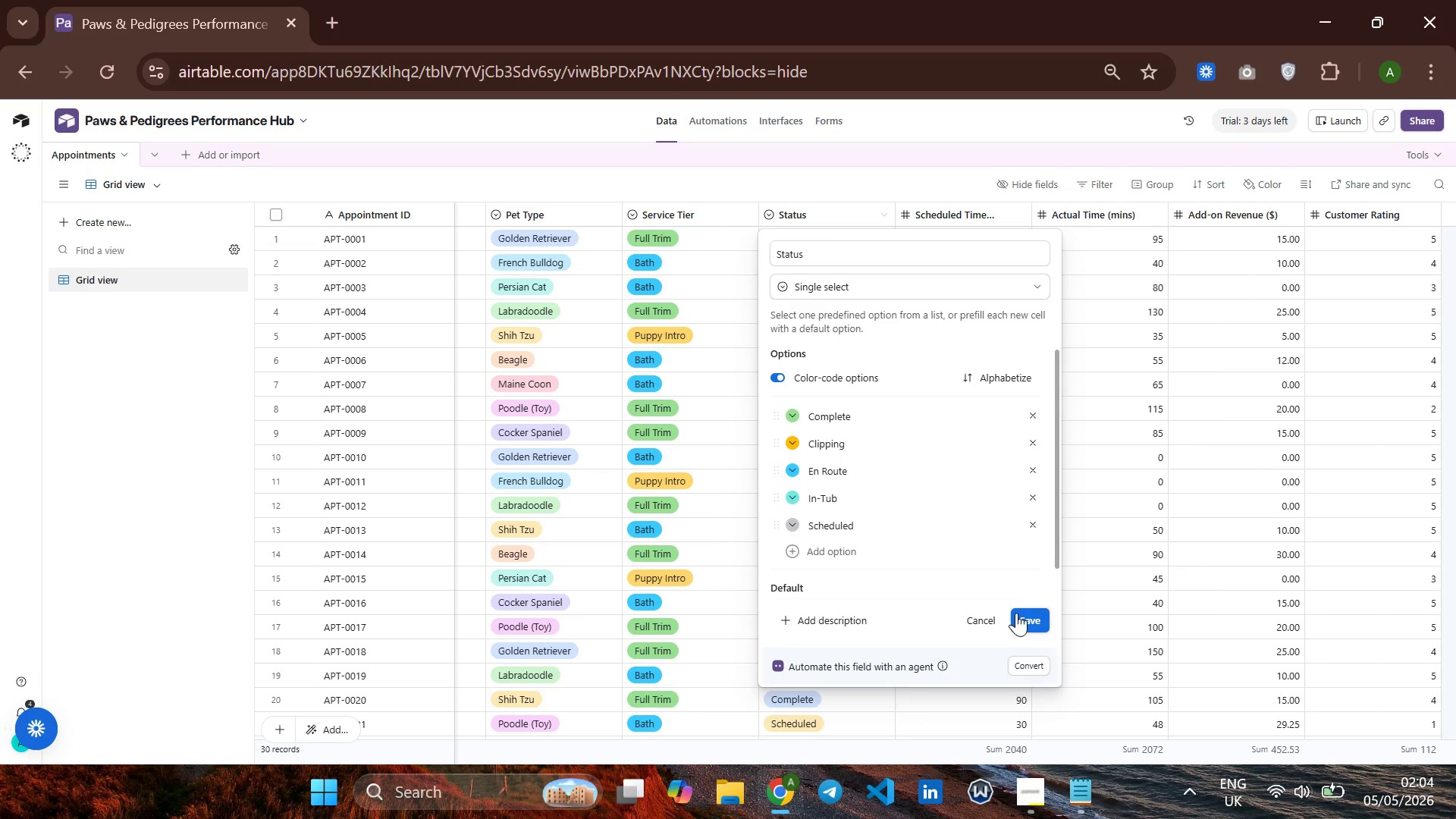 
left_click([1027, 612])
 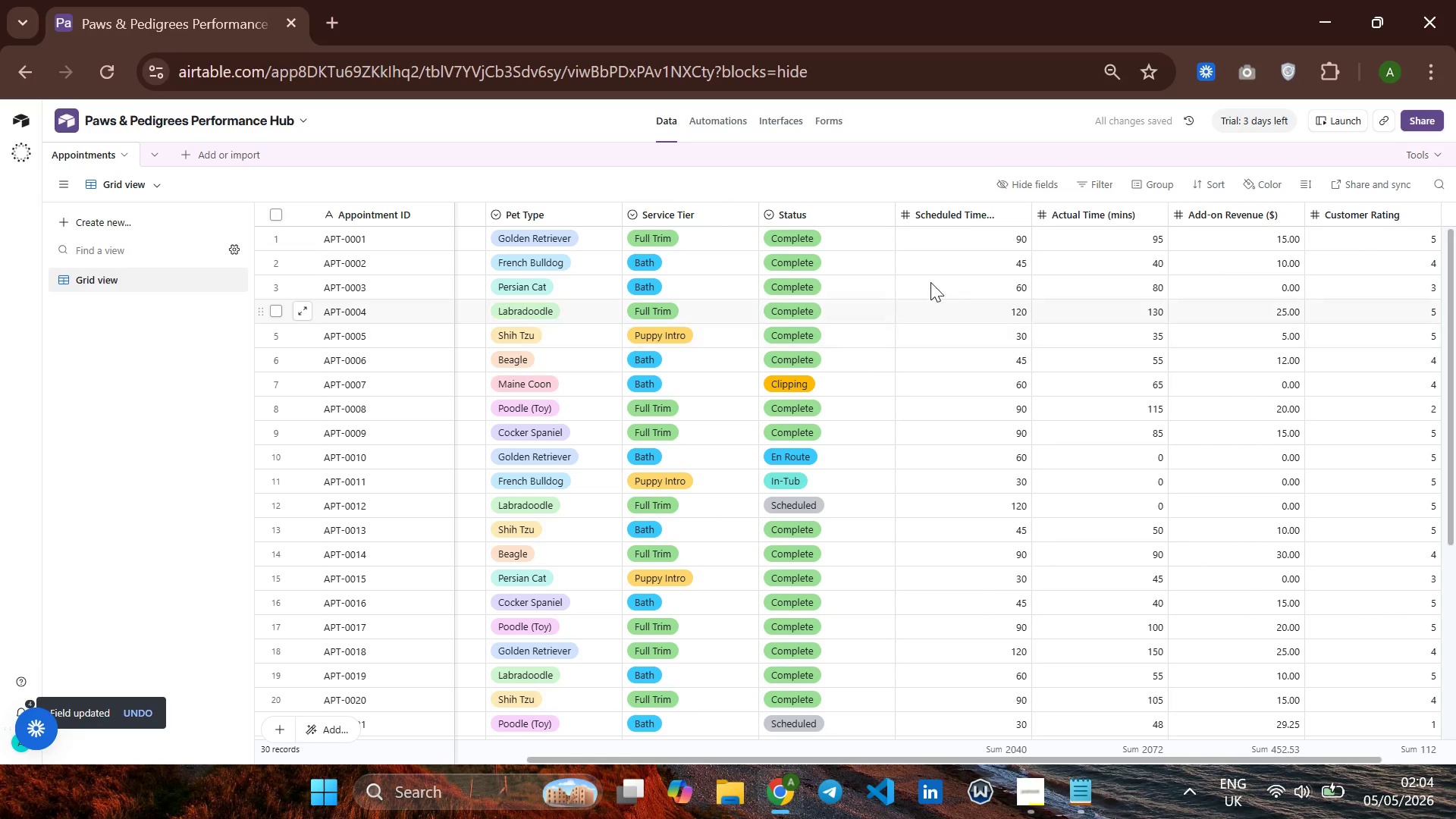 
right_click([935, 206])
 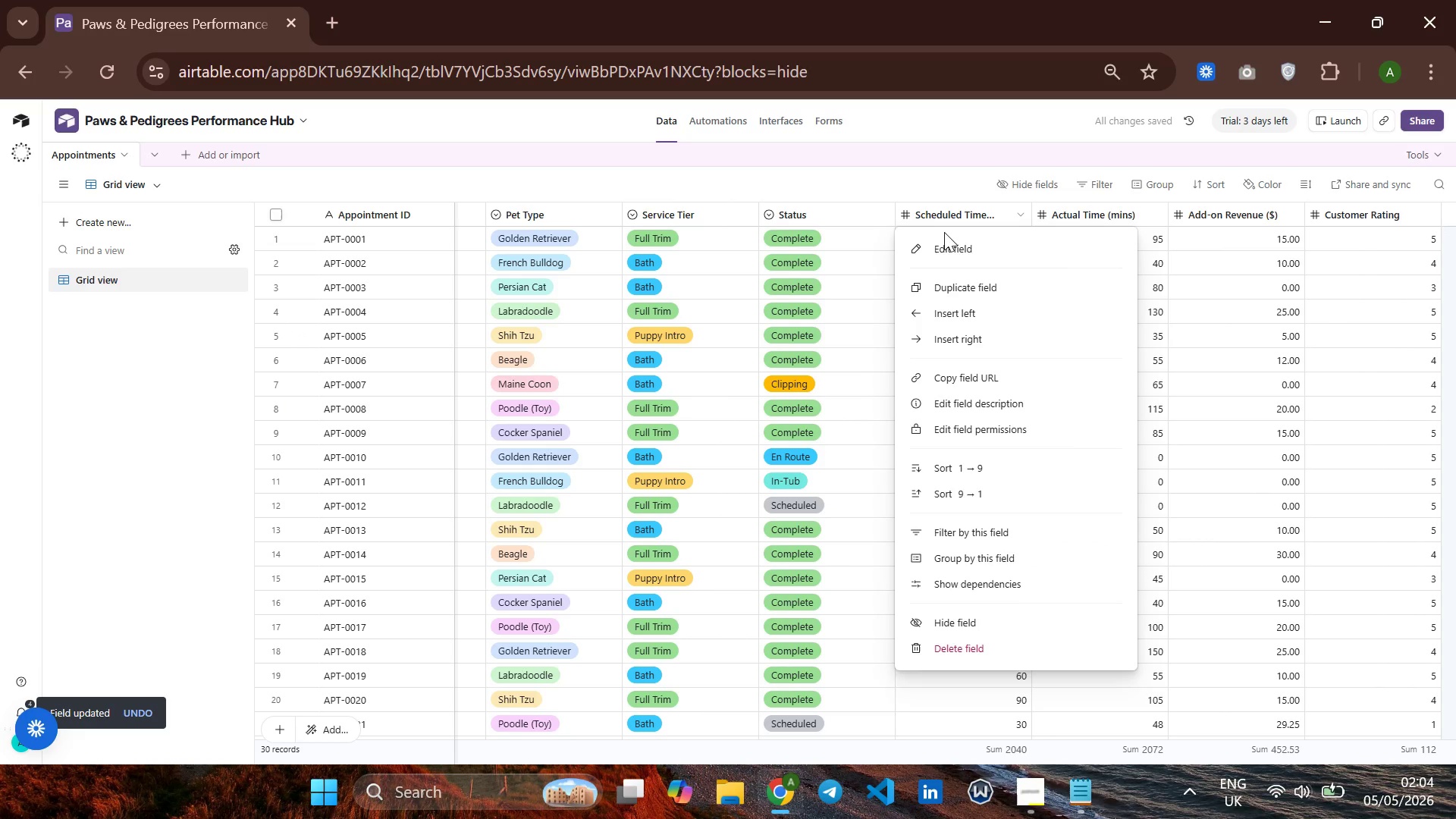 
left_click([944, 232])
 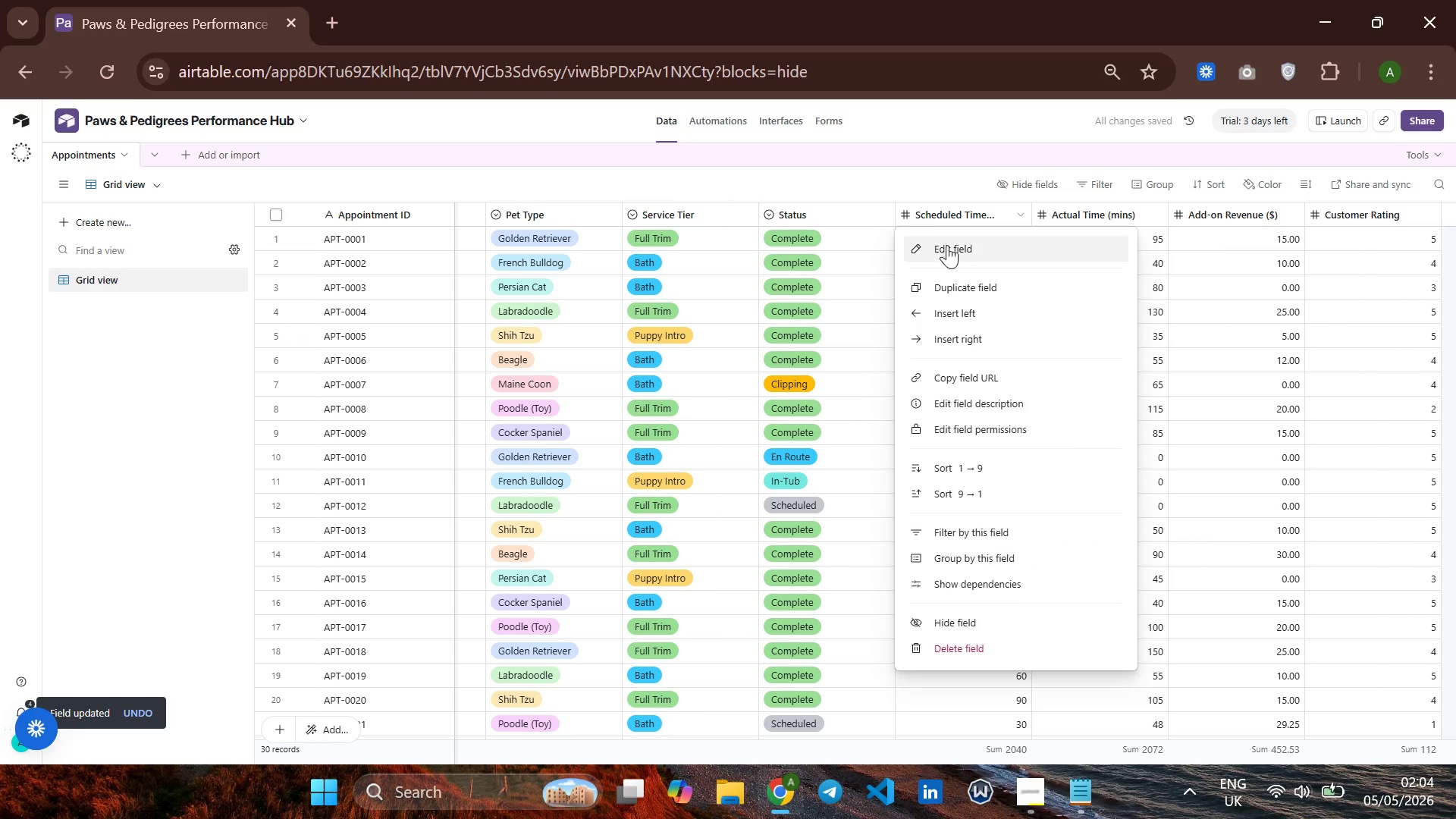 
left_click([947, 245])
 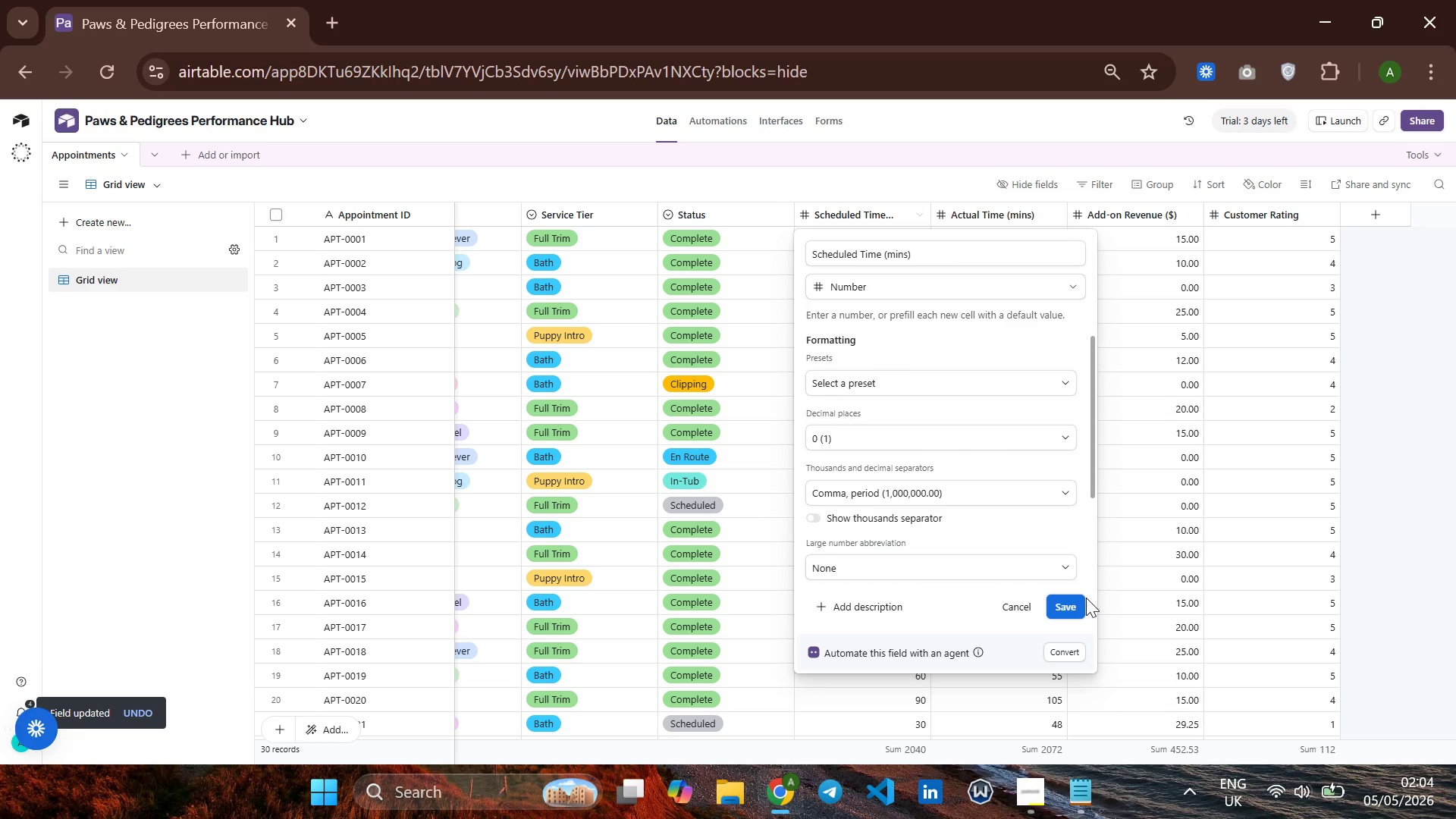 
left_click([1069, 599])
 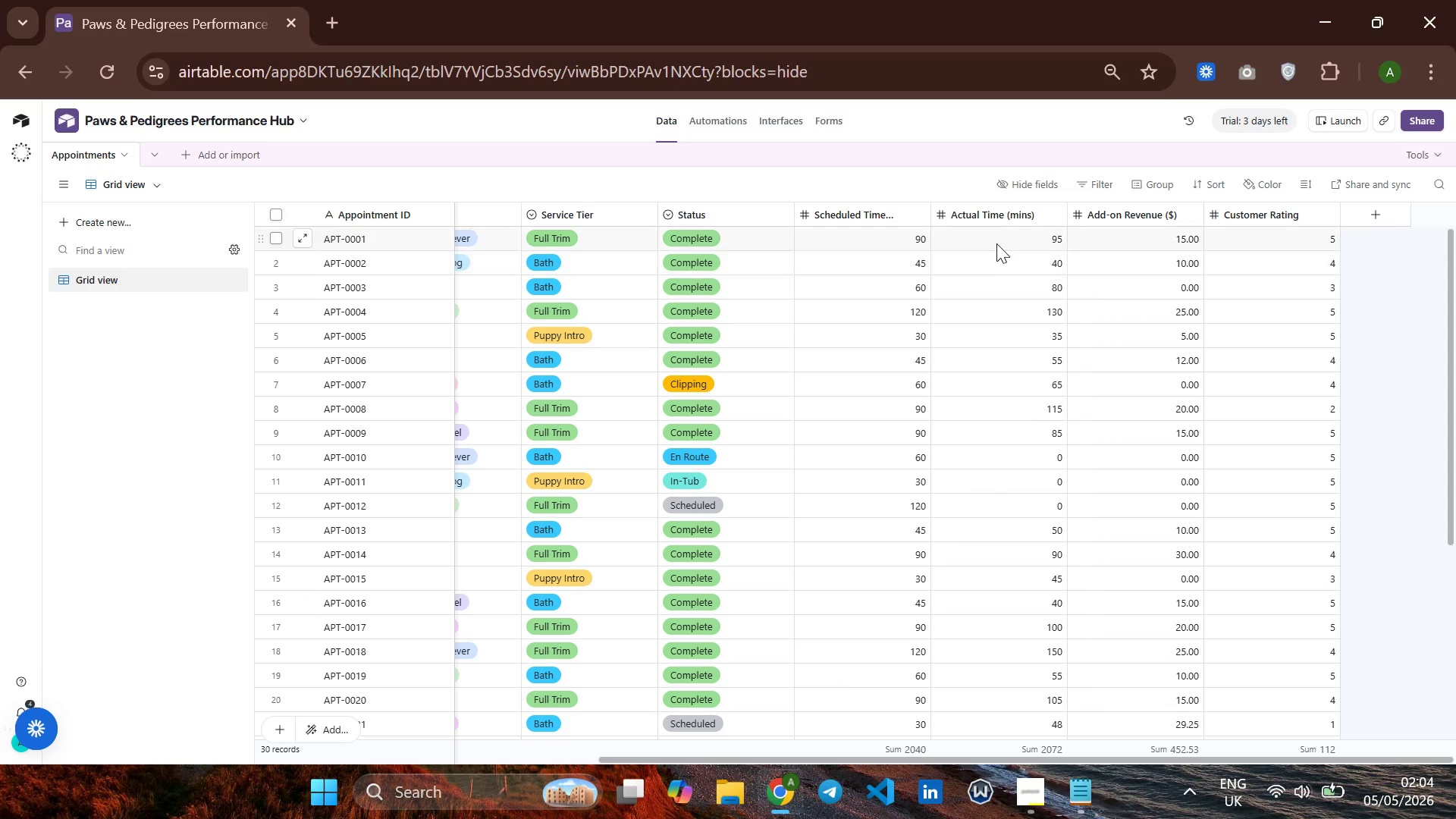 
right_click([996, 211])
 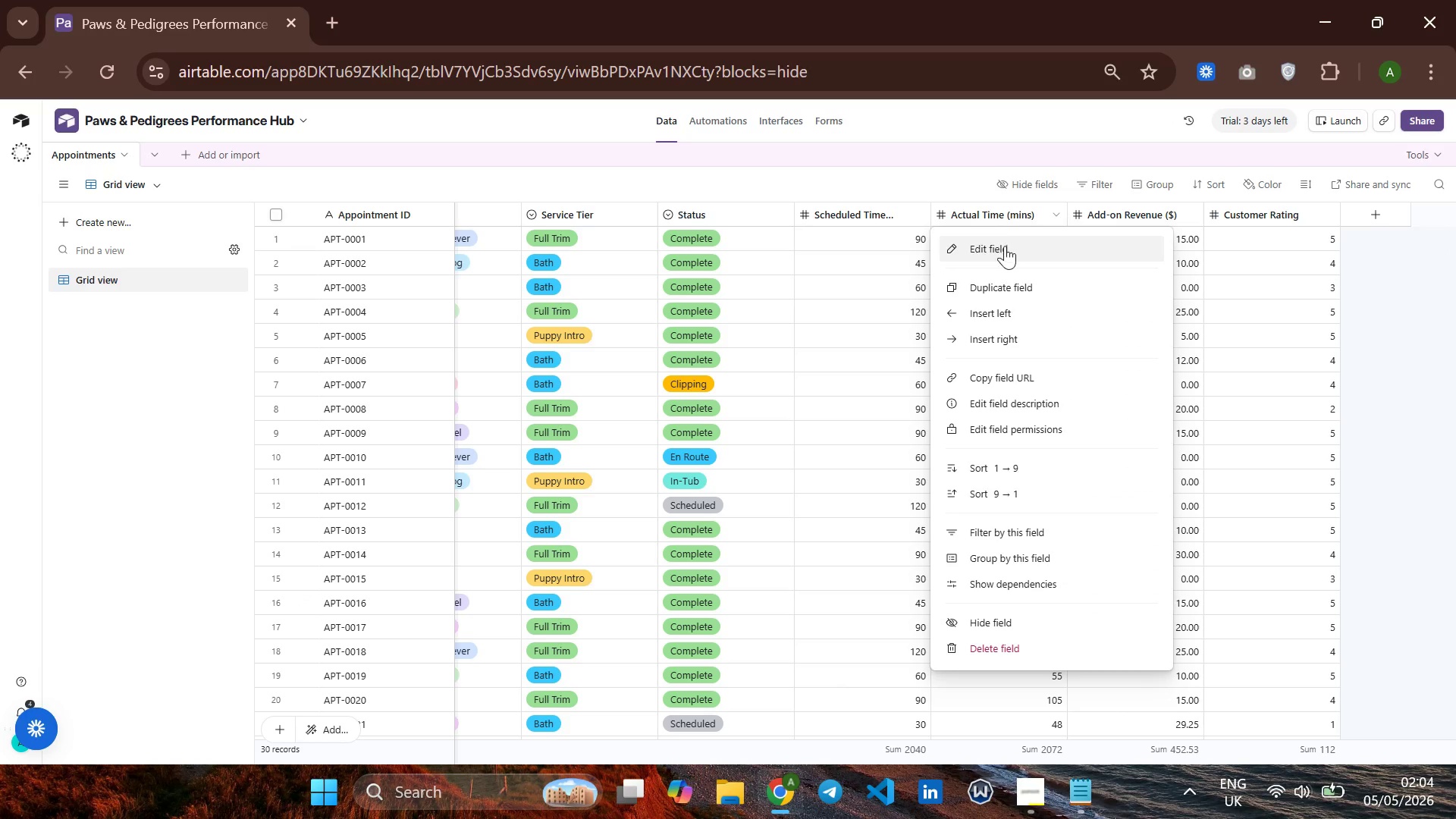 
left_click([1005, 246])
 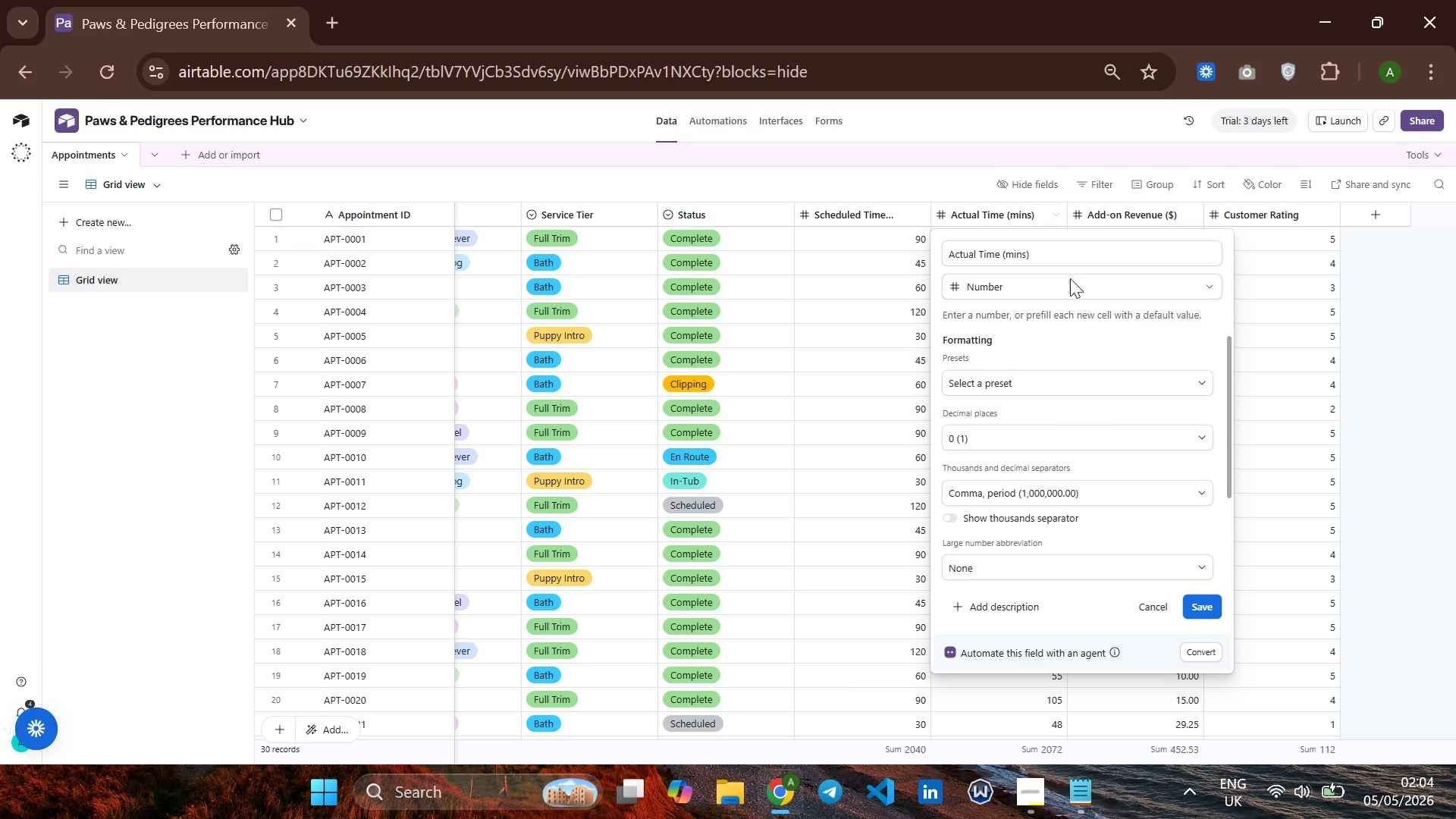 
wait(5.02)
 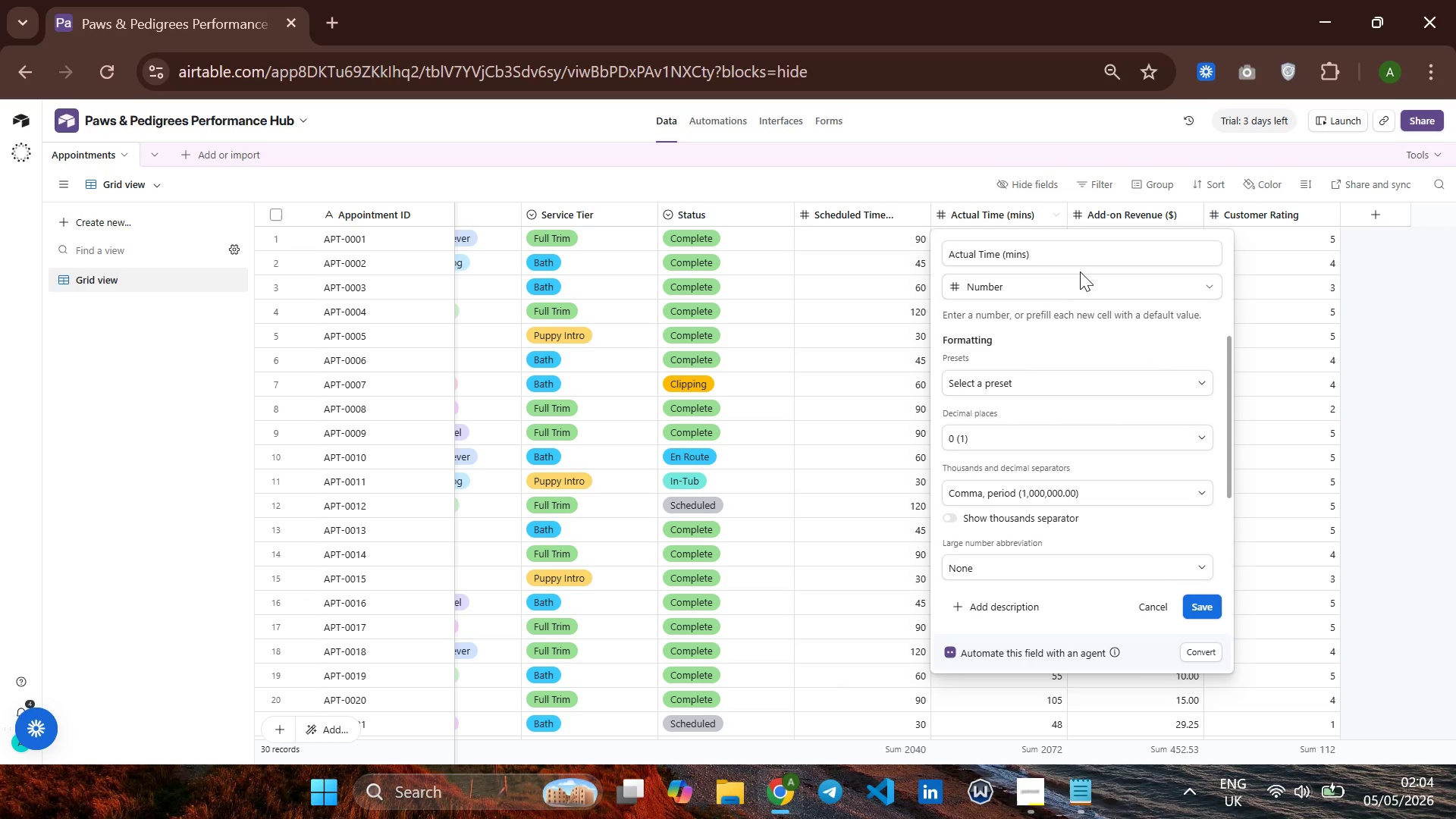 
left_click([1211, 607])
 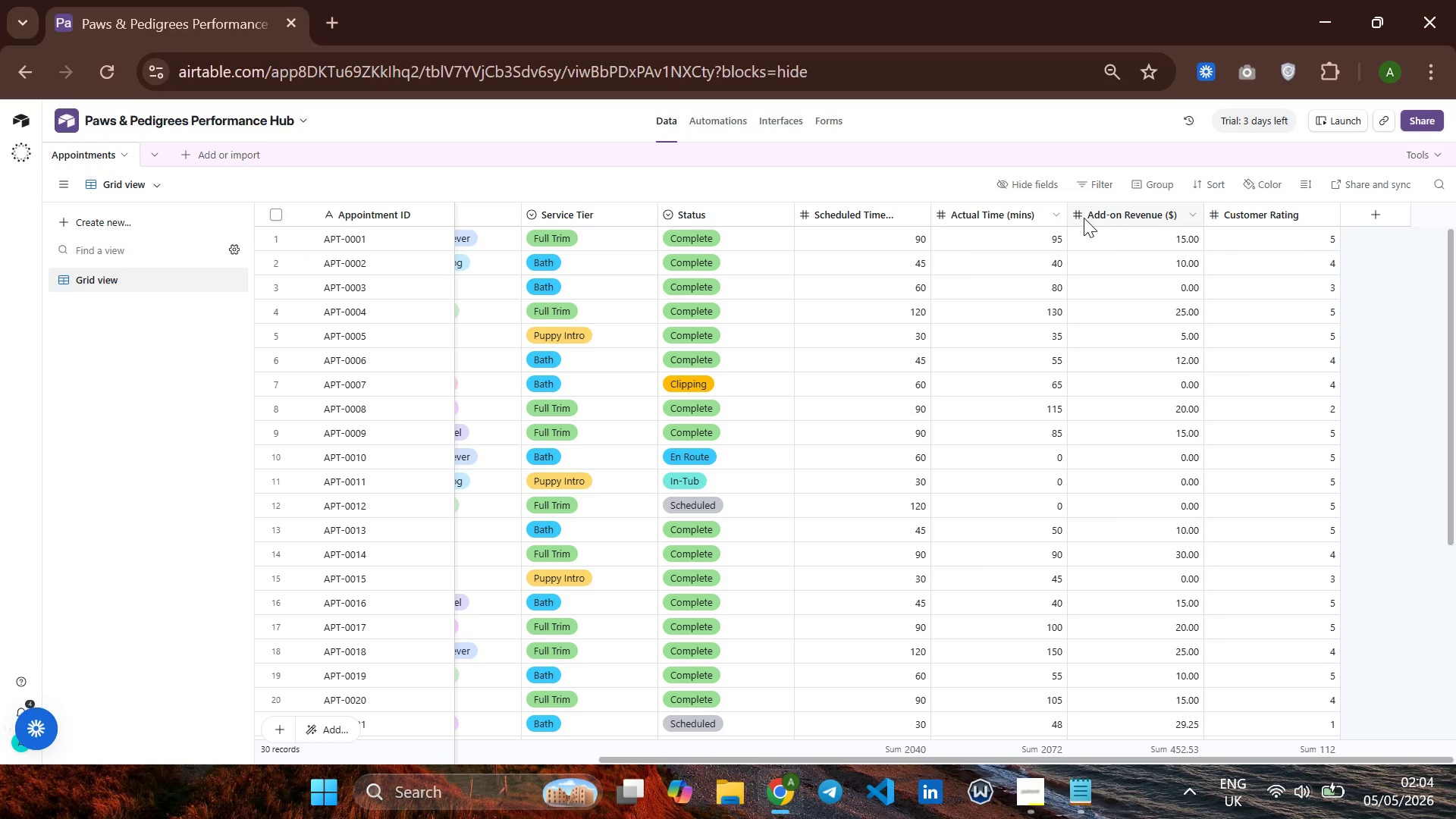 
right_click([1106, 212])
 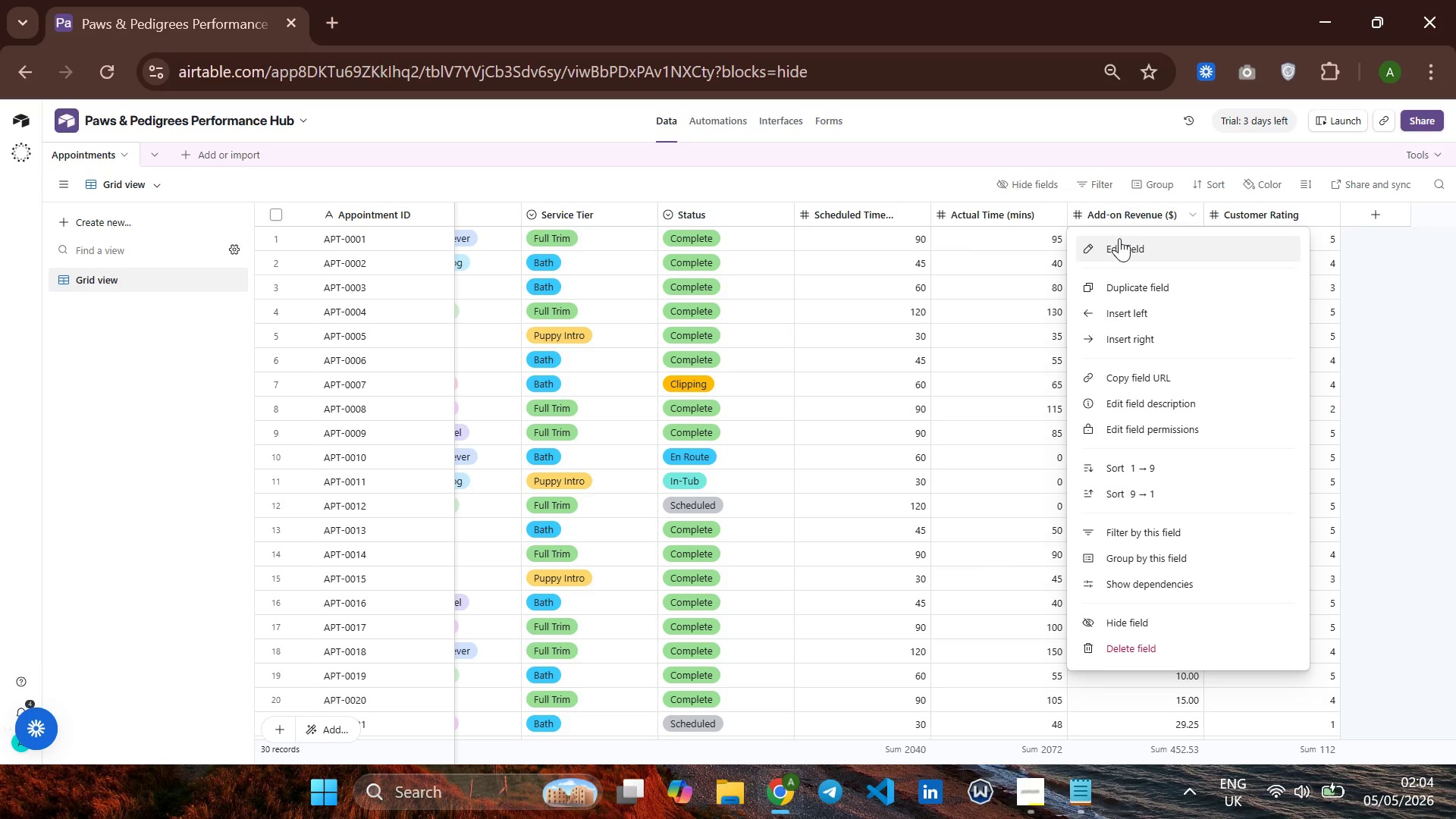 
left_click([1119, 241])
 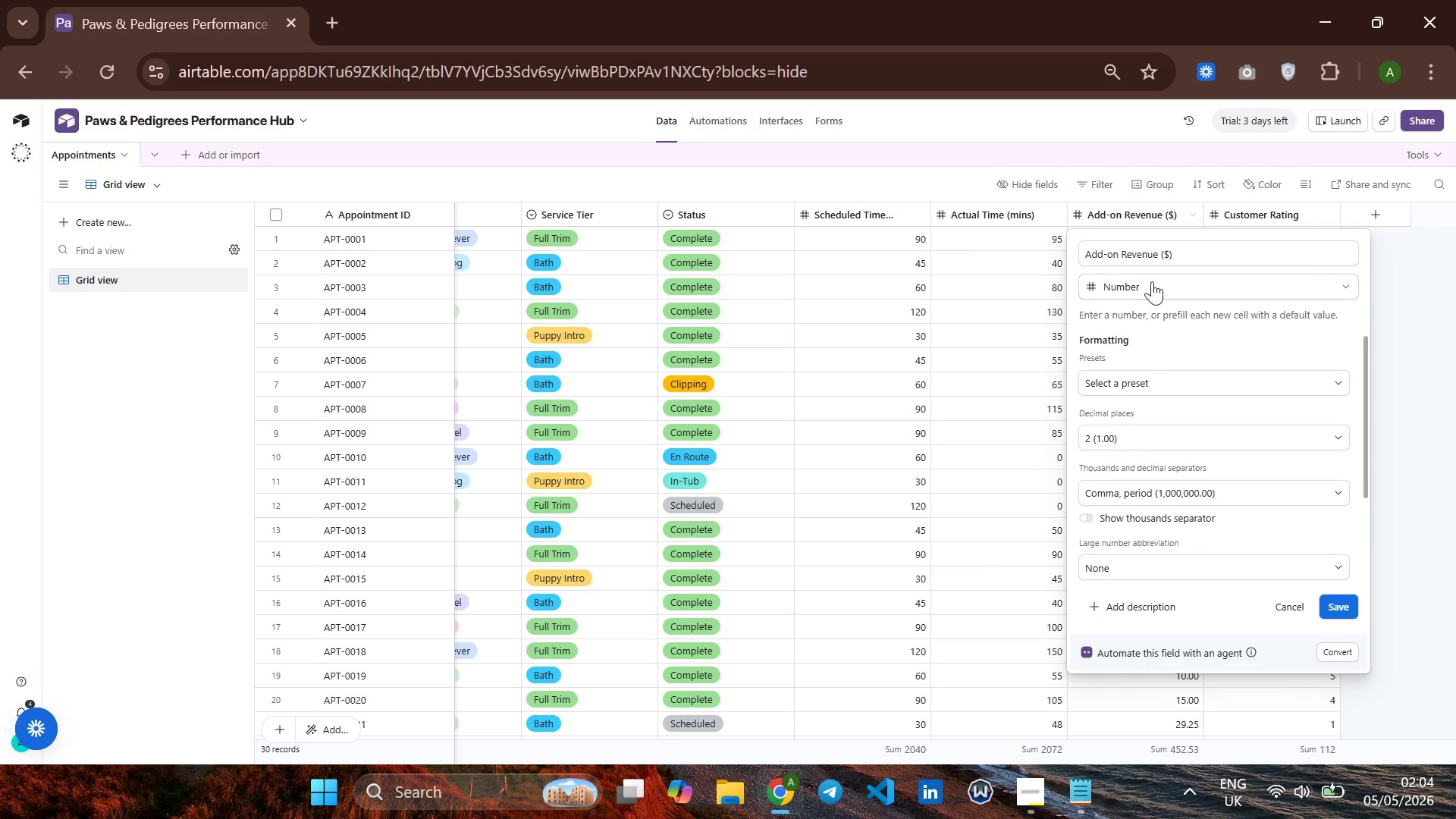 
left_click([1152, 281])
 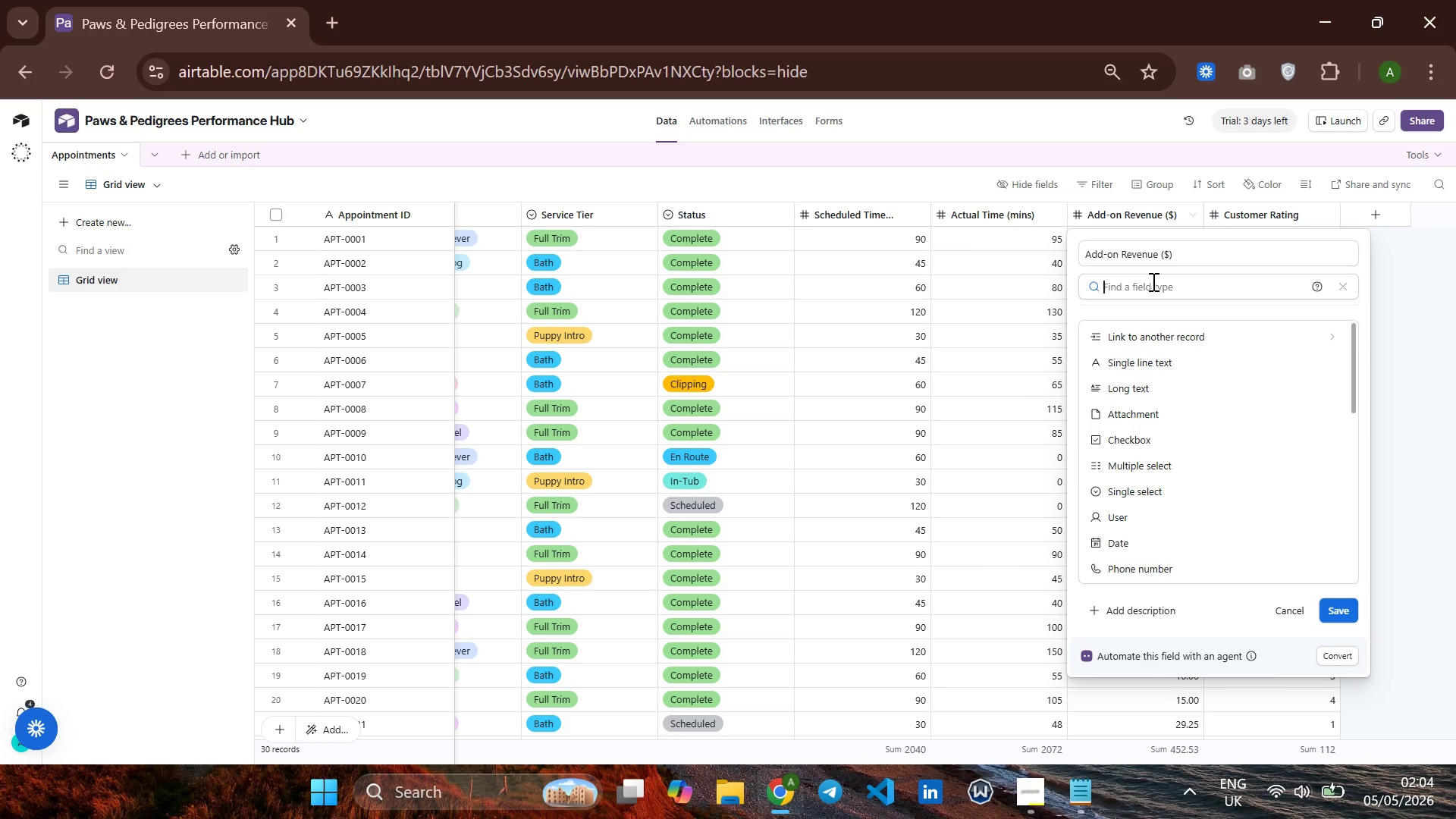 
type(cu)
 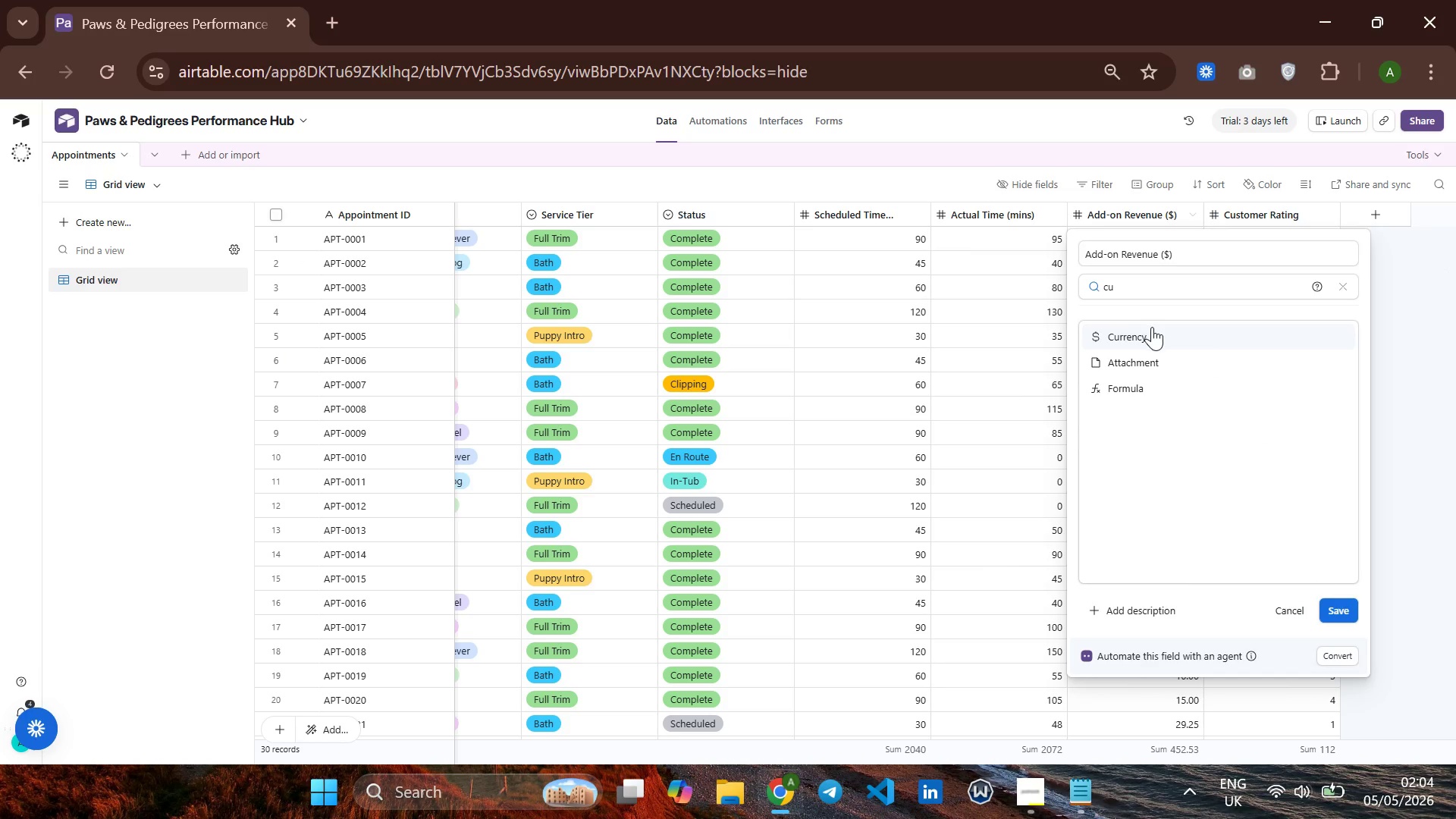 
left_click([1152, 327])
 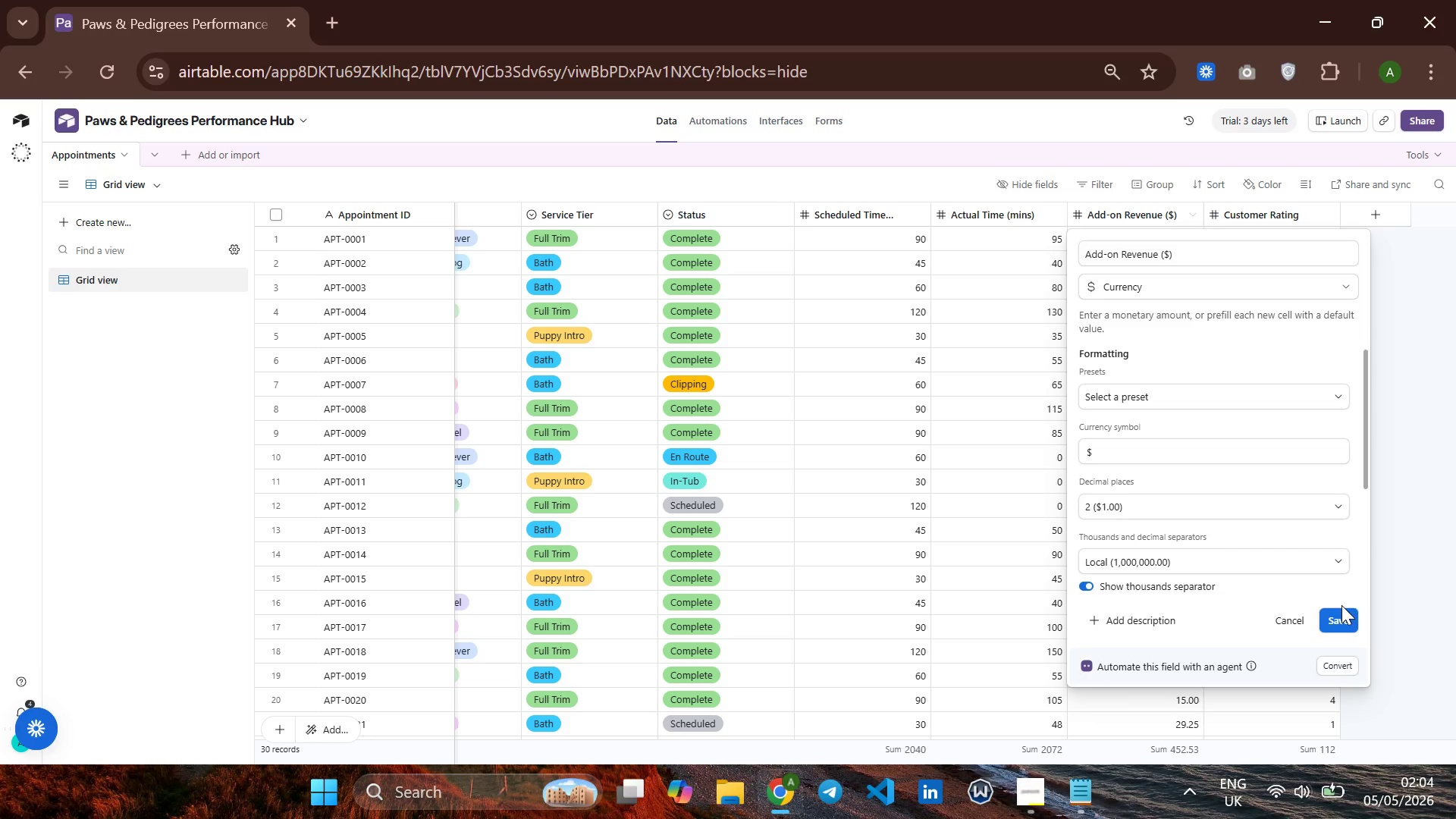 
left_click([1341, 614])
 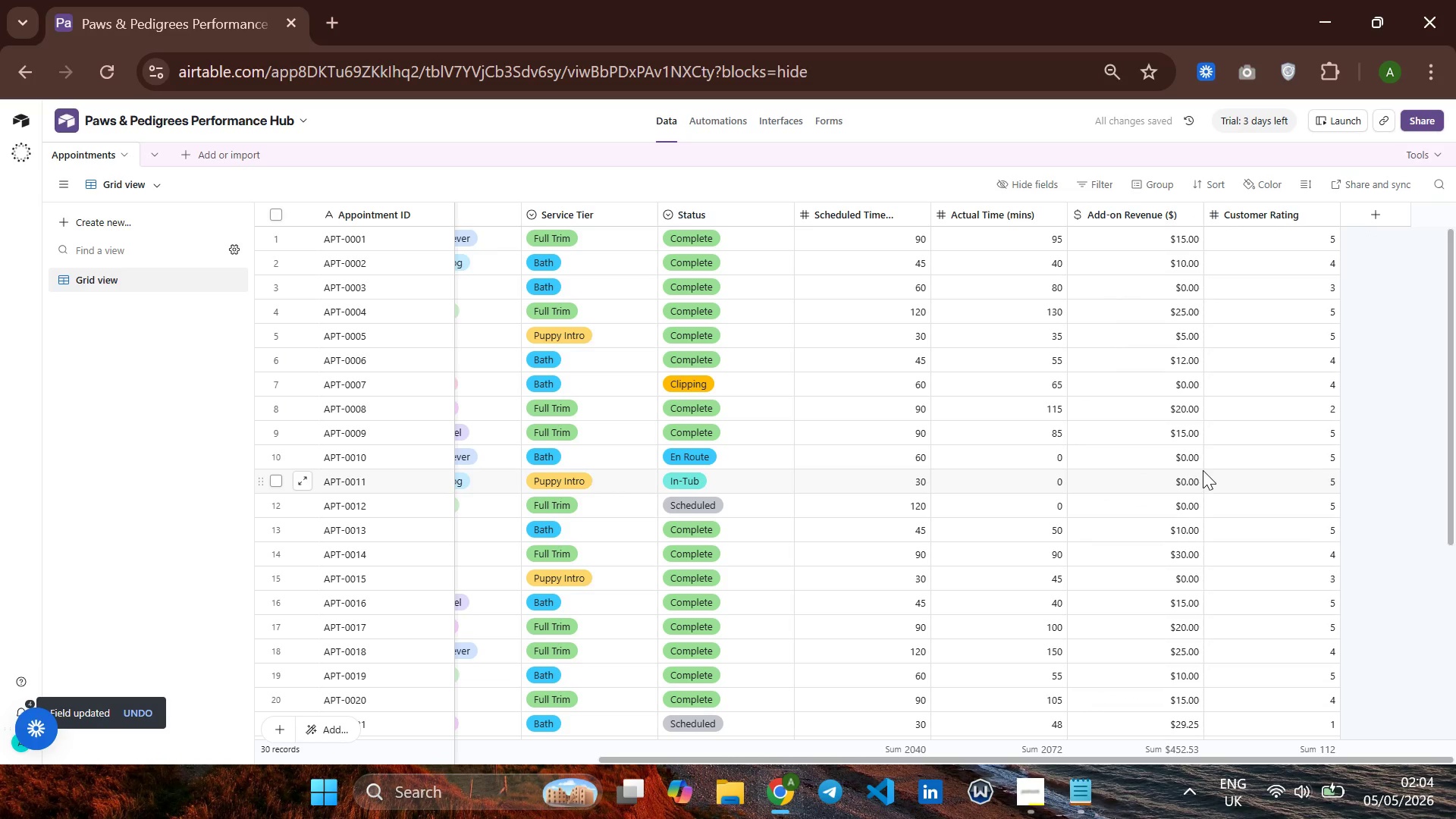 
wait(9.55)
 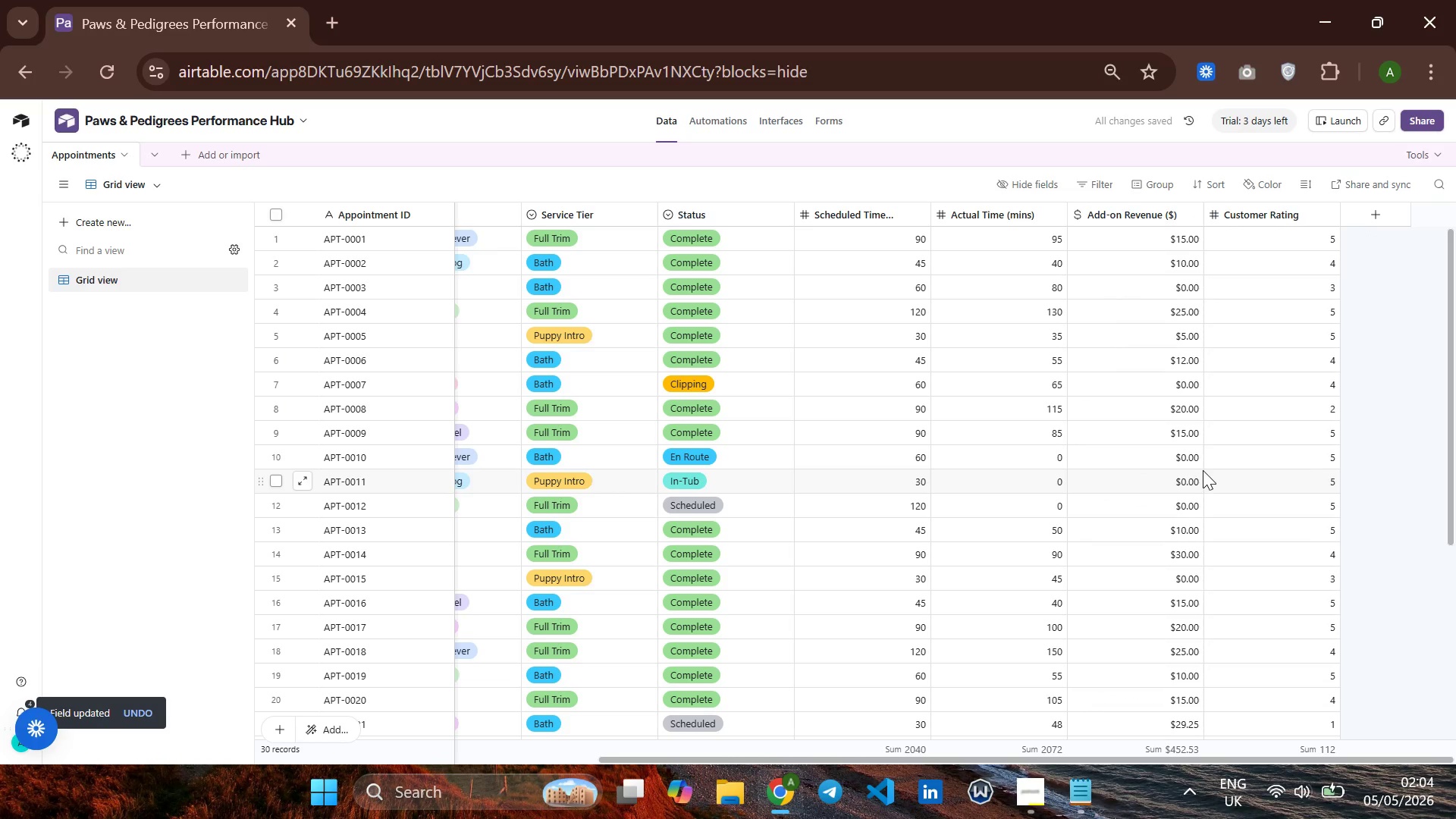 
right_click([1270, 215])
 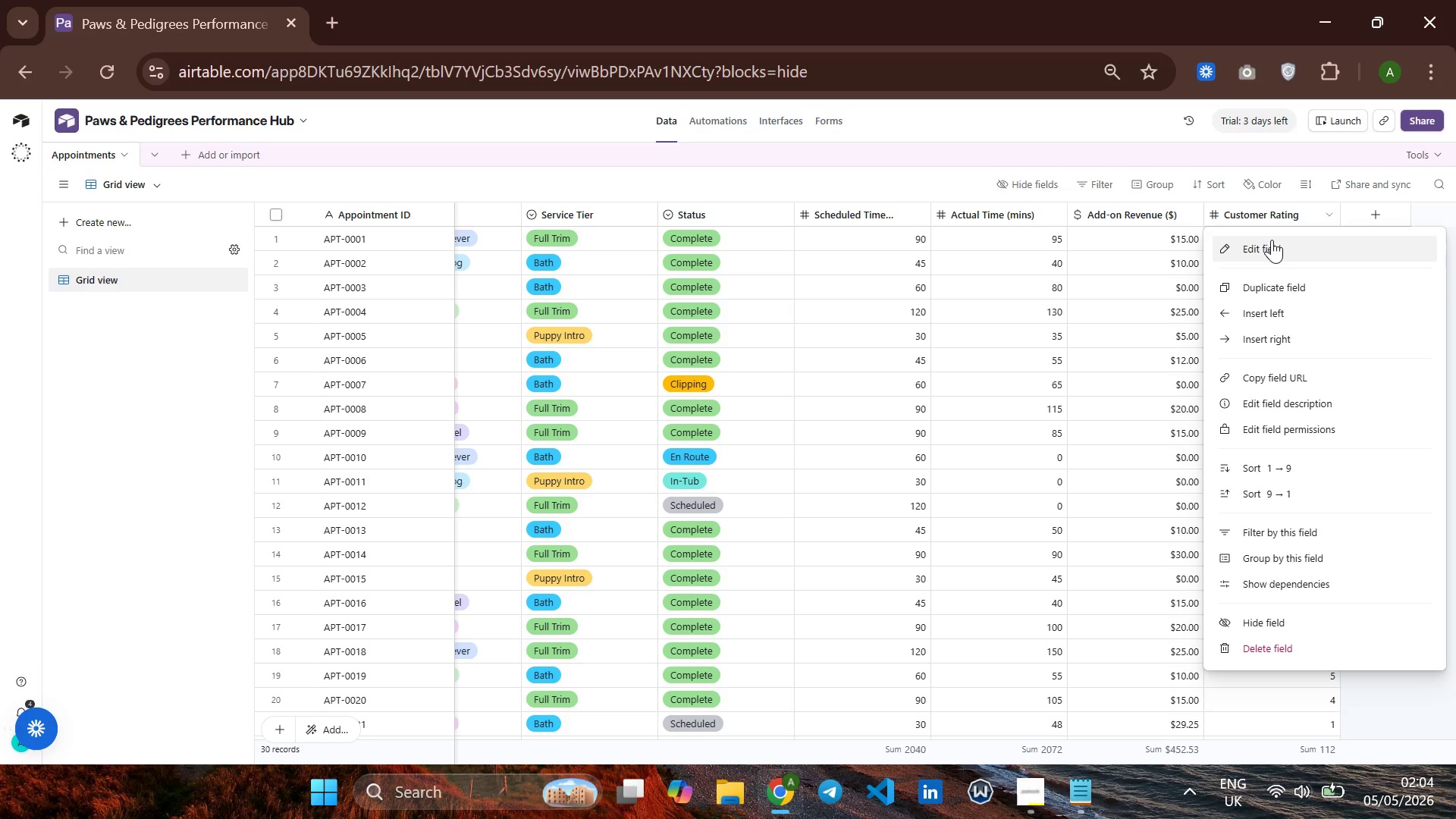 
left_click([1272, 242])
 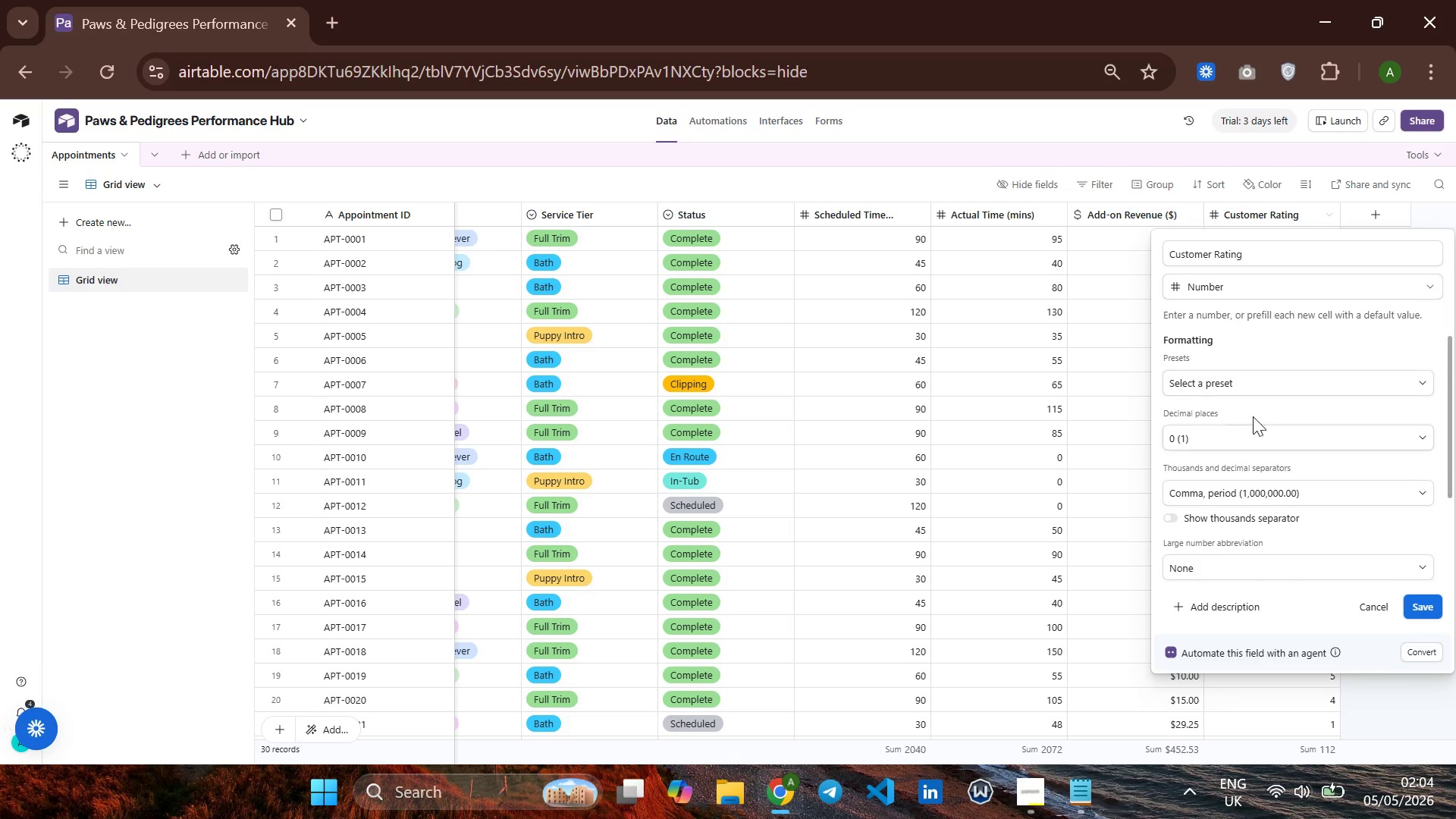 
left_click([1253, 448])
 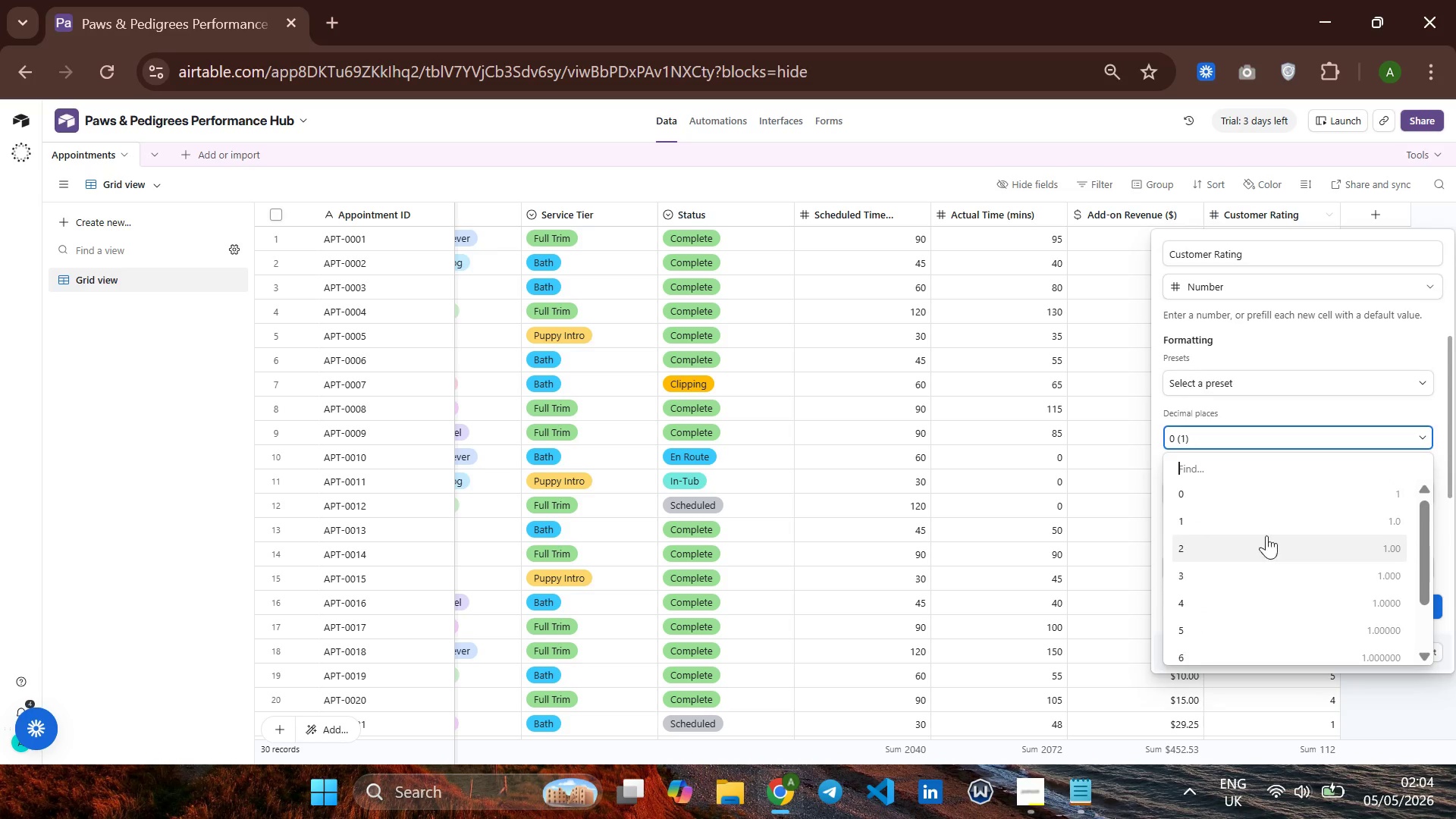 
left_click([1279, 526])
 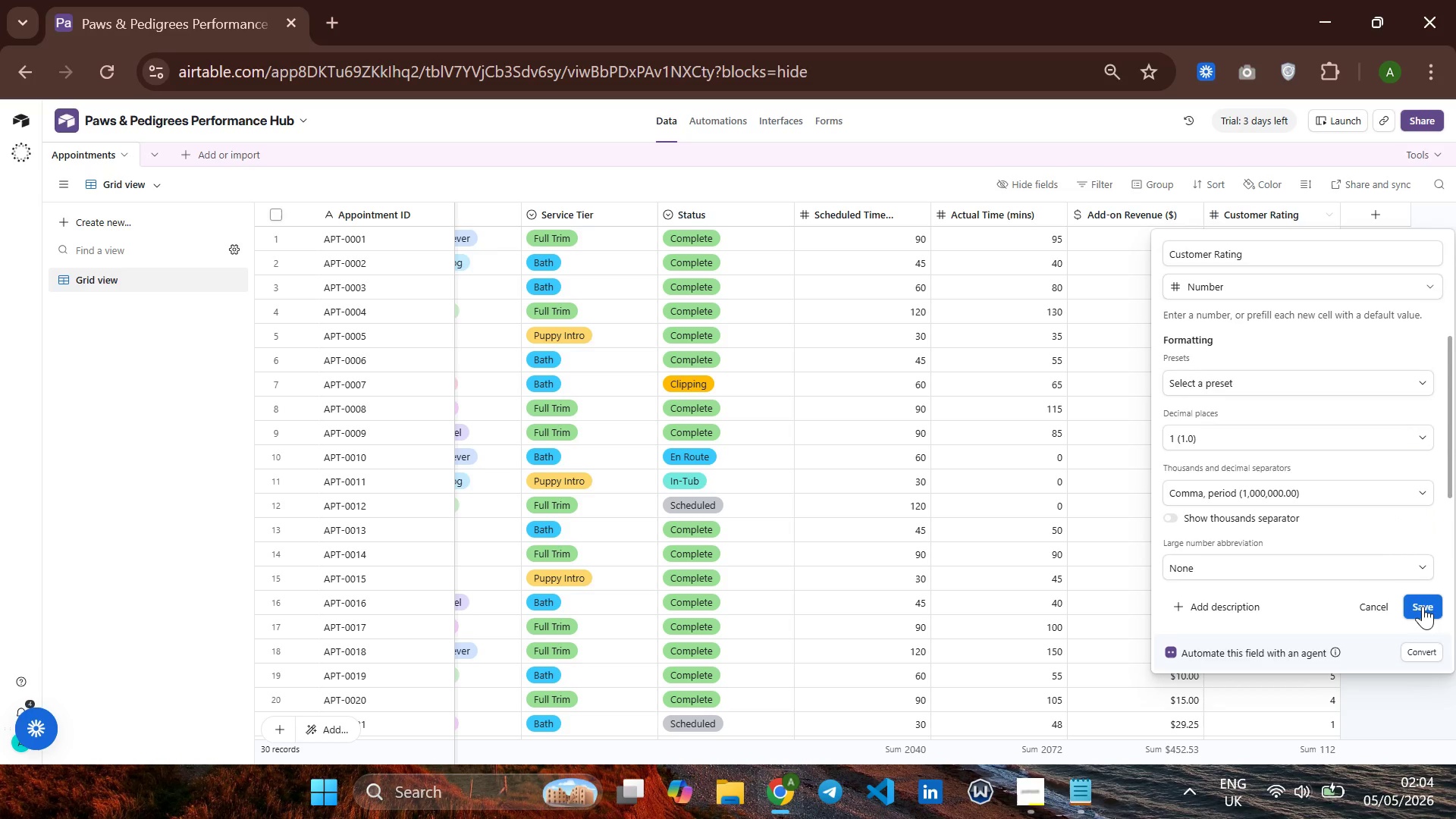 
left_click([1423, 606])
 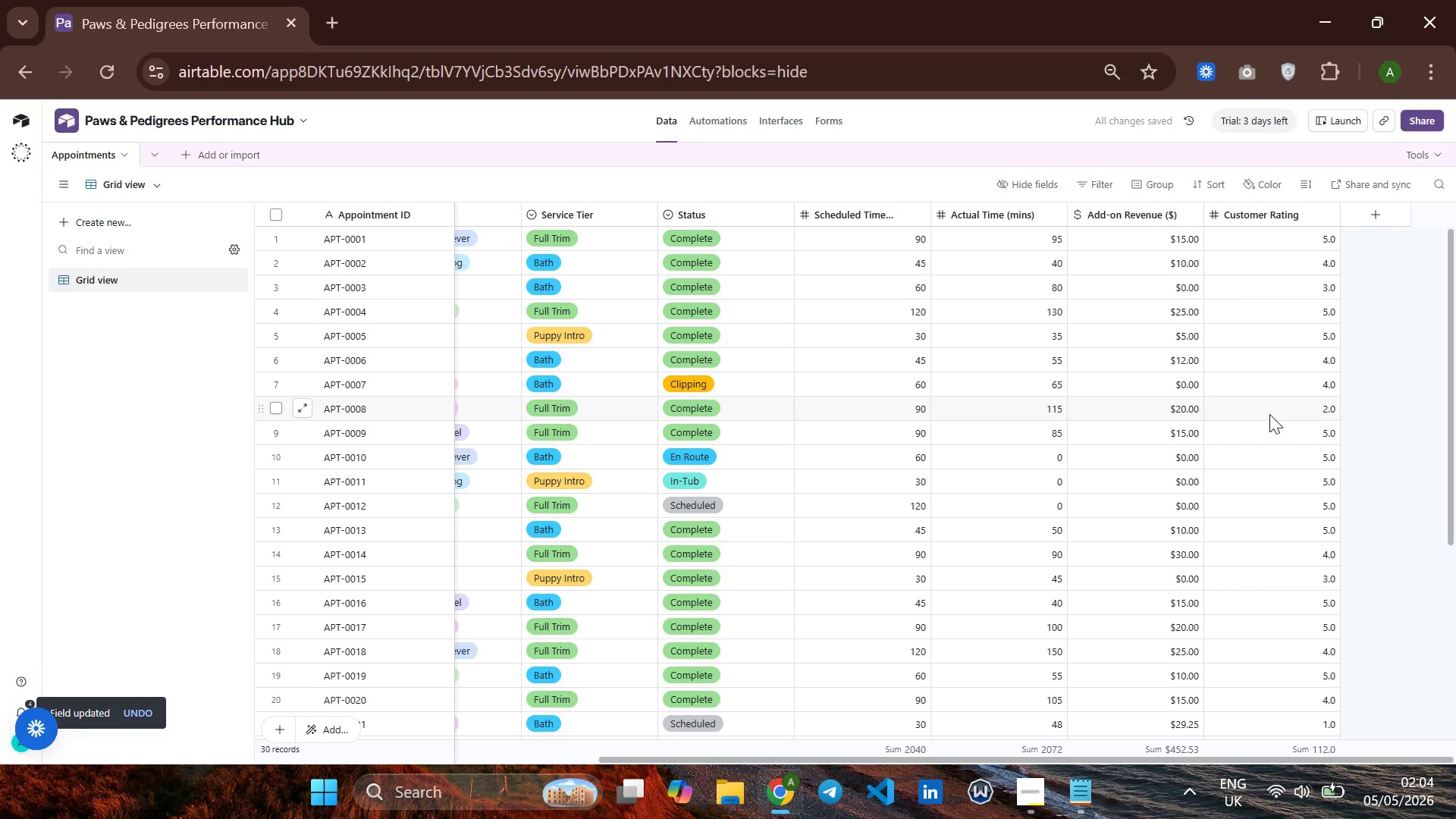 
wait(5.86)
 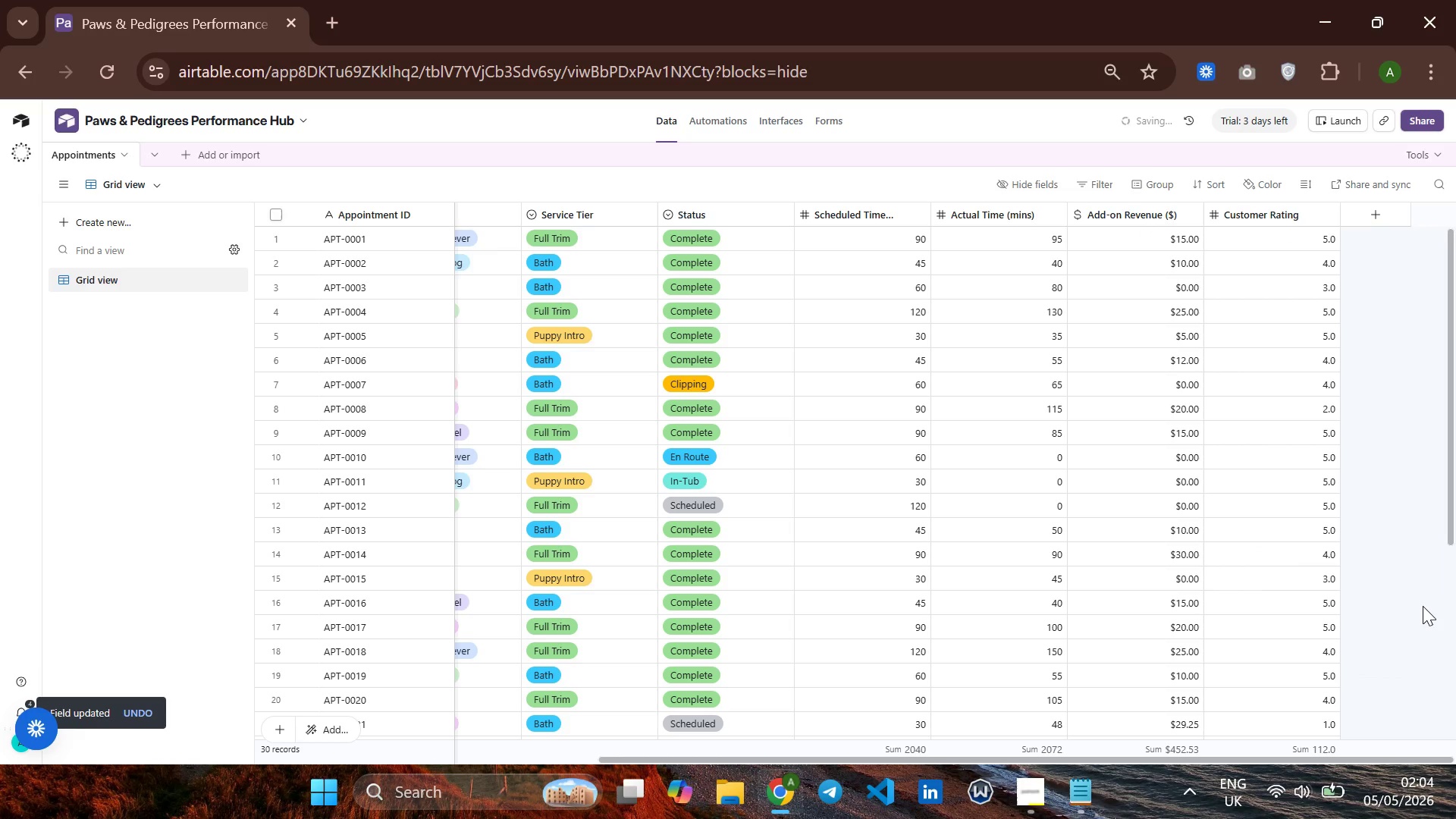 
left_click([1395, 212])
 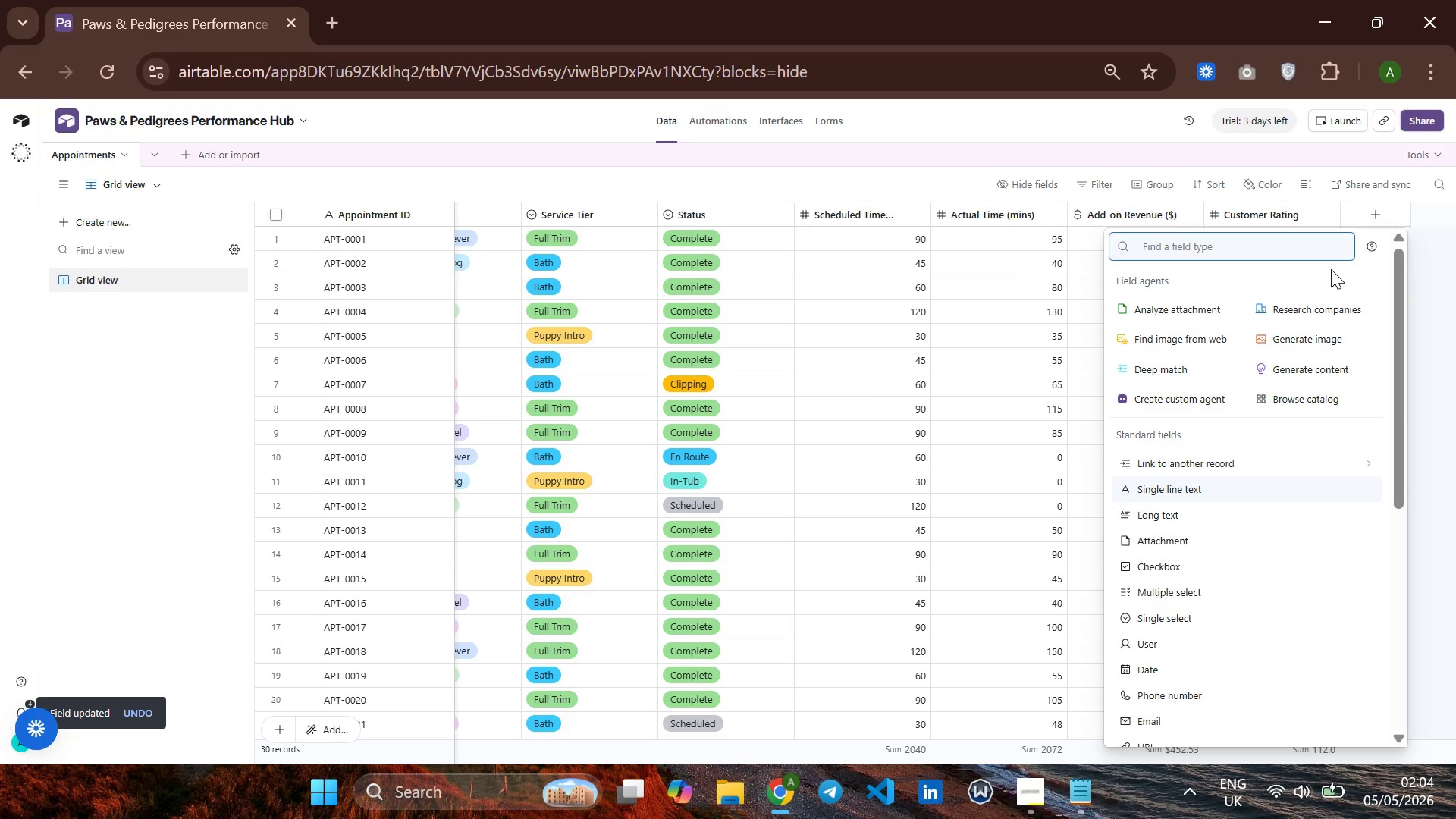 
type(Duration Variationfor)
 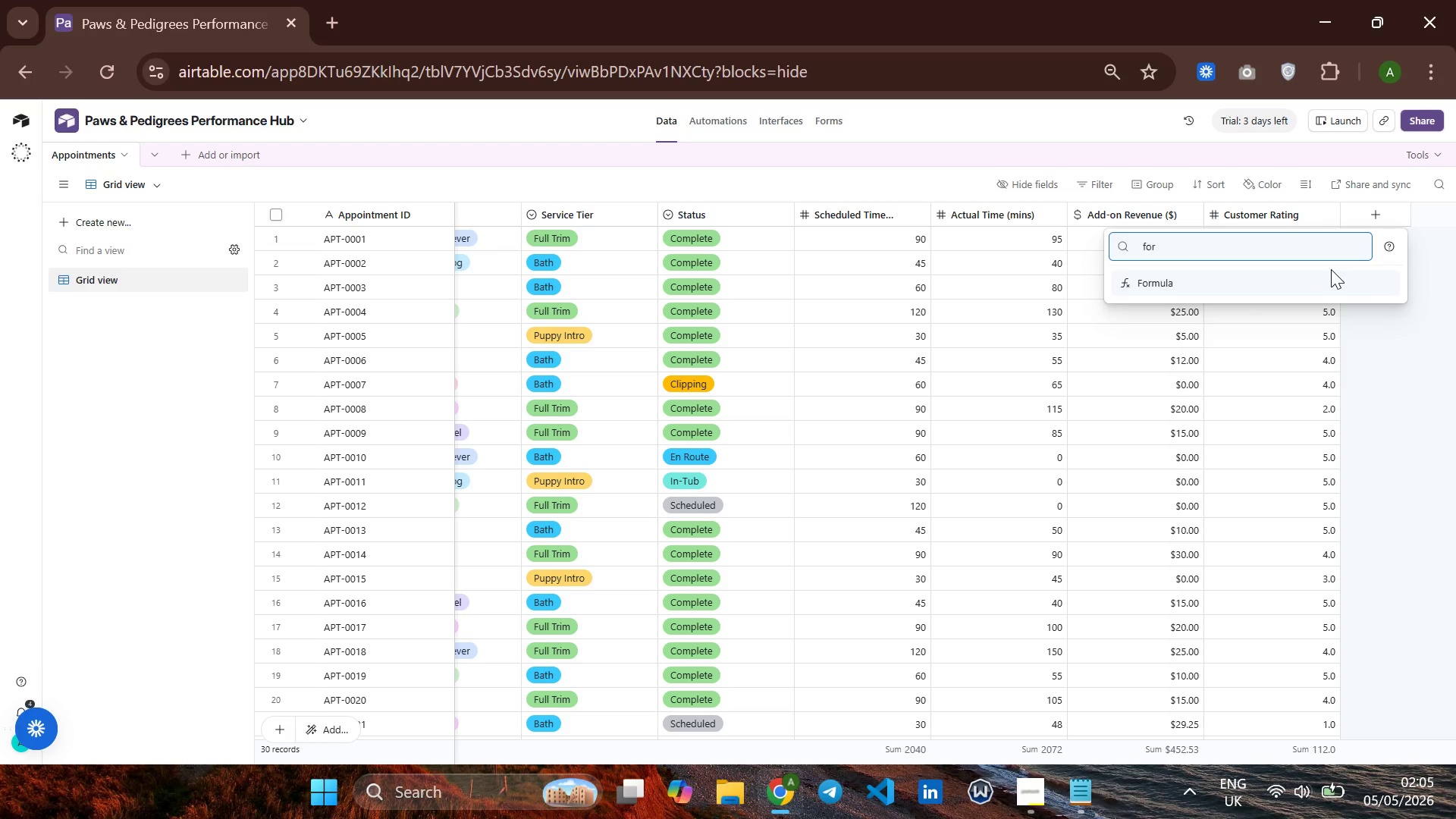 
hold_key(key=Backspace, duration=1.38)
 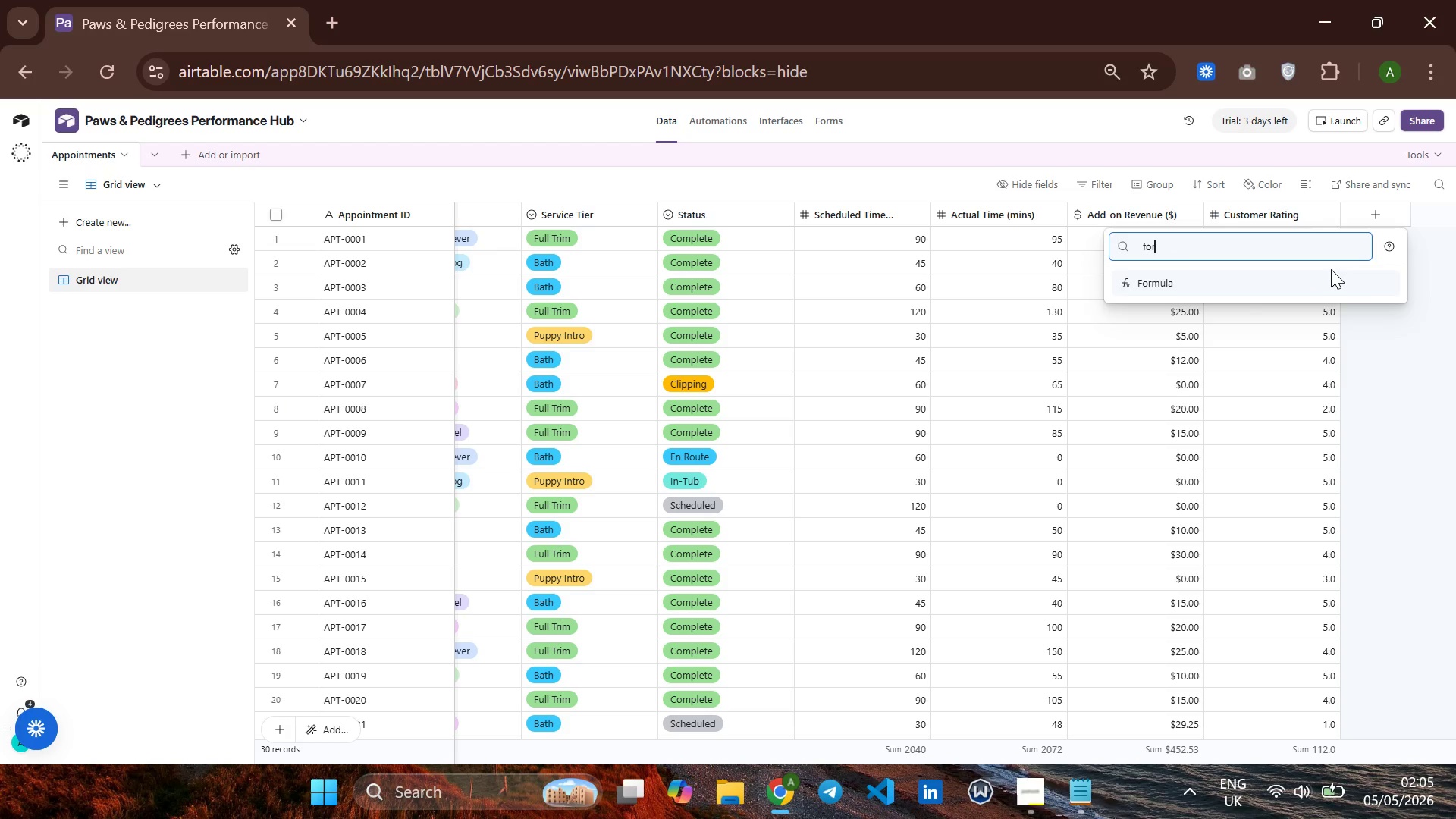 
key(Enter)
 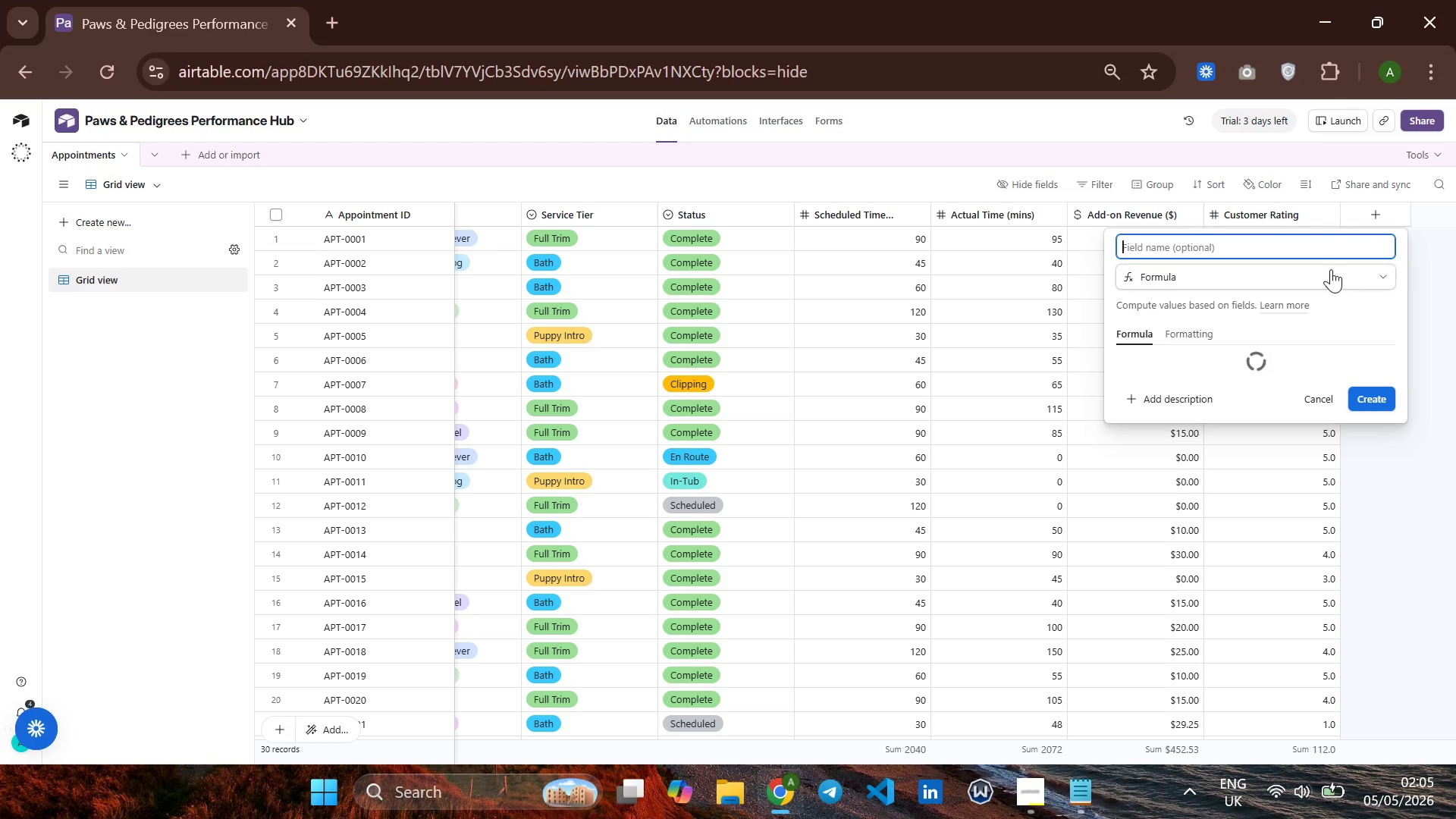 
type(Duration variation)
 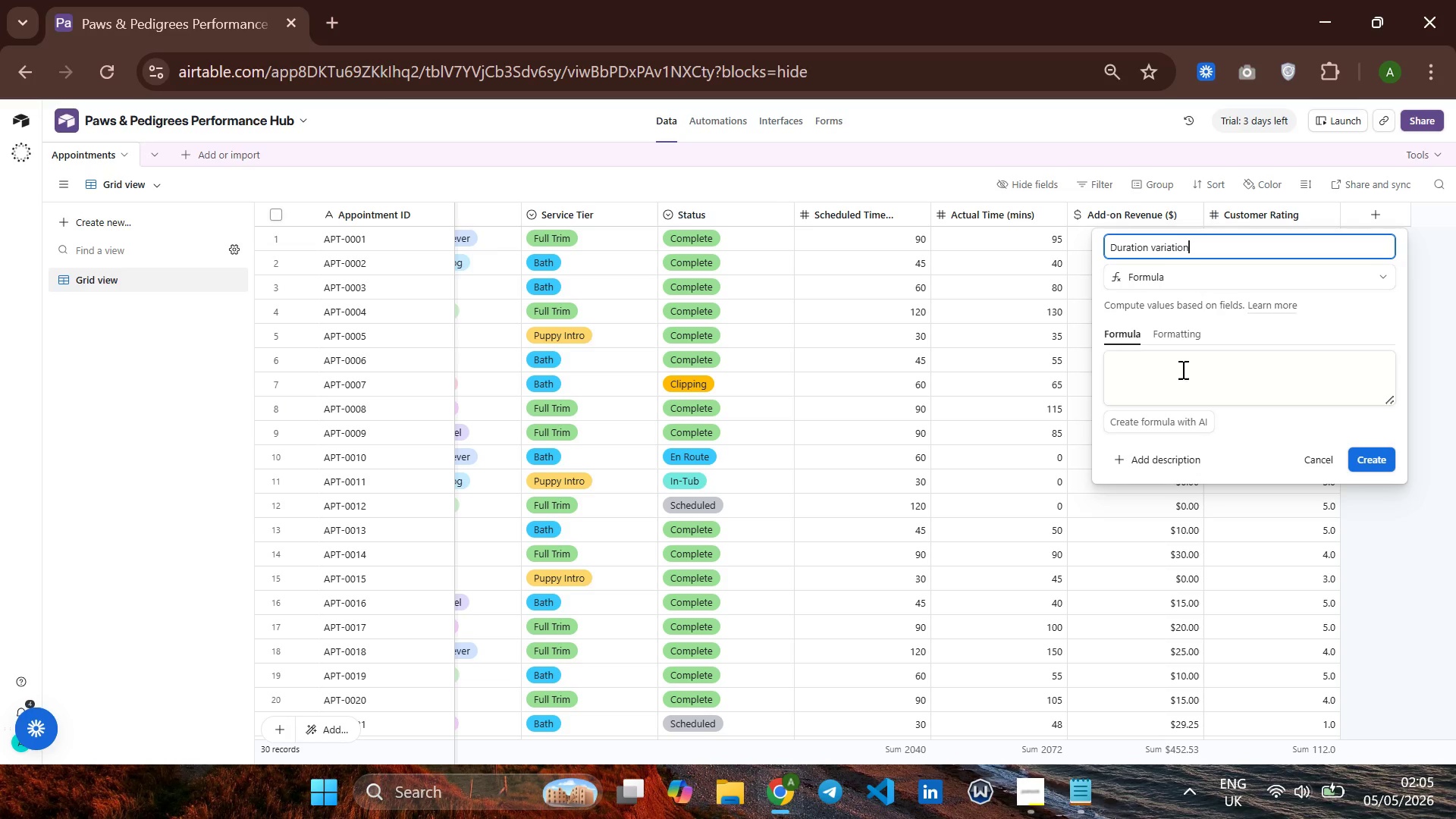 
left_click([1180, 369])
 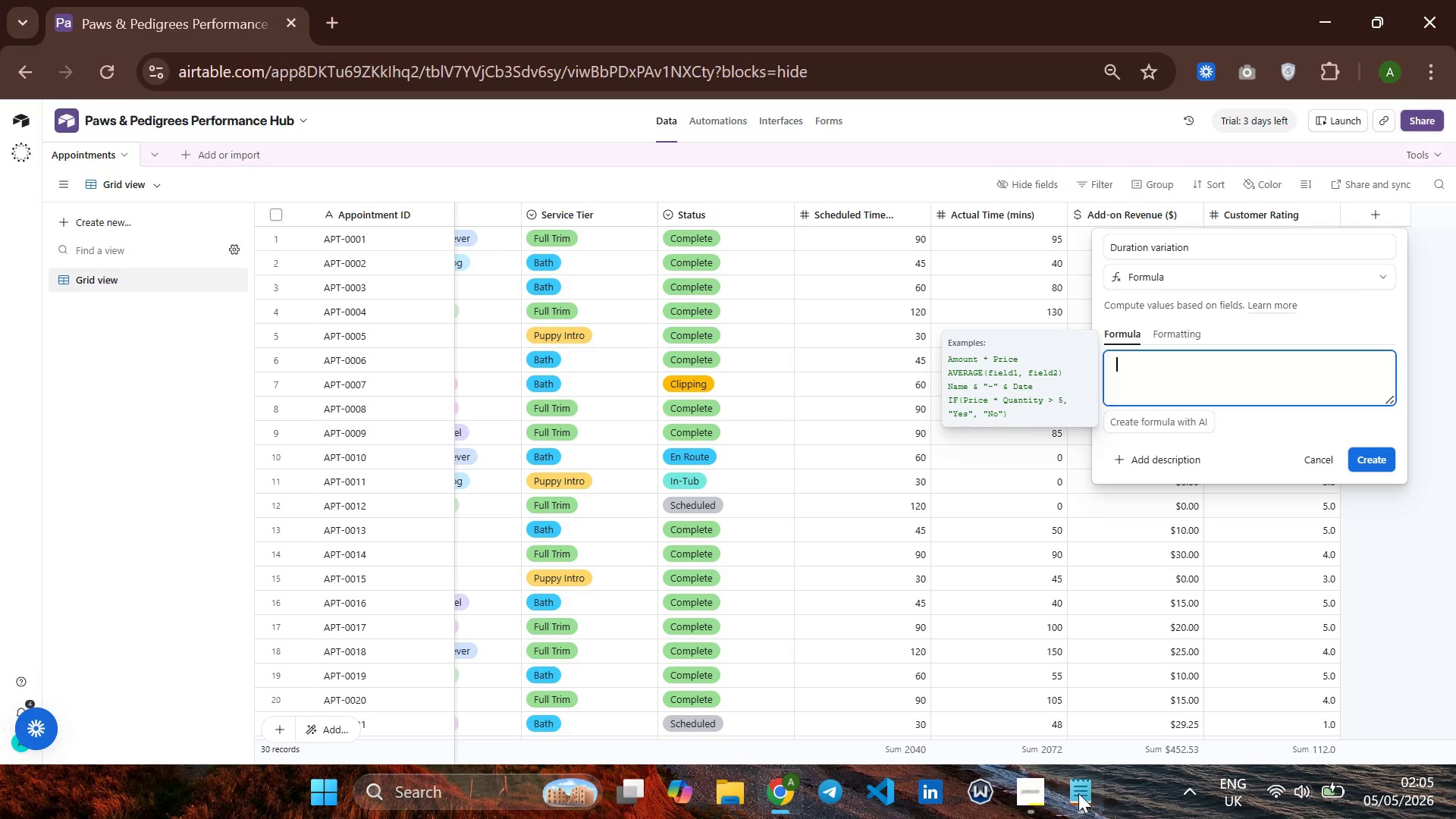 
left_click([1072, 793])
 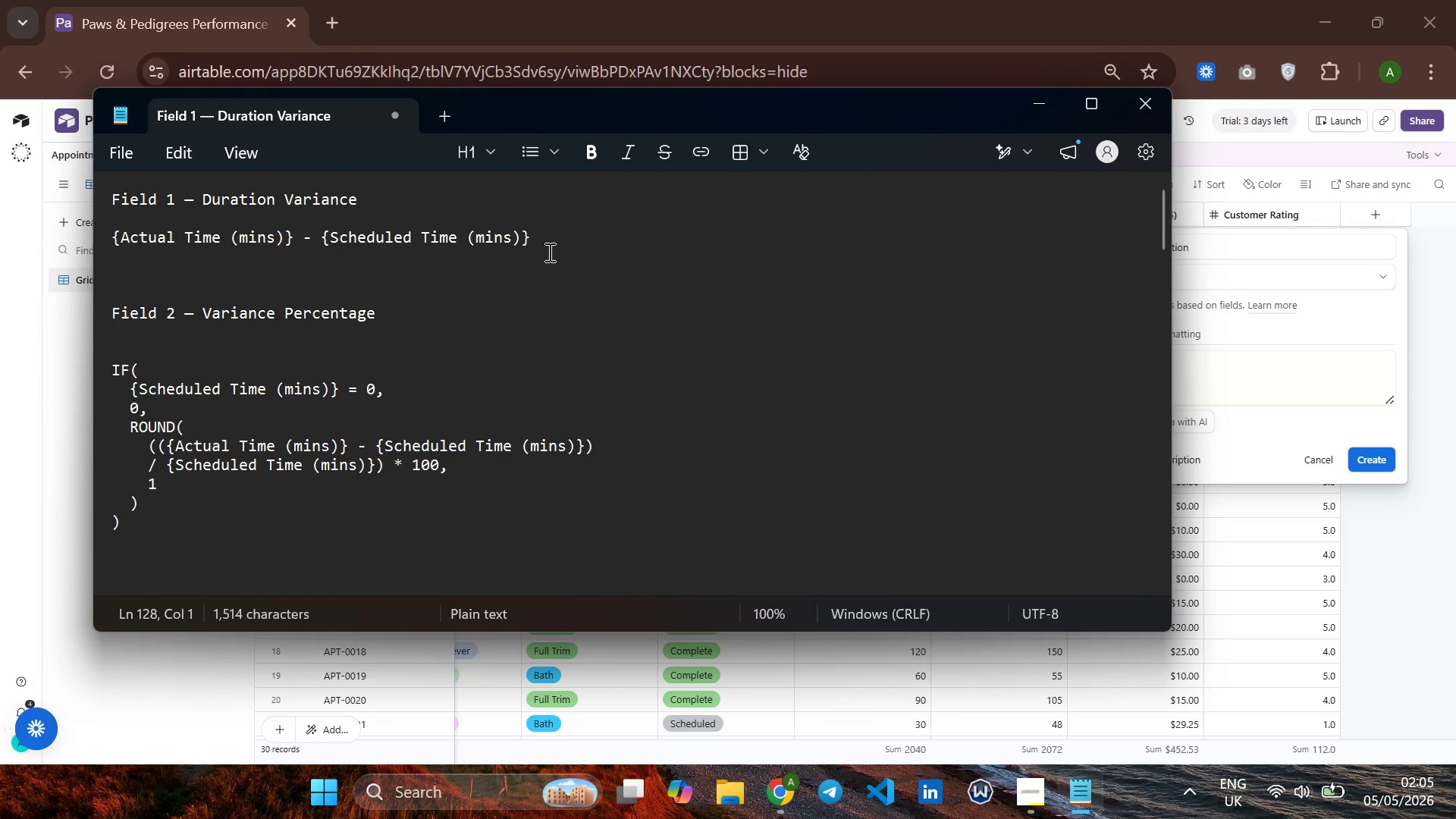 
left_click_drag(start_coordinate=[545, 236], to_coordinate=[110, 242])
 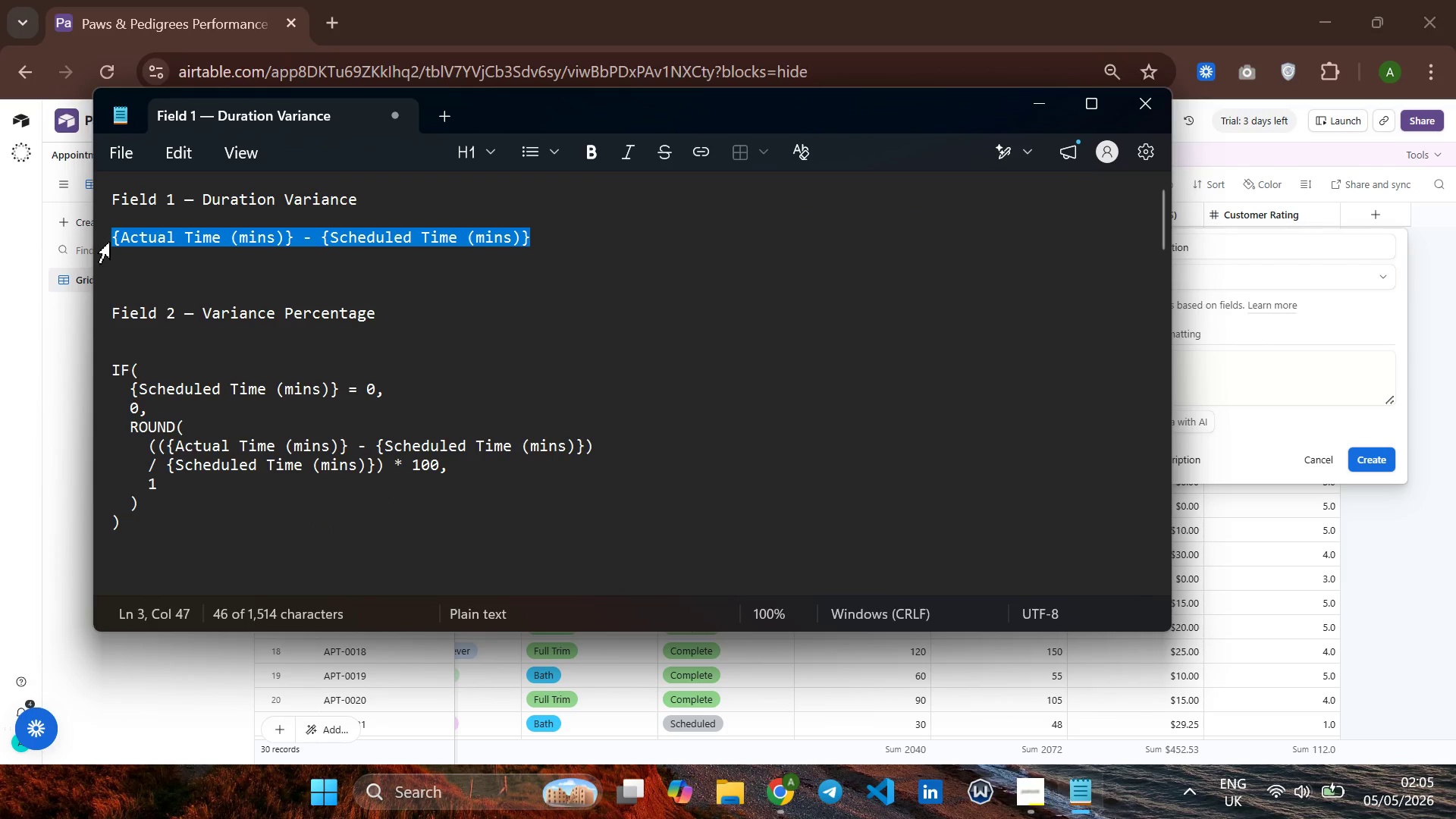 
hold_key(key=ControlLeft, duration=1.02)
 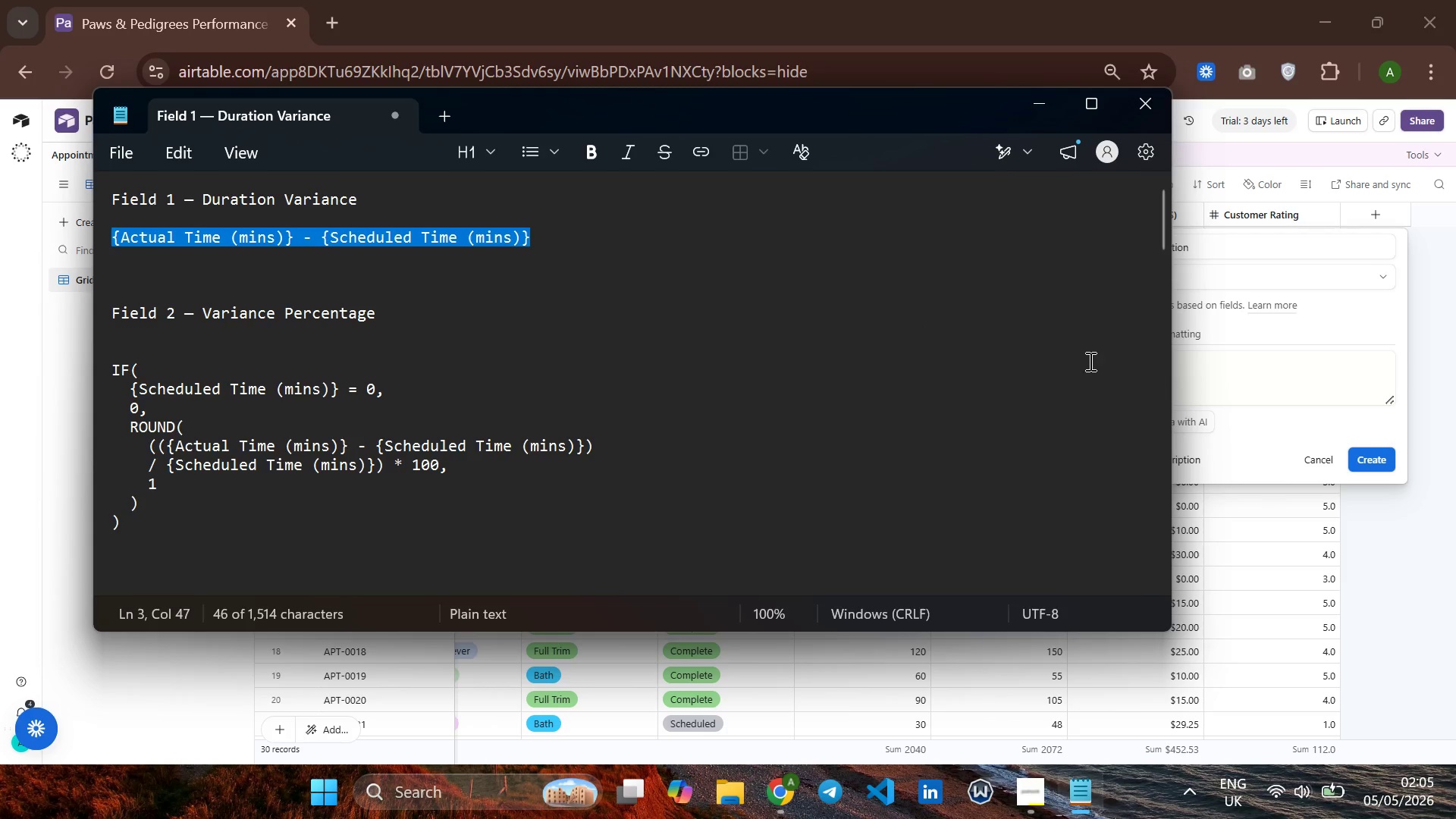 
hold_key(key=C, duration=0.33)
 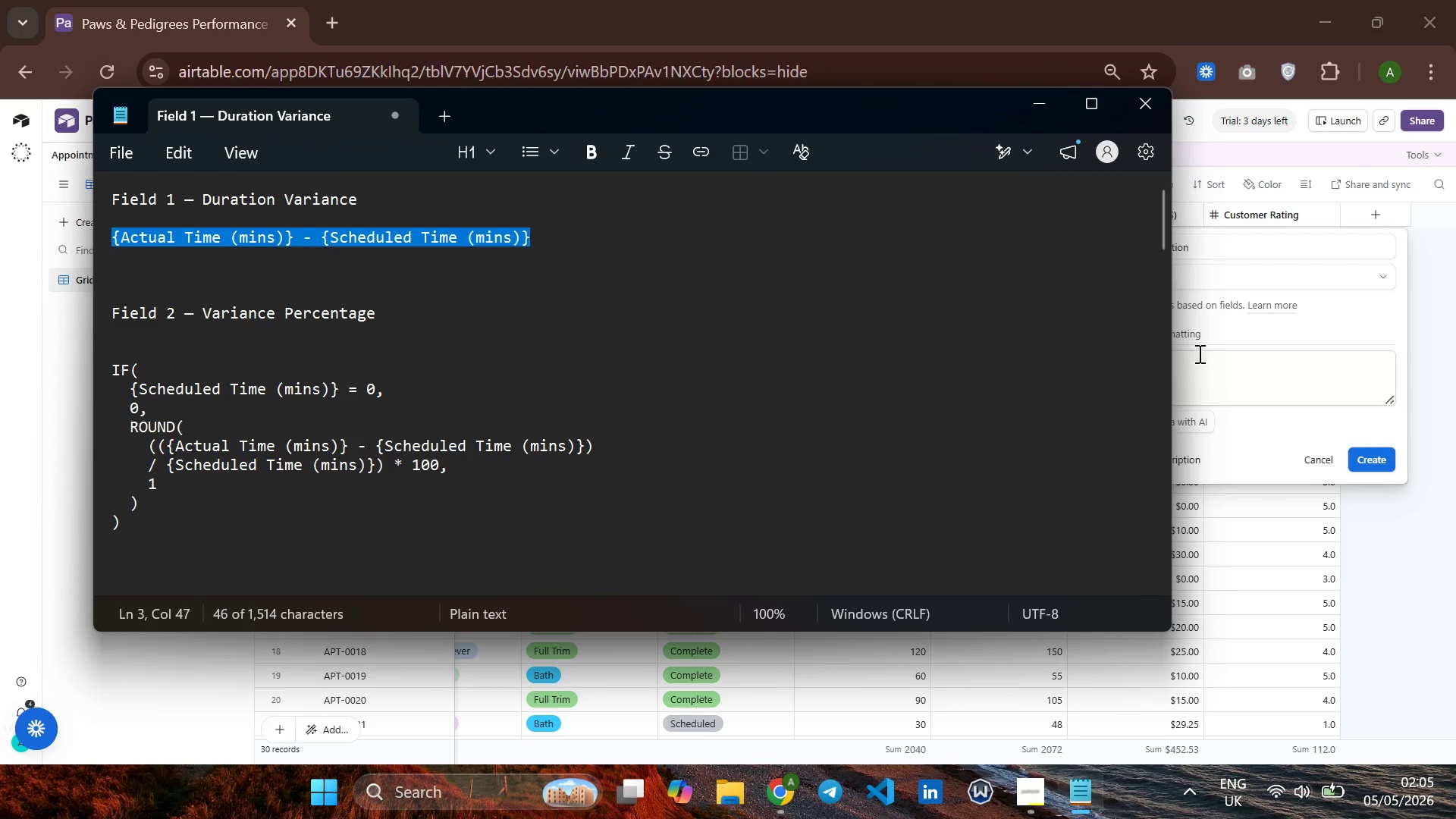 
left_click([1198, 353])
 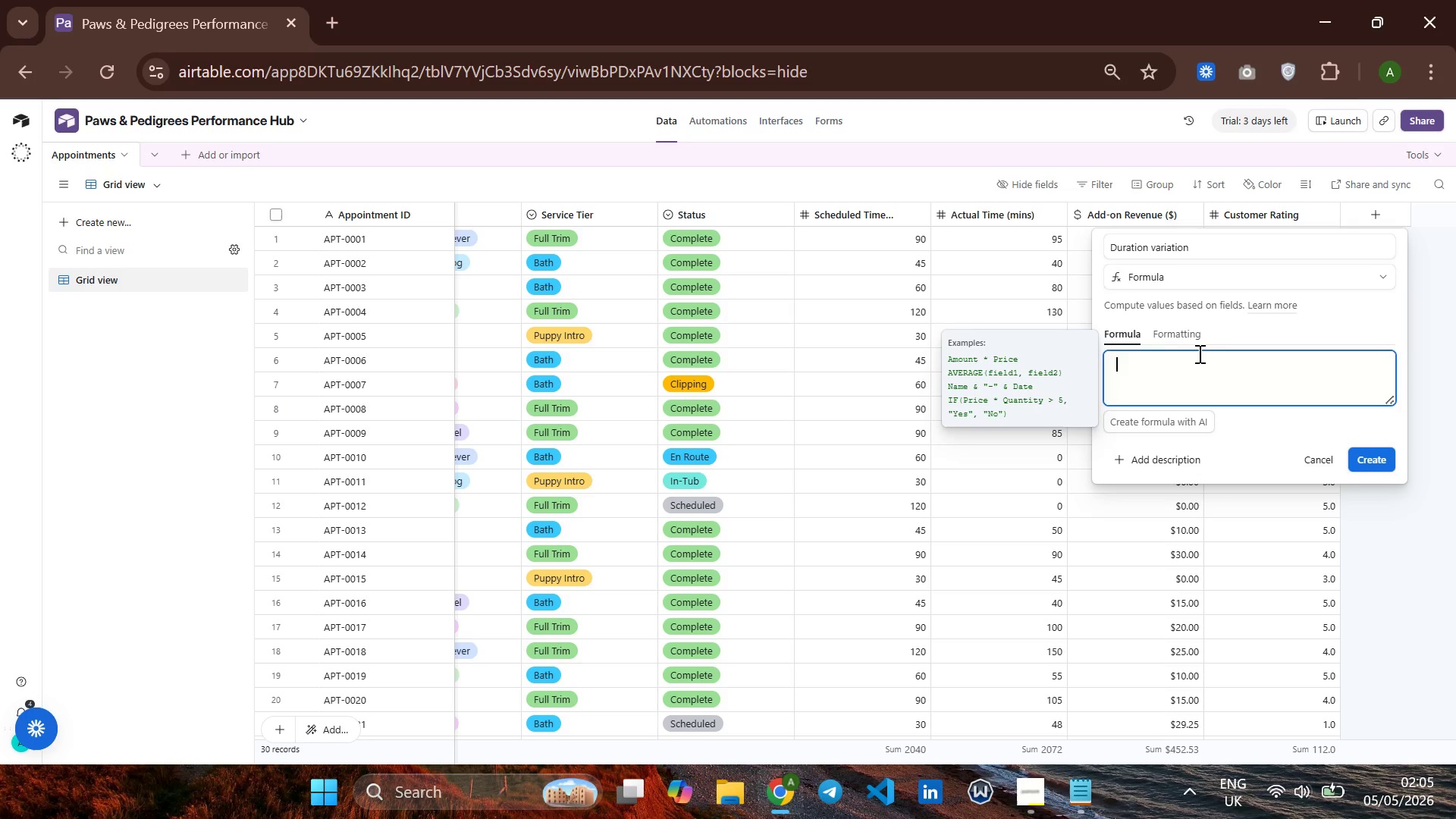 
key(Control+V)
 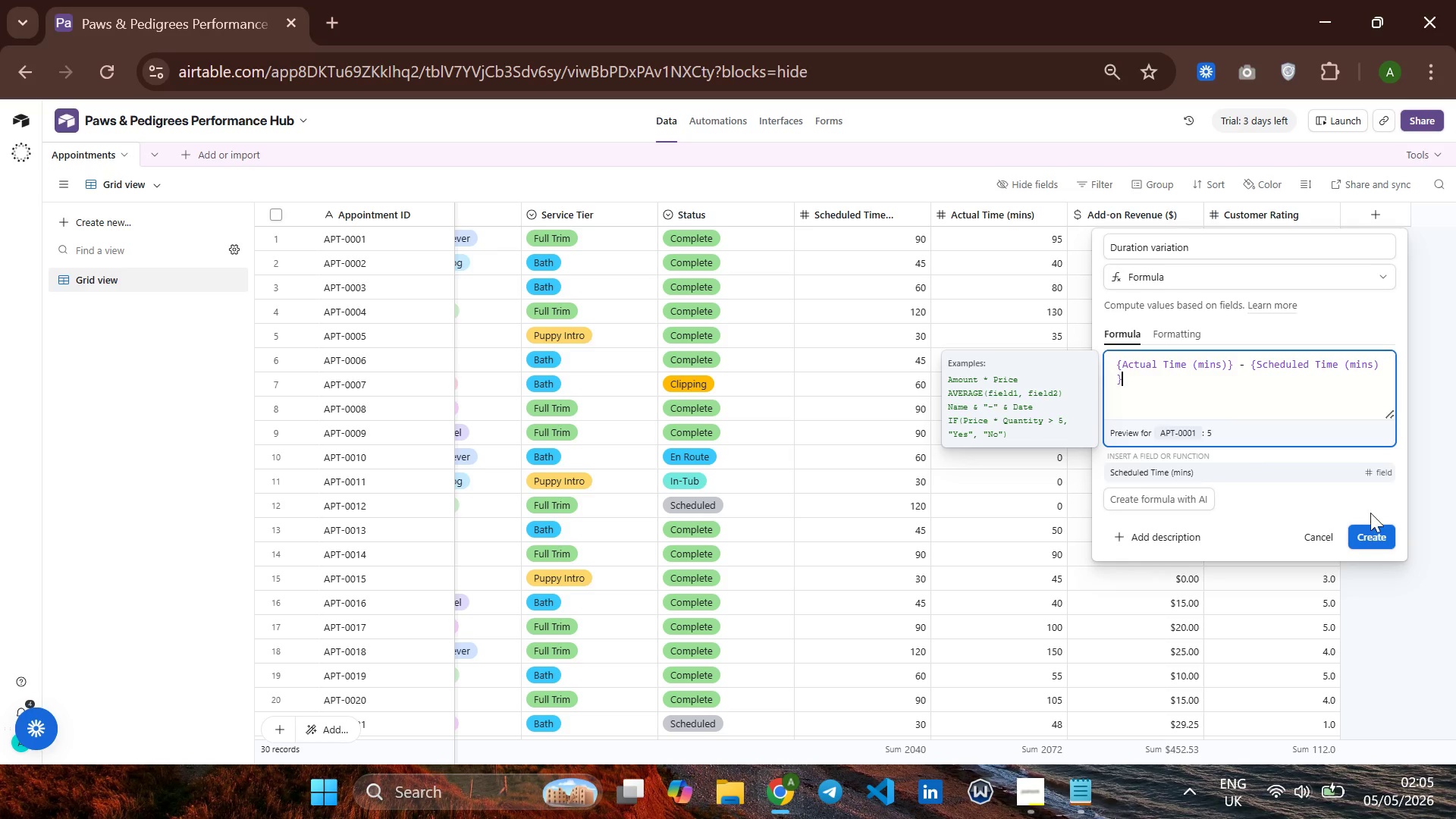 
left_click([1369, 531])
 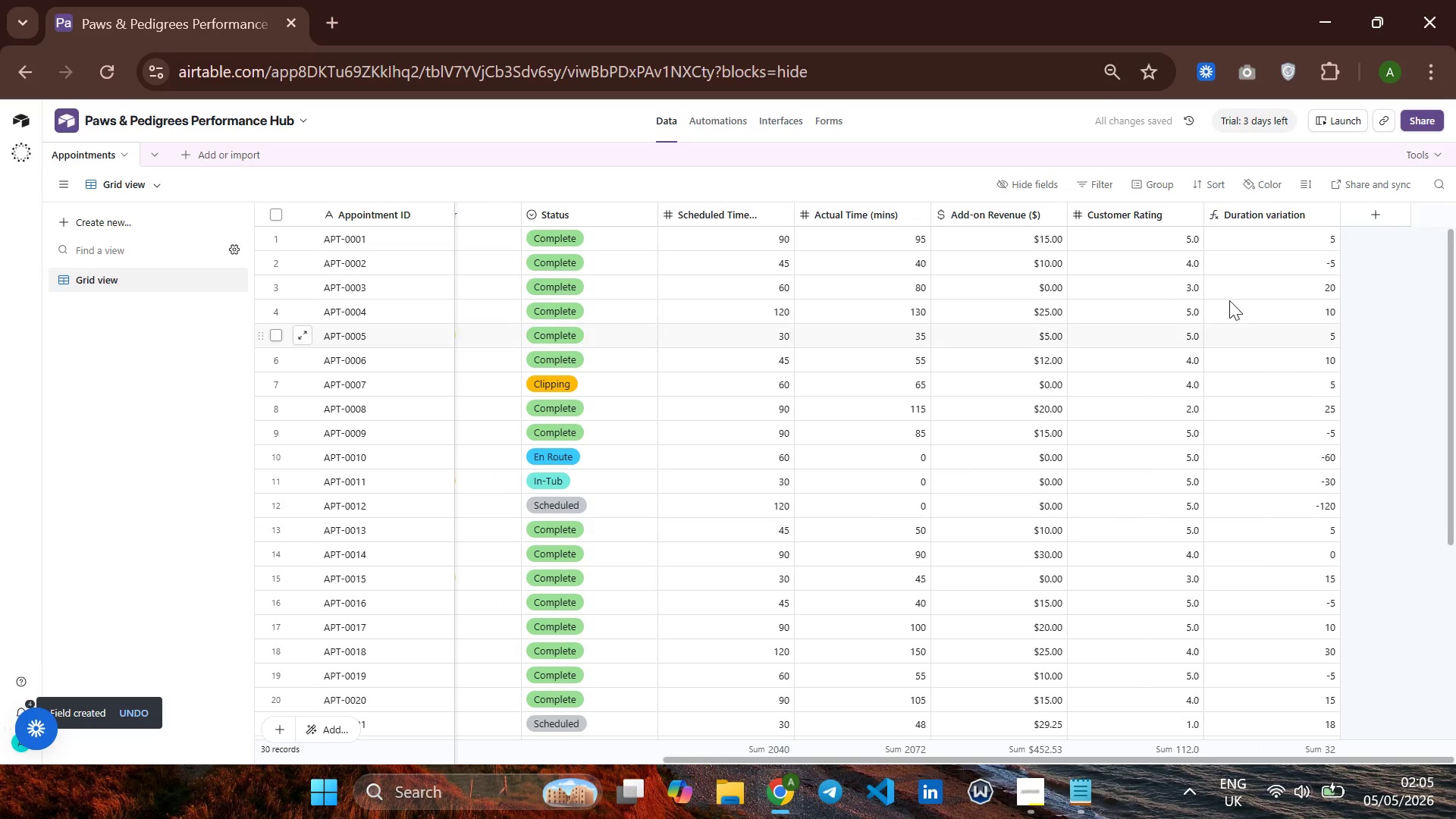 
left_click([1367, 212])
 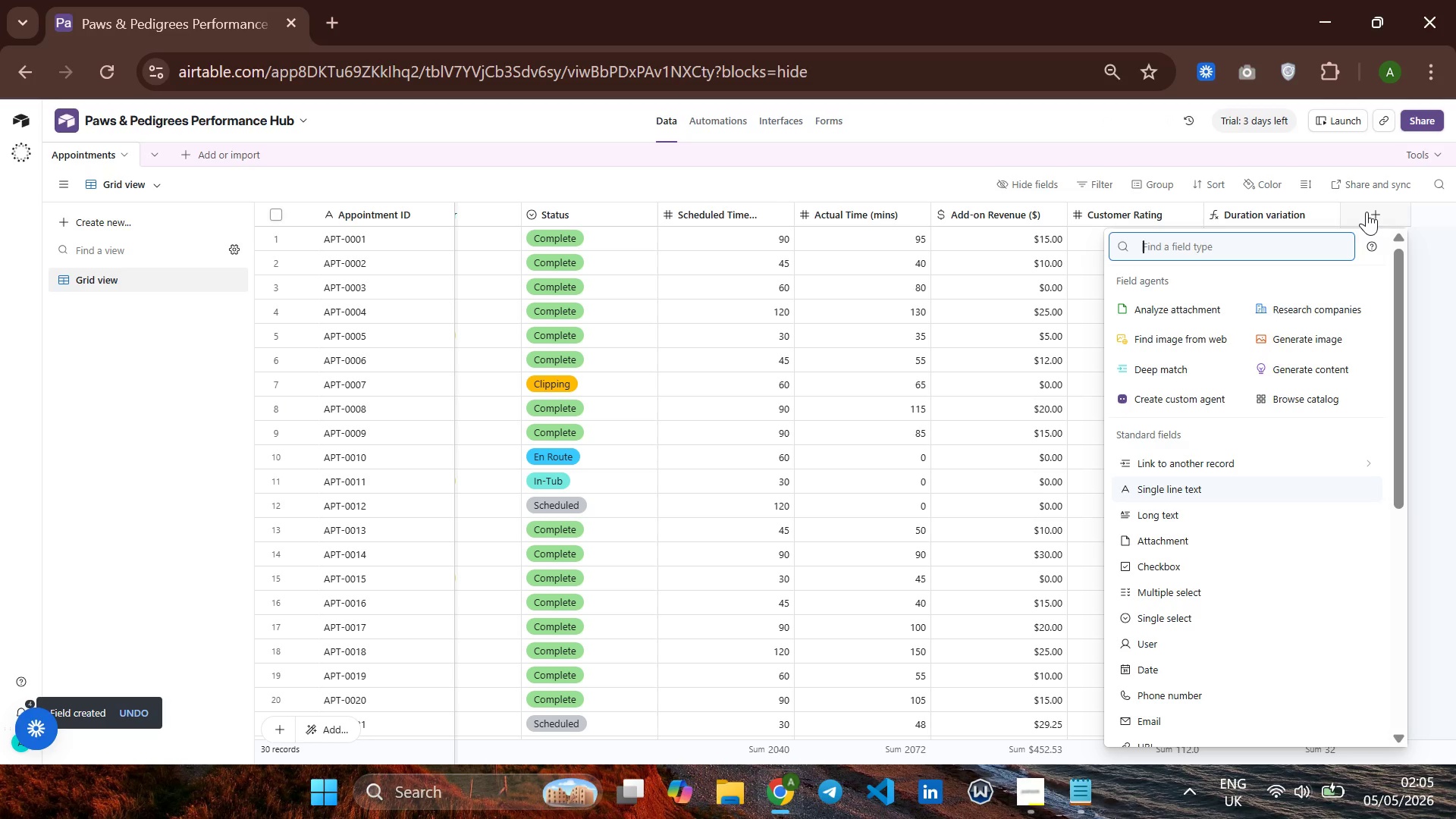 
wait(8.34)
 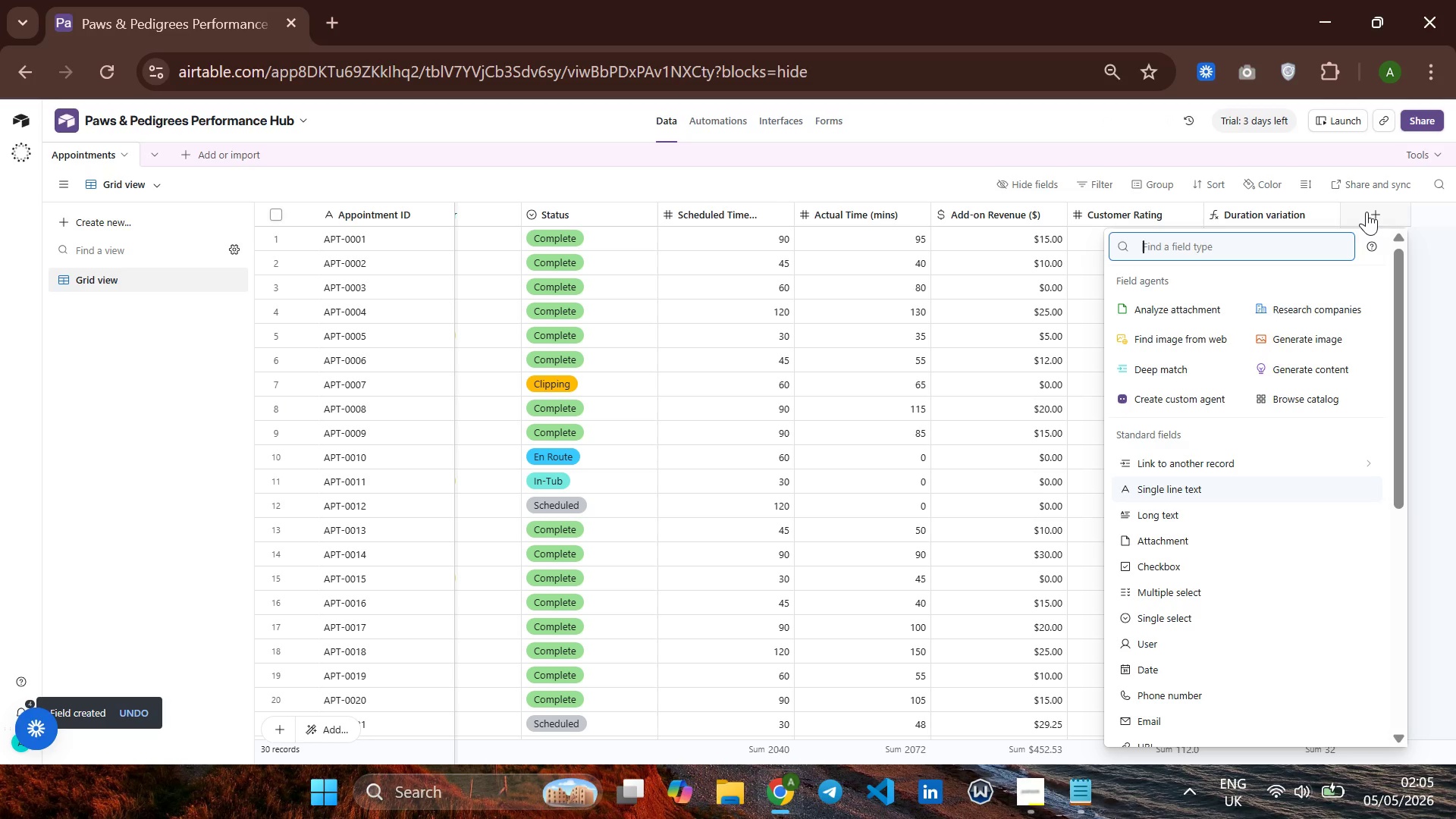 
type(for)
 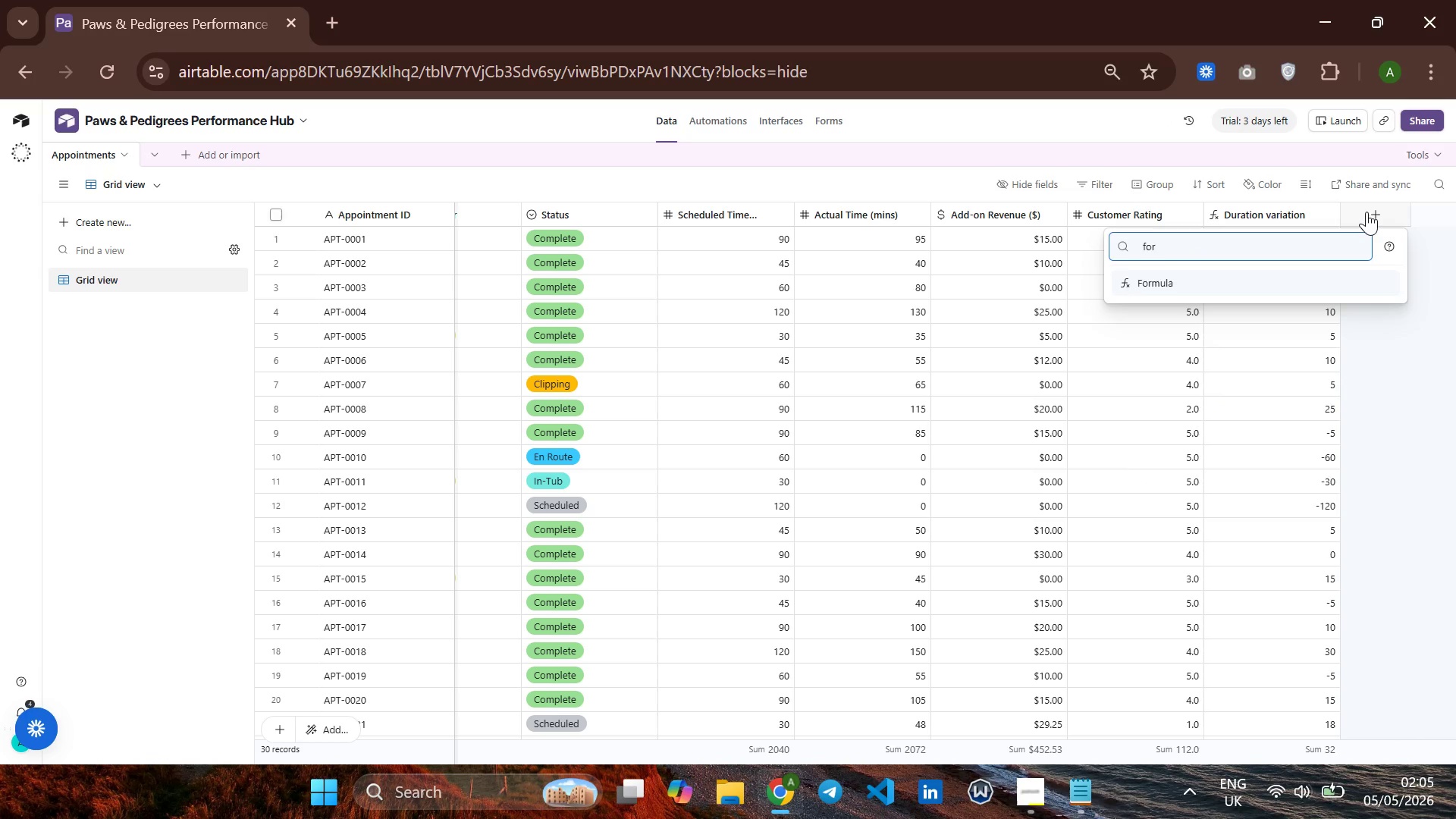 
key(Enter)
 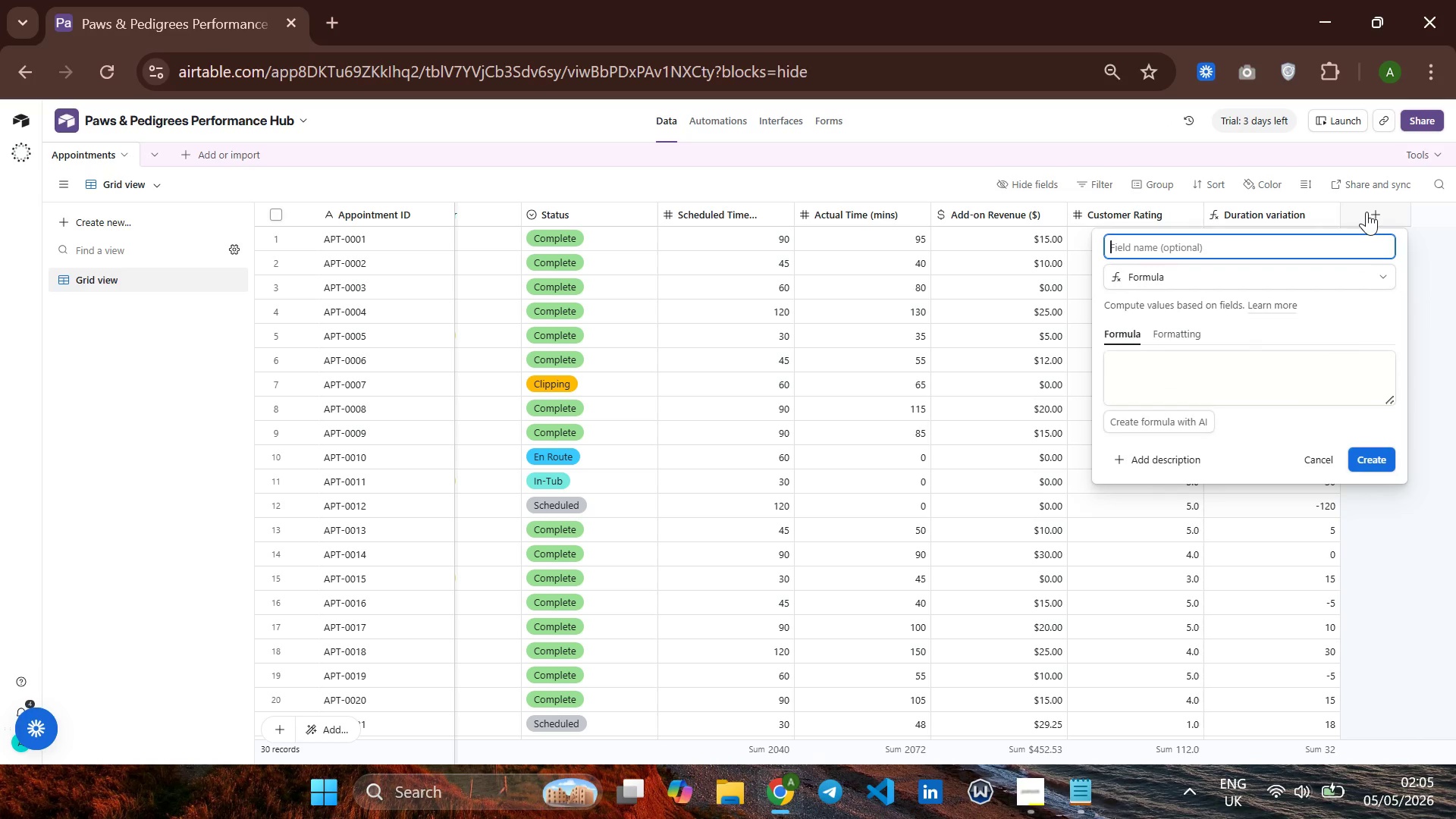 
type(Varianv)
key(Backspace)
type(ce pE)
key(Backspace)
key(Backspace)
type(Percentage )
key(Backspace)
key(Backspace)
key(Backspace)
key(Backspace)
key(Backspace)
key(Backspace)
key(Backspace)
key(Backspace)
key(Backspace)
key(Backspace)
key(Backspace)
type(%)
 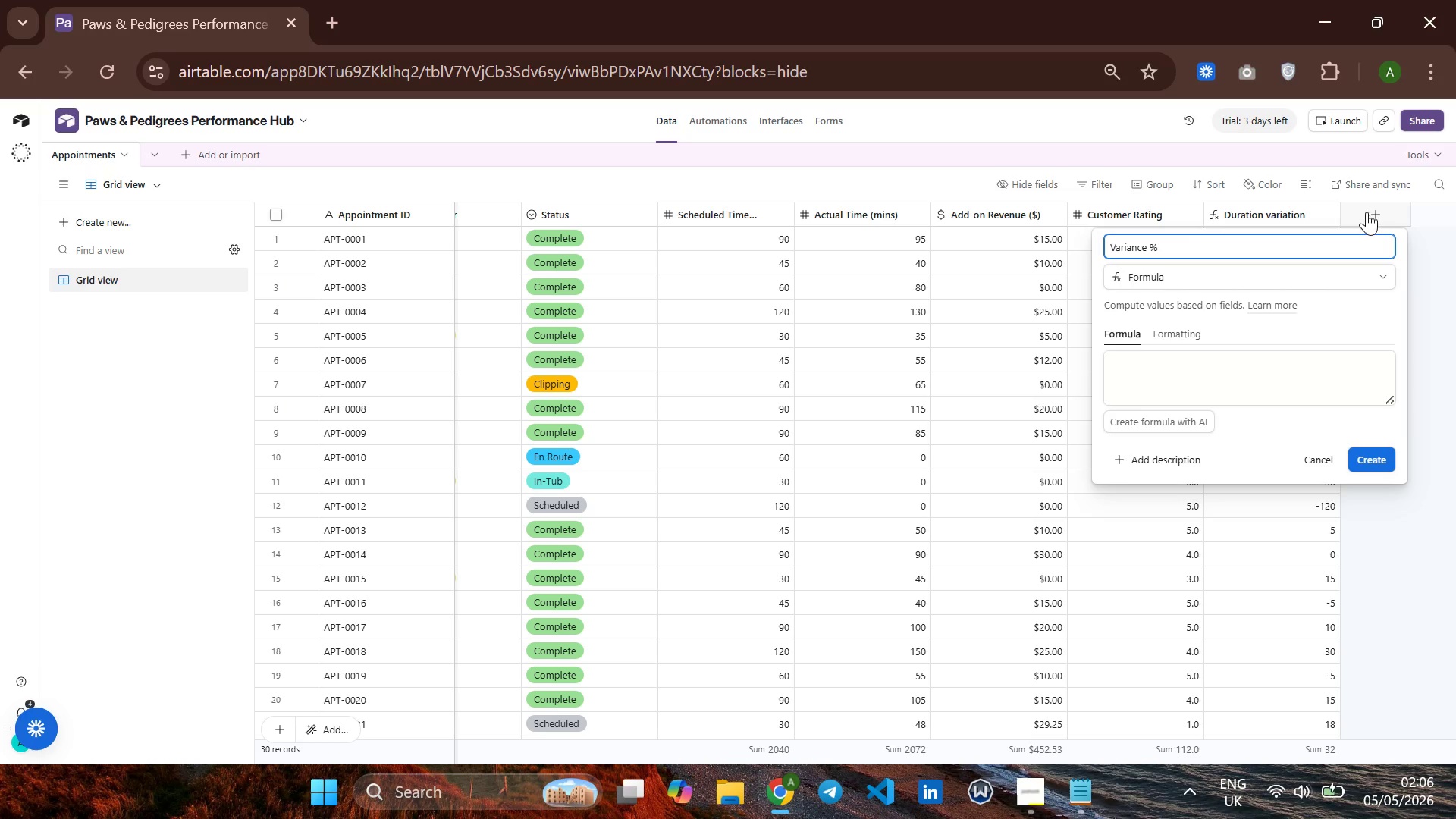 
left_click([1170, 356])
 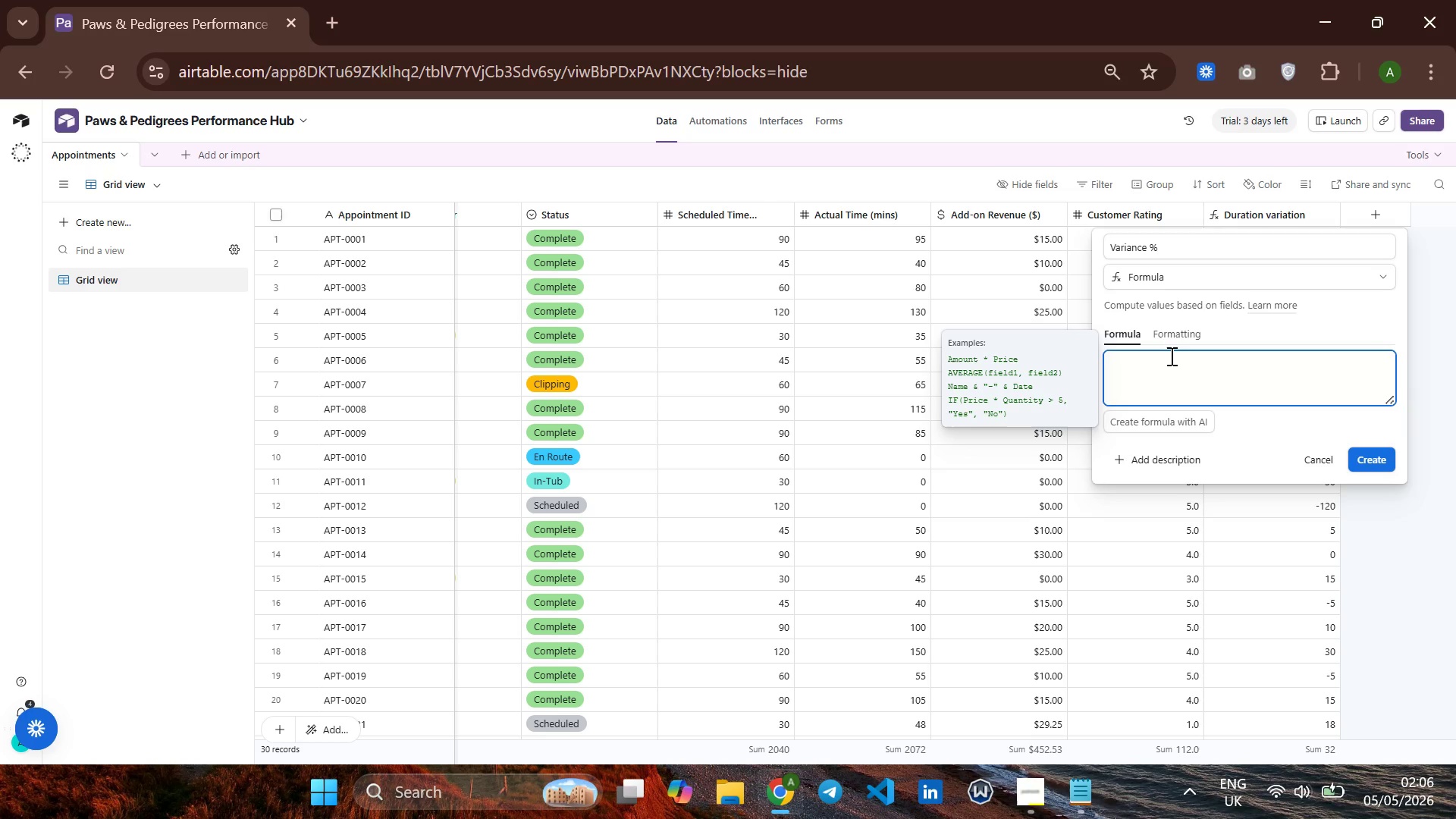 
type(IF)
 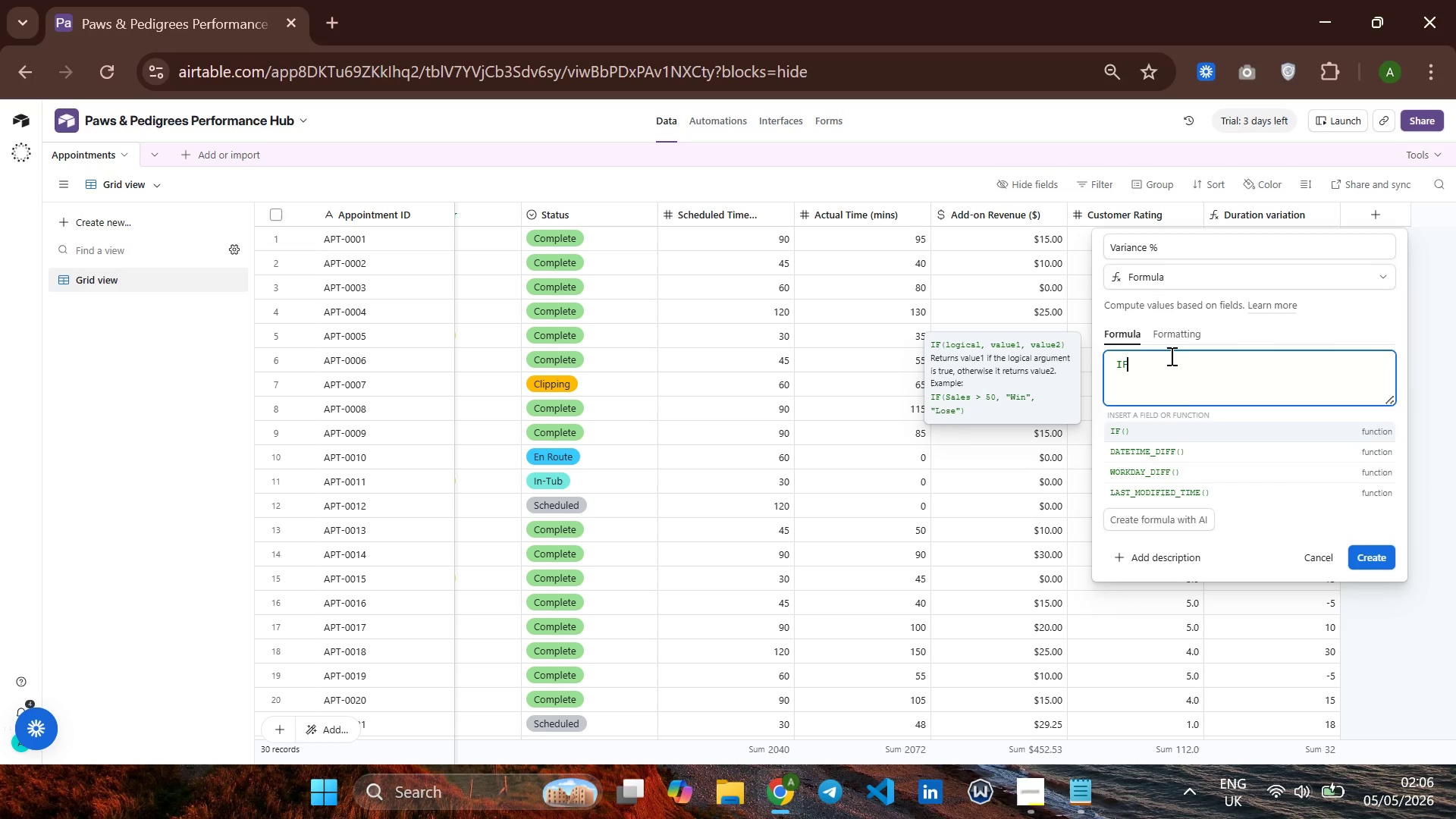 
key(Shift+9)
 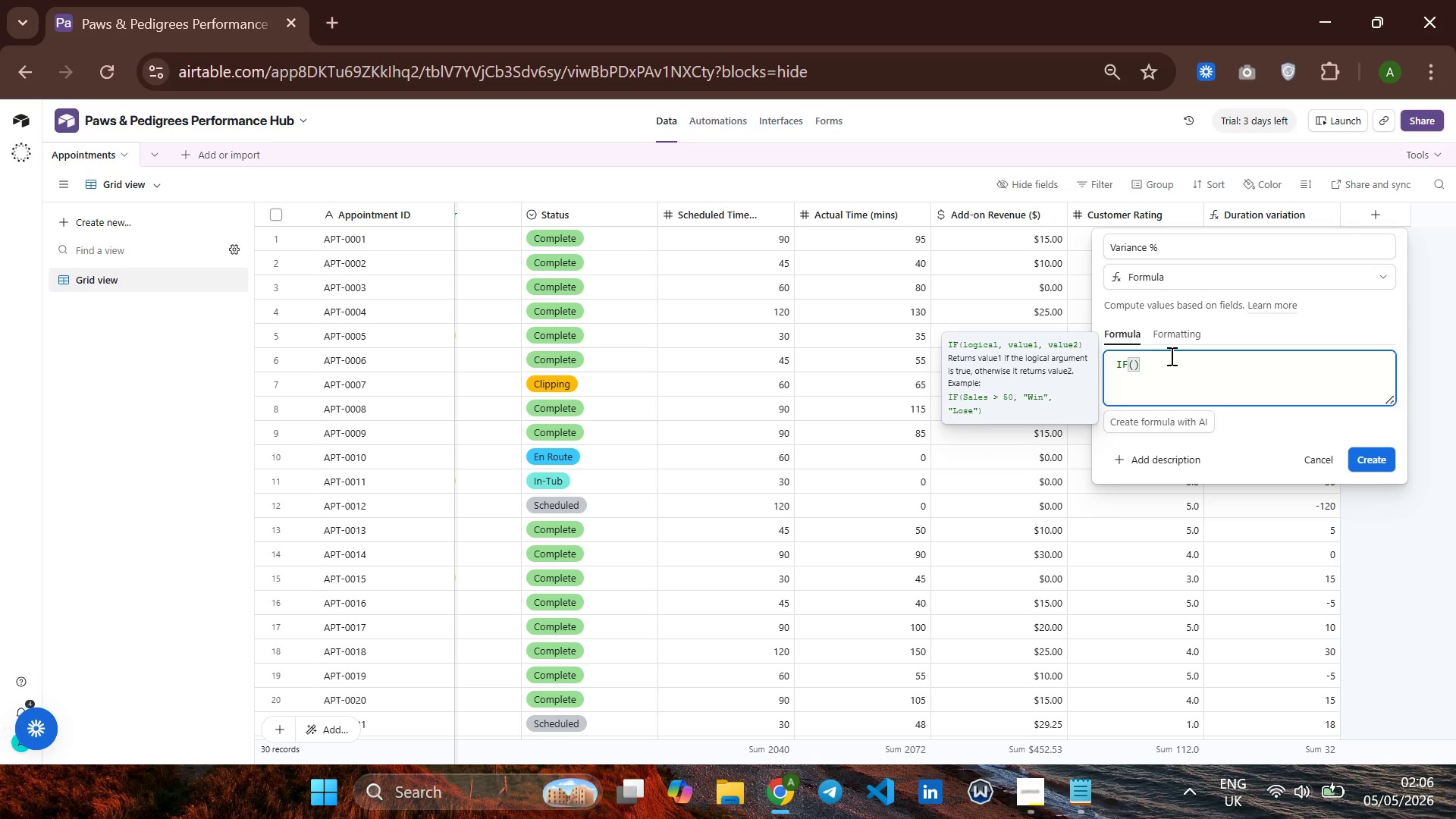 
key(Enter)
 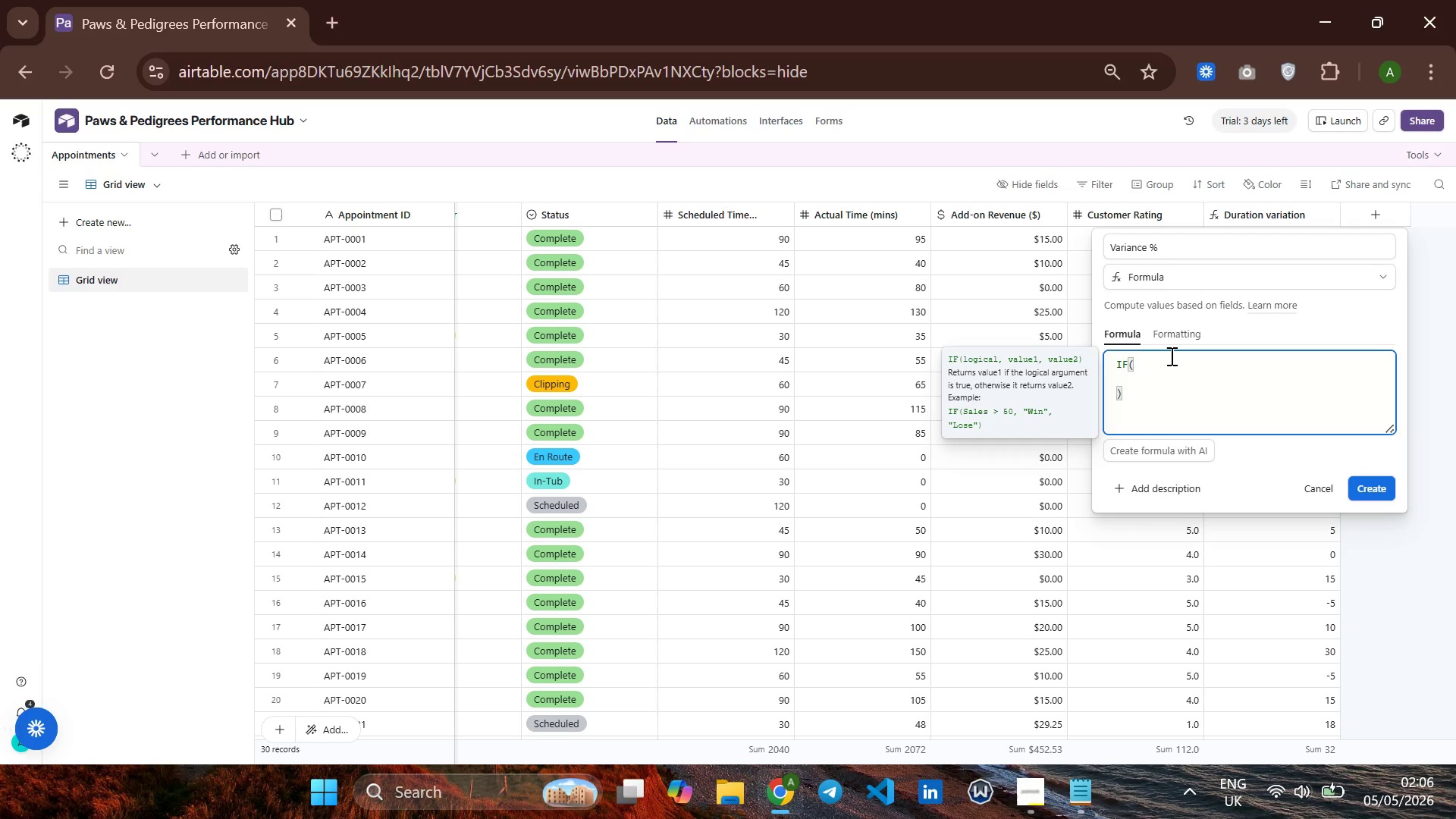 
key(Shift+BracketLeft)
 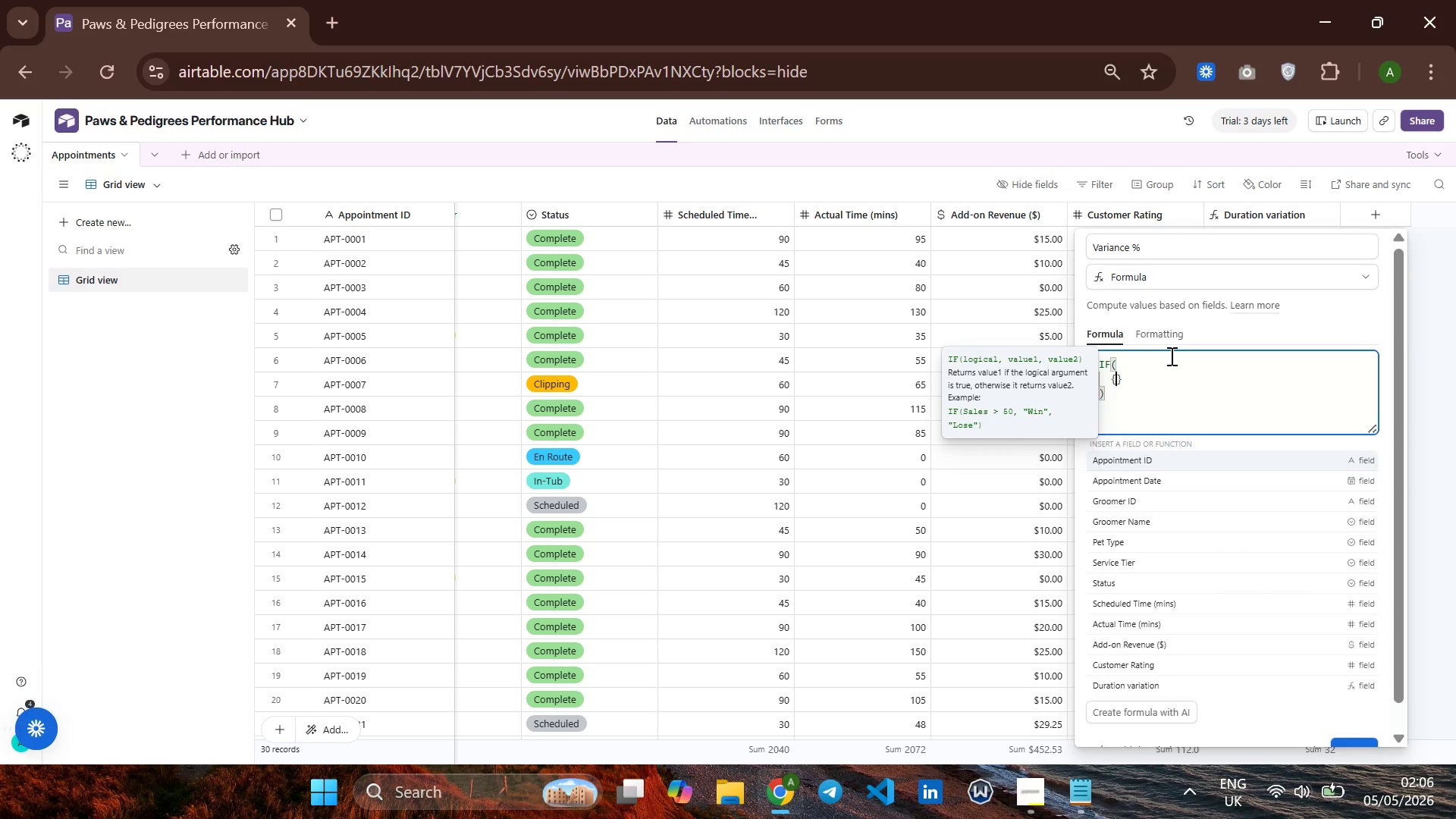 
key(Enter)
 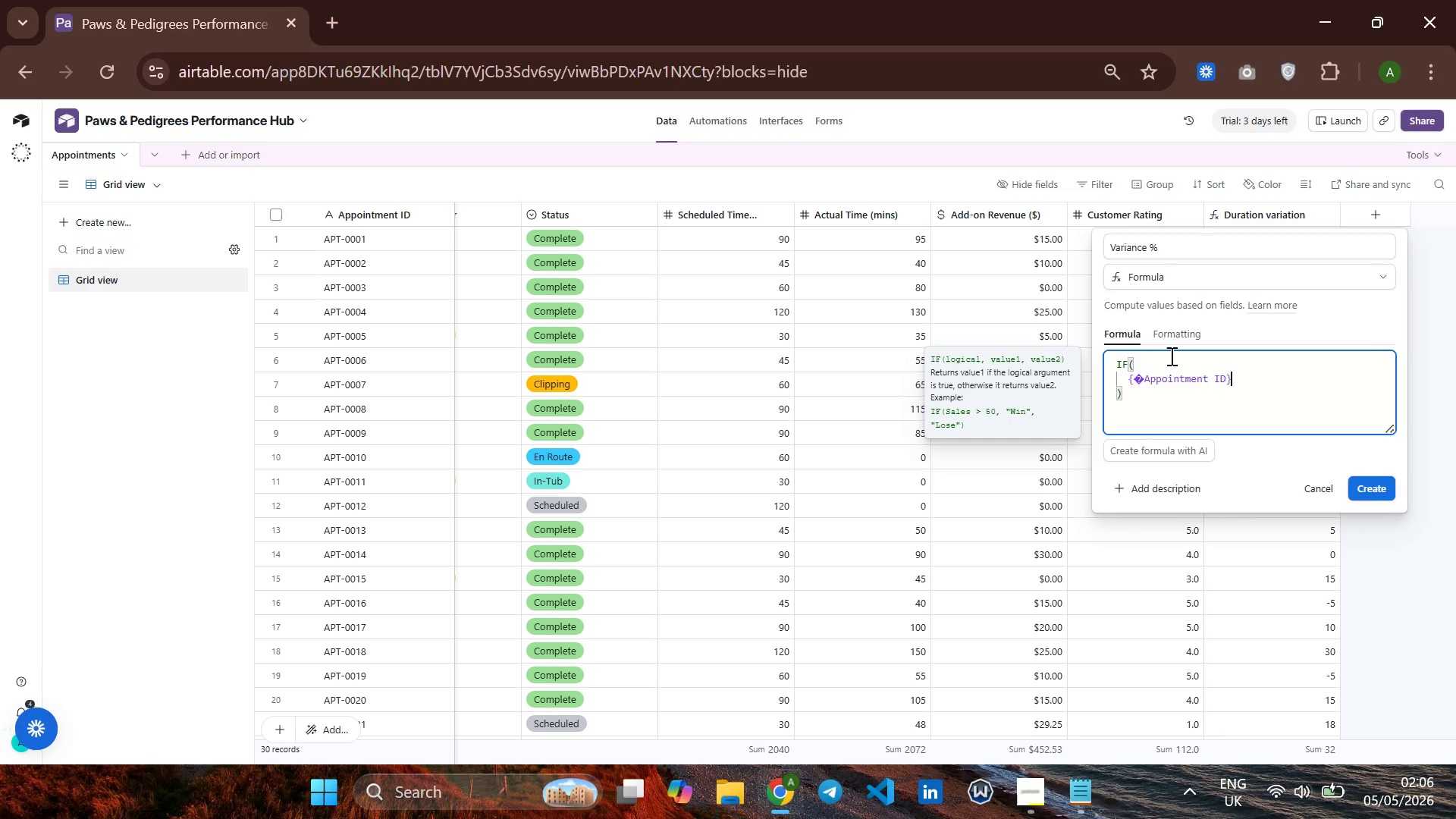 
wait(5.86)
 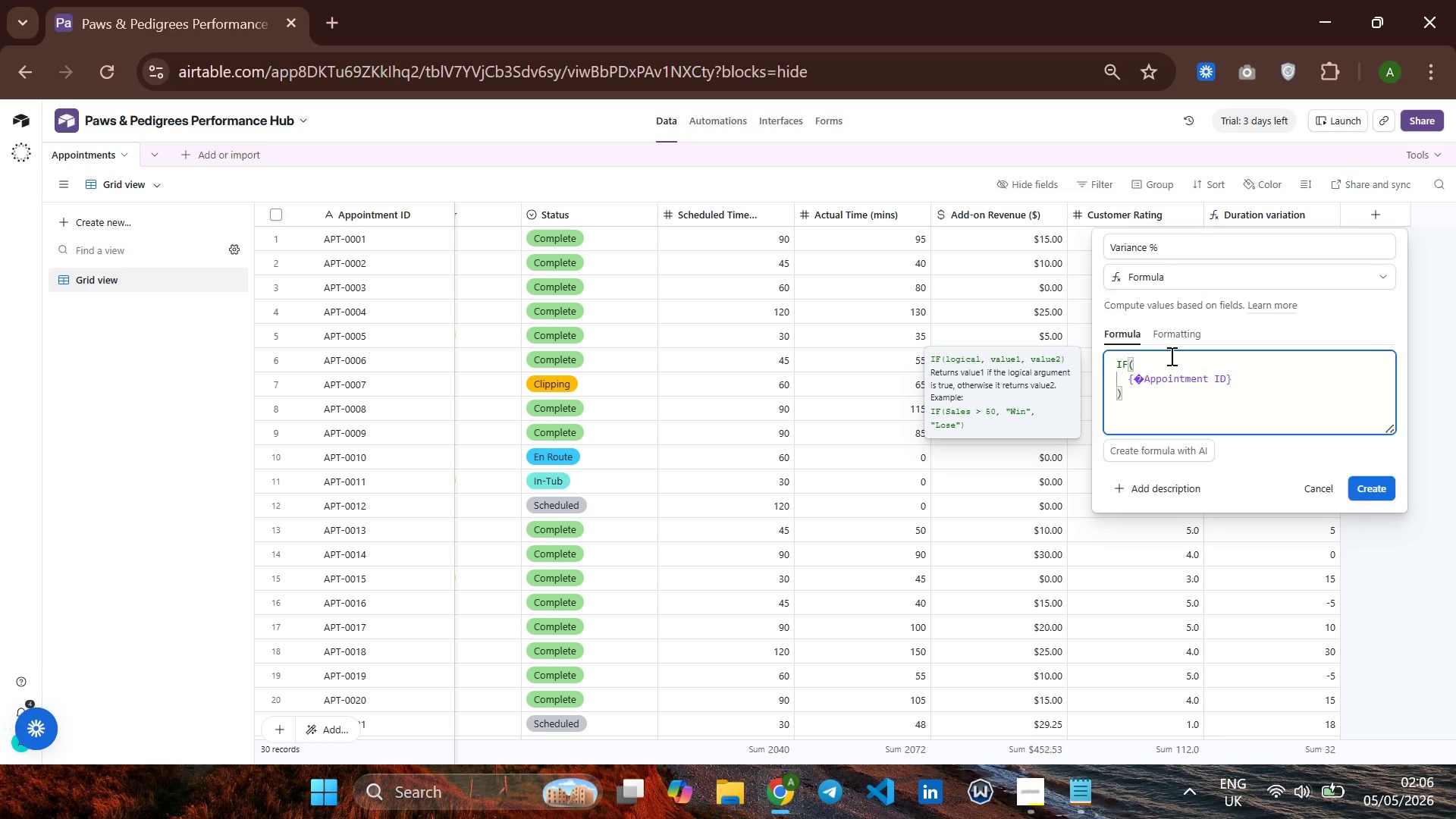 
key(Control+Z)
 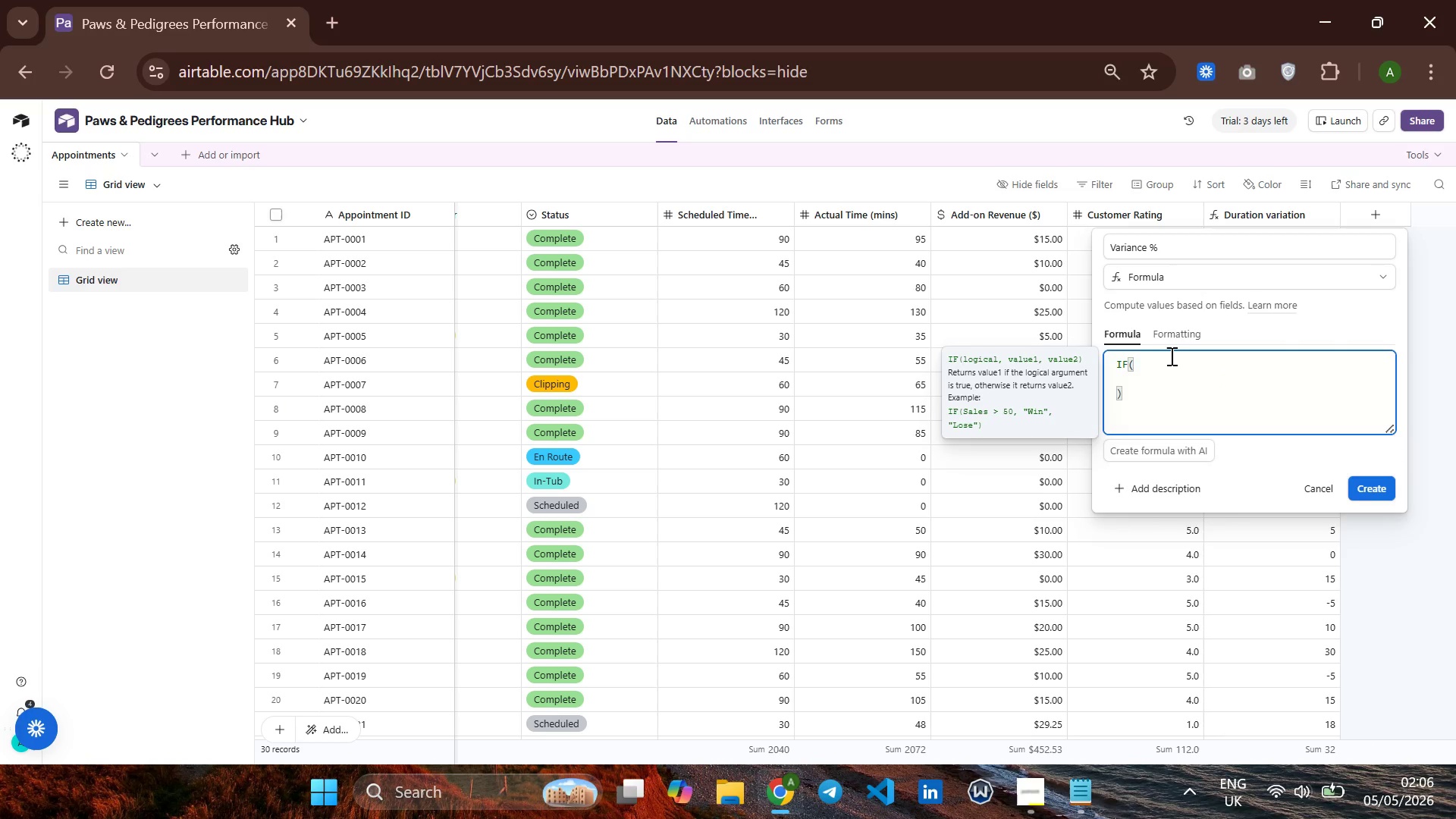 
key(Shift+ShiftRight)
 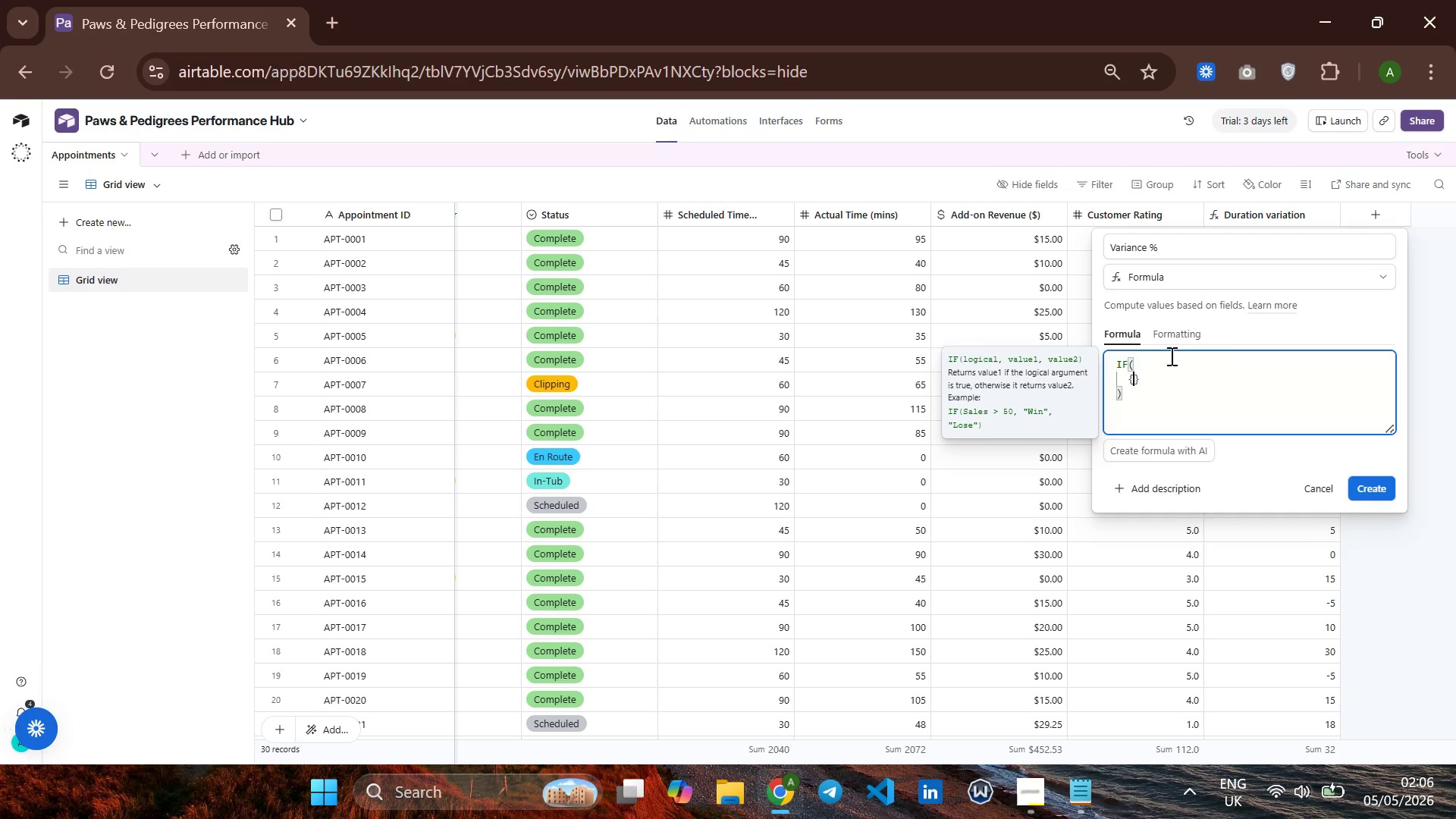 
key(Shift+BracketLeft)
 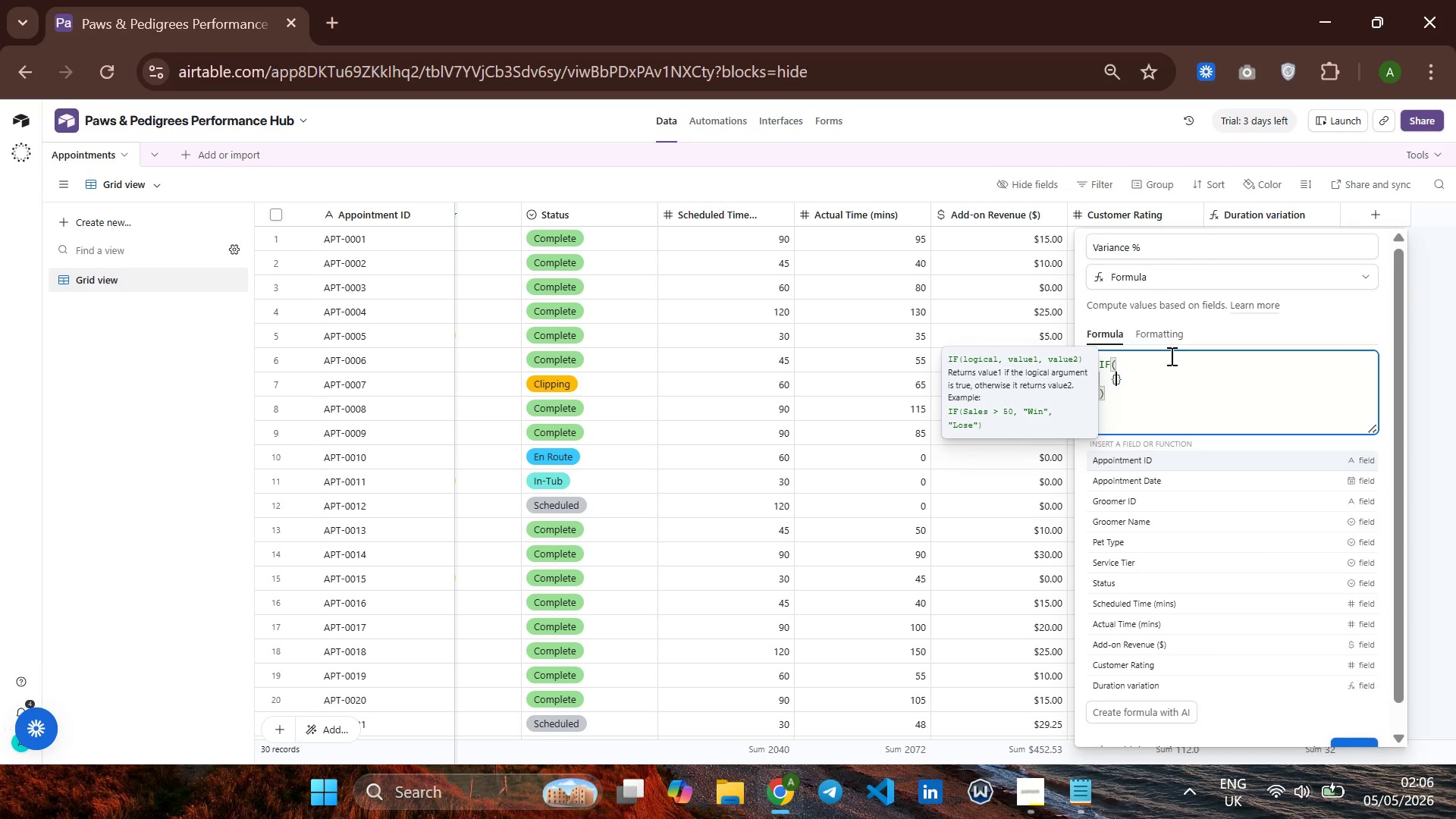 
type(Scheduled Time (mins)
 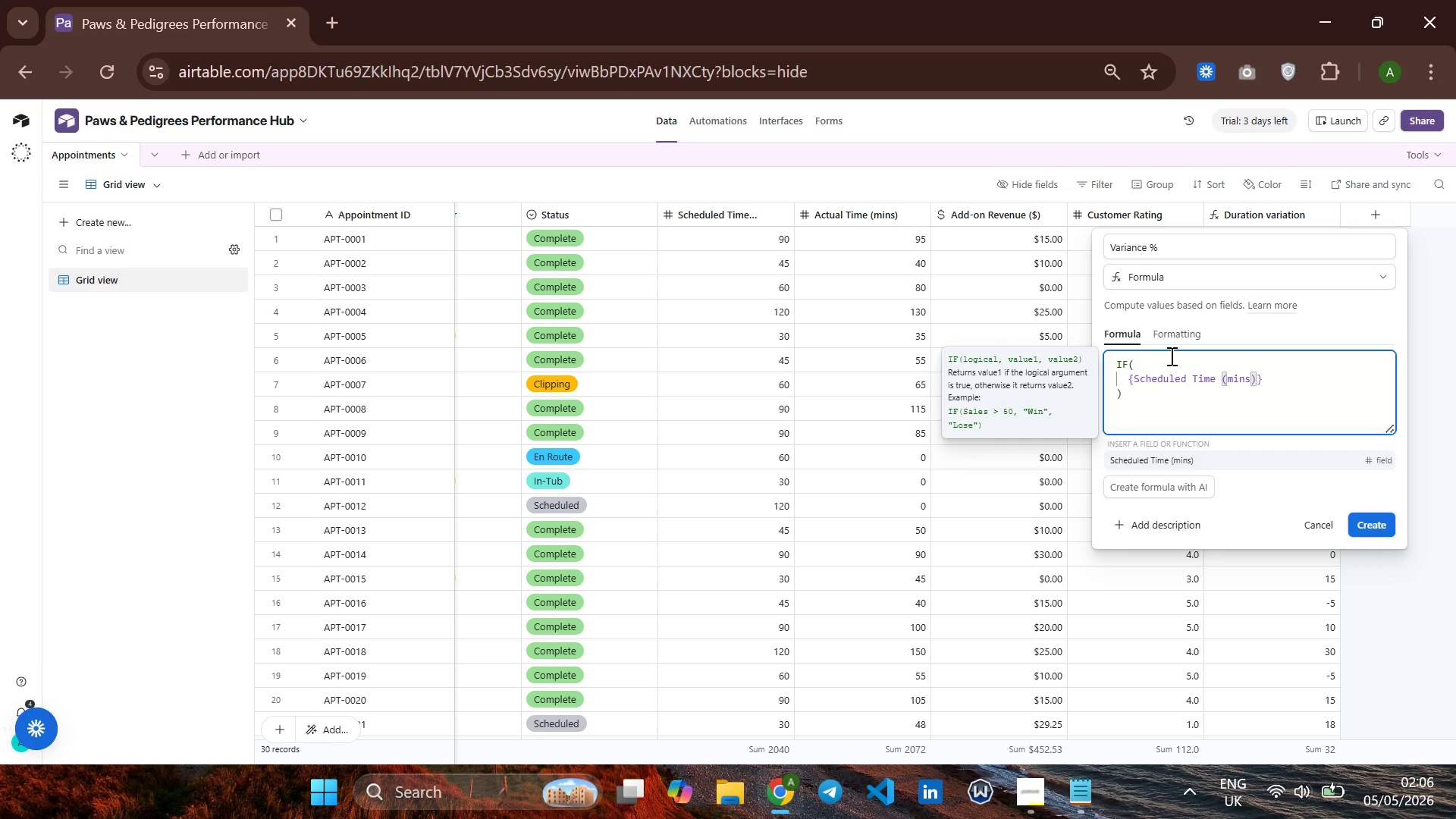 
key(ArrowRight)
 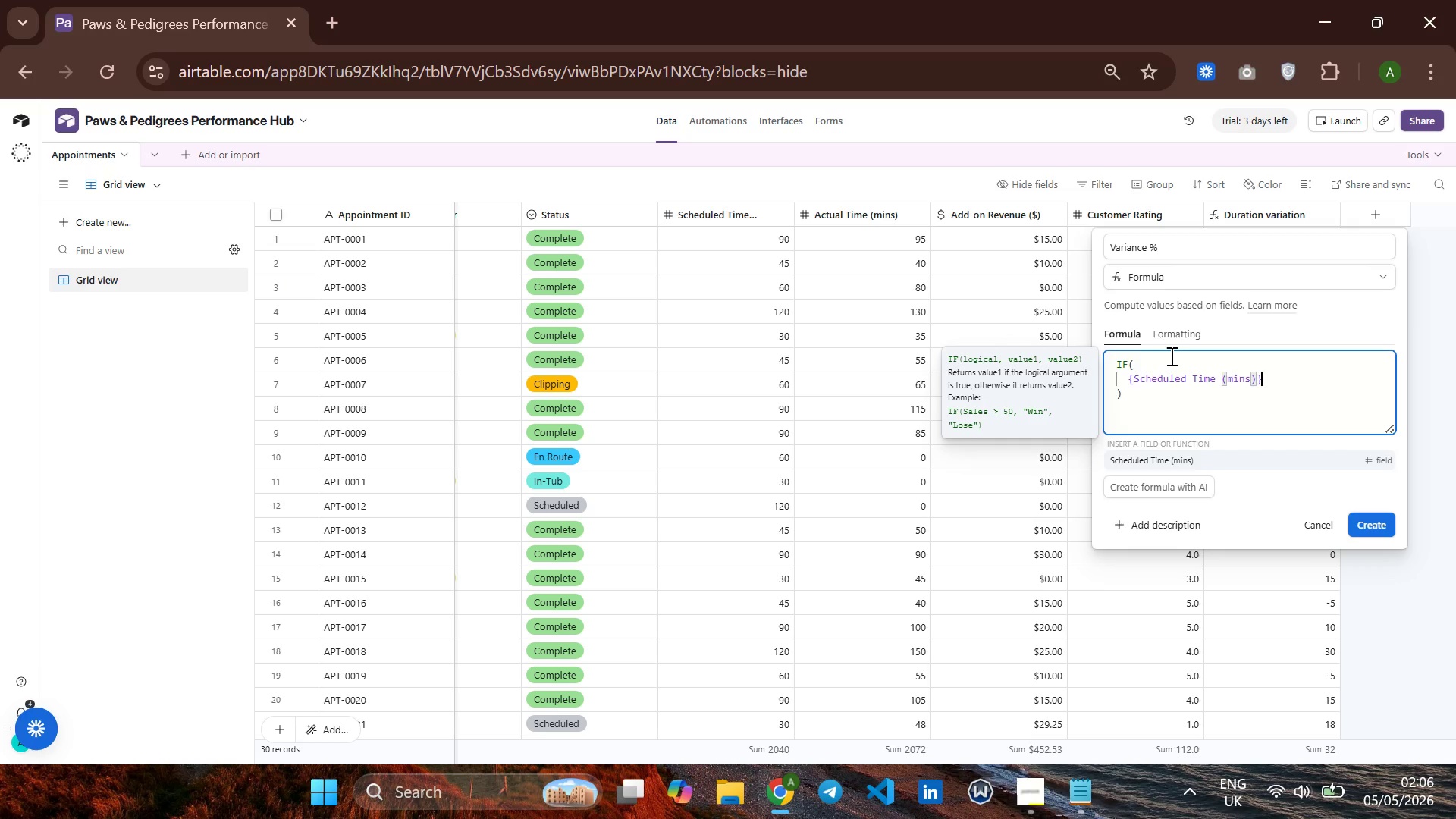 
key(ArrowRight)
 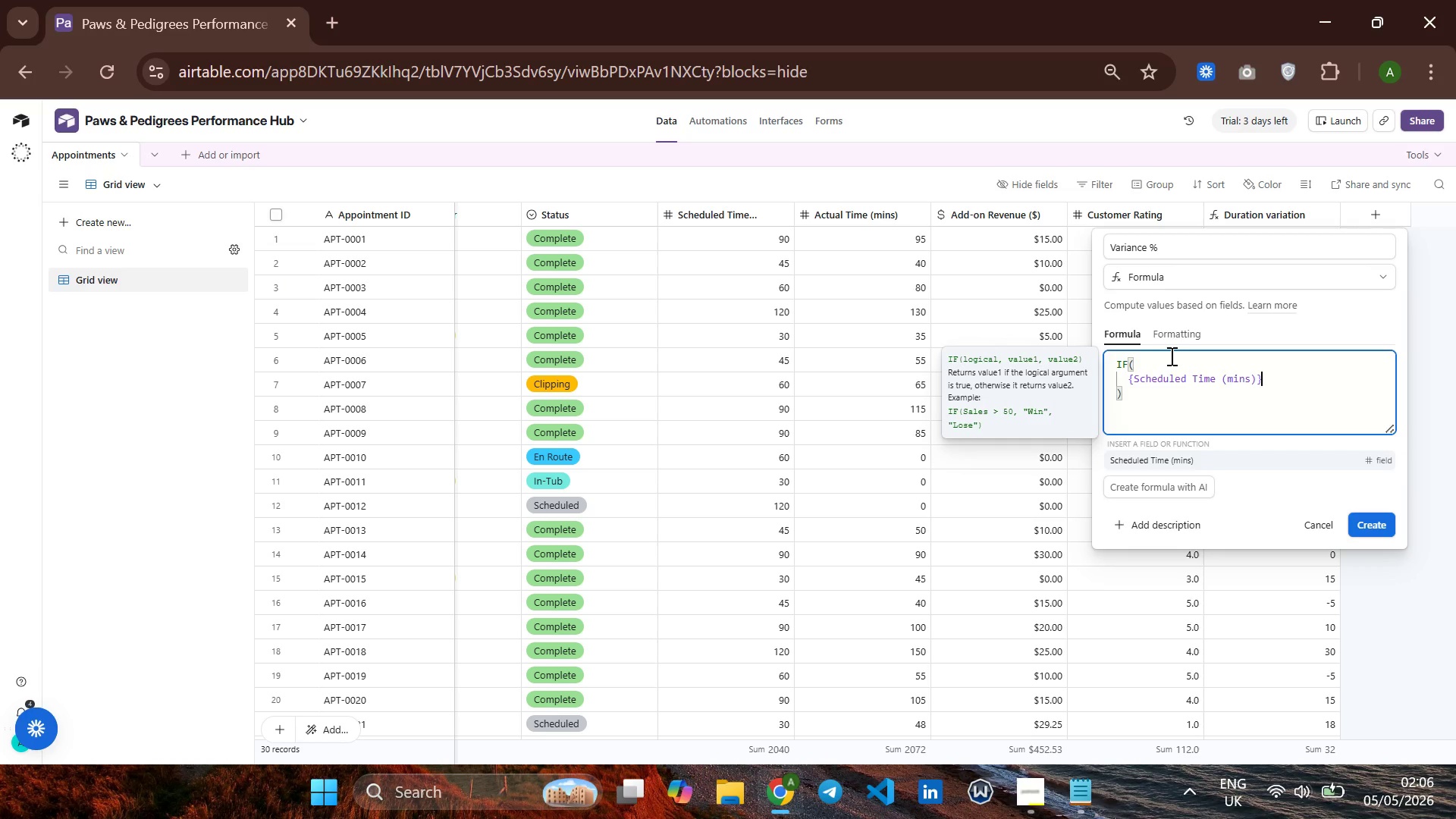 
key(Space)
 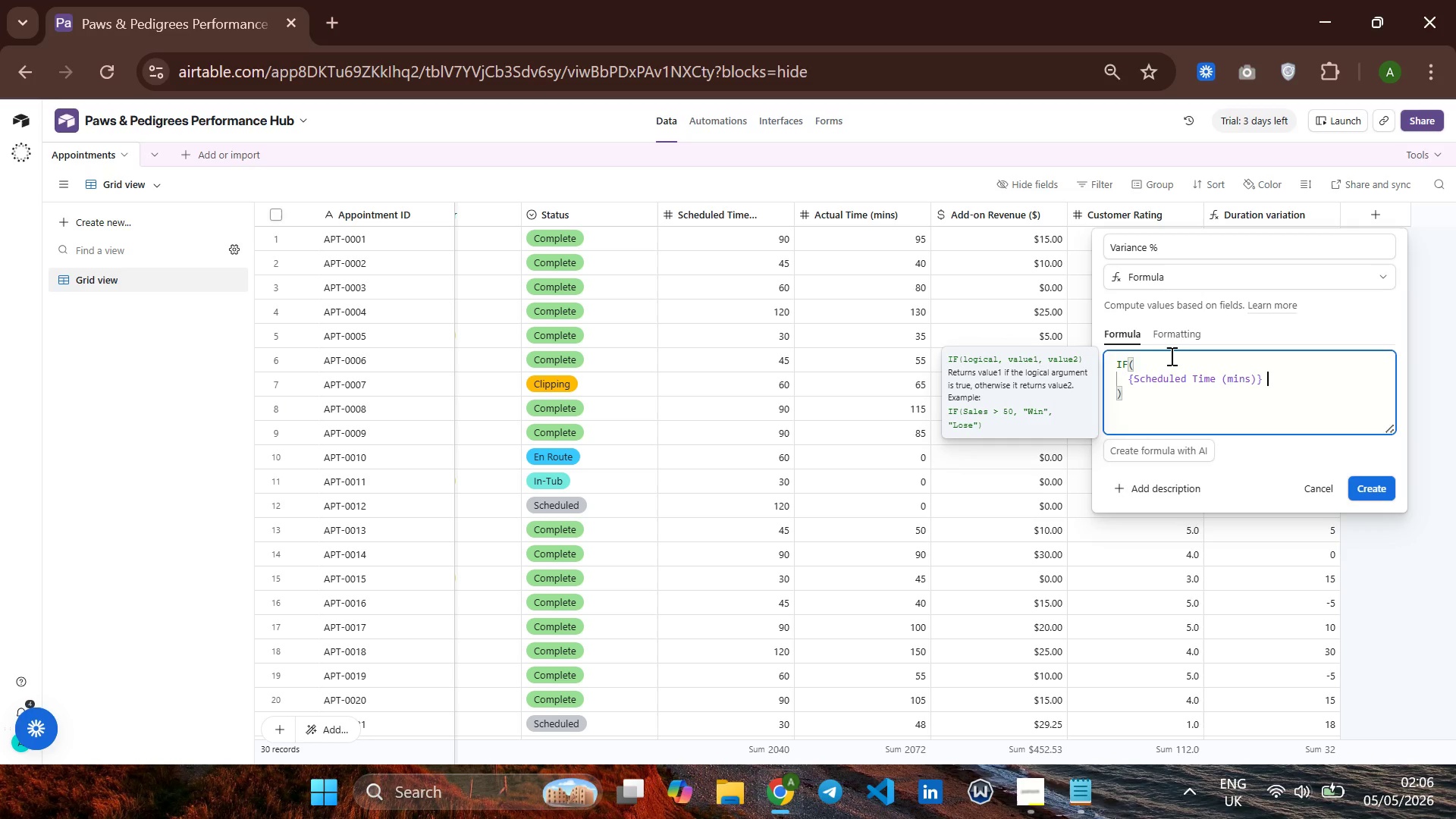 
key(Shift+Equal)
 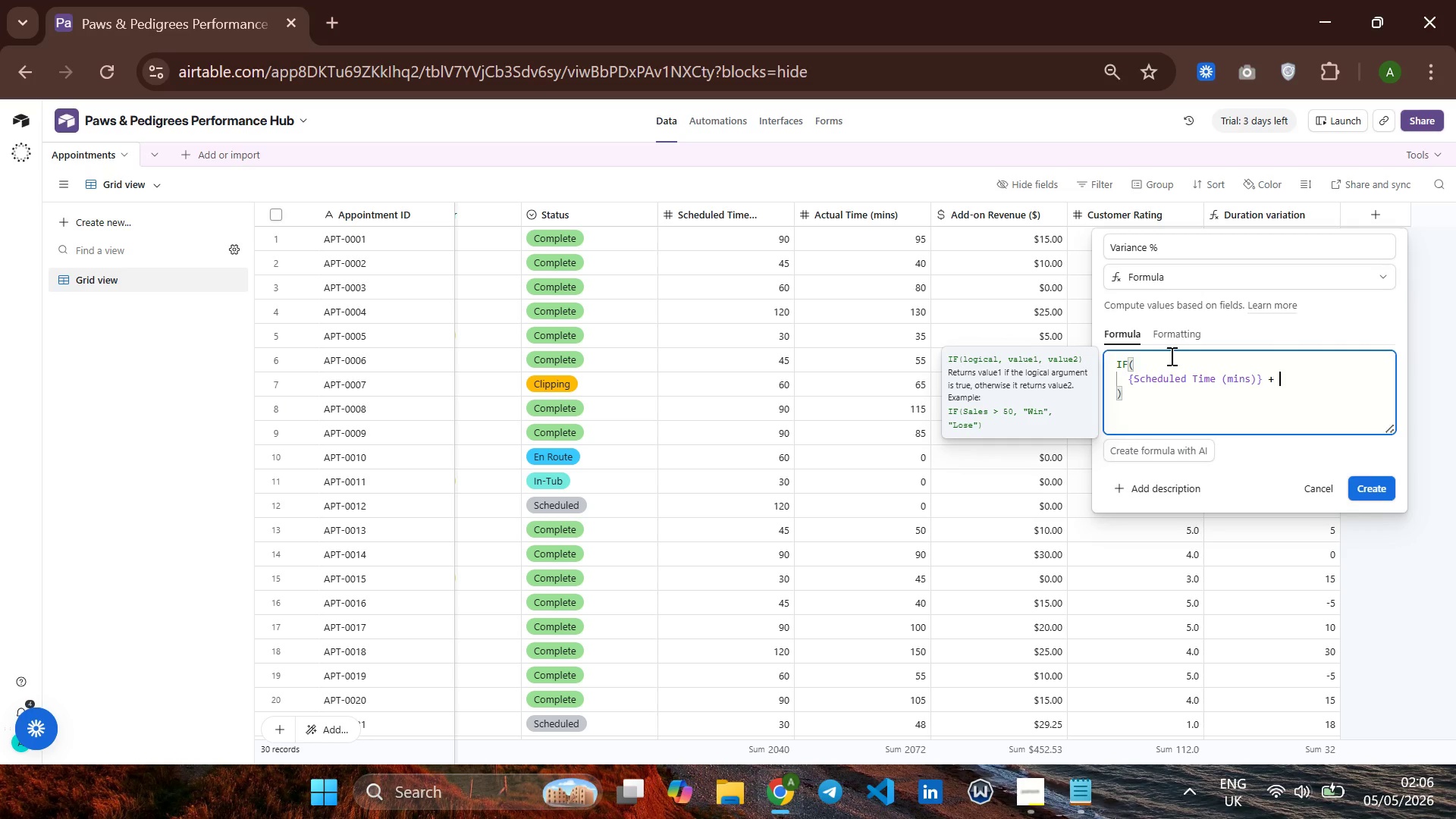 
key(Space)
 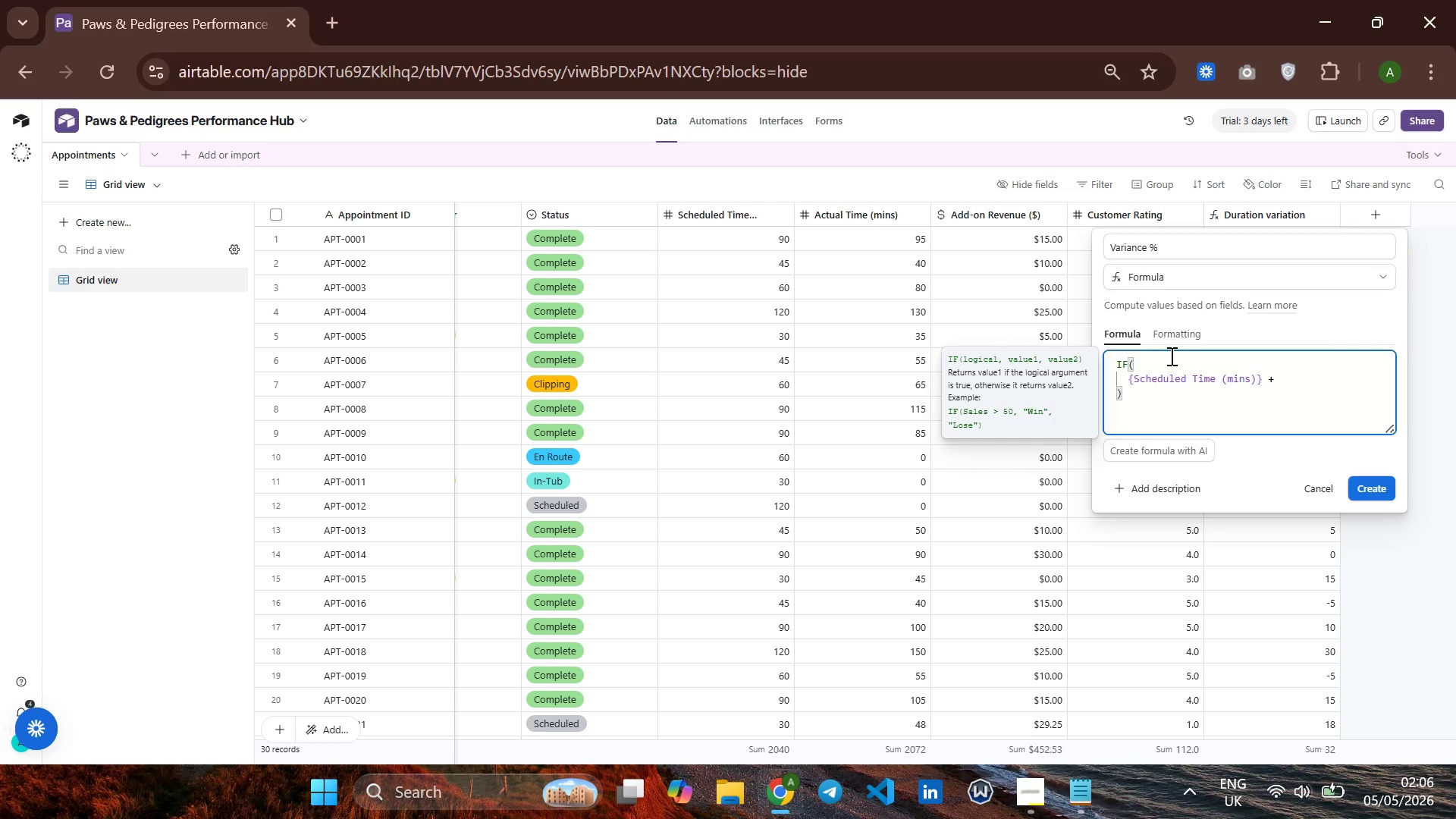 
key(Backspace)
 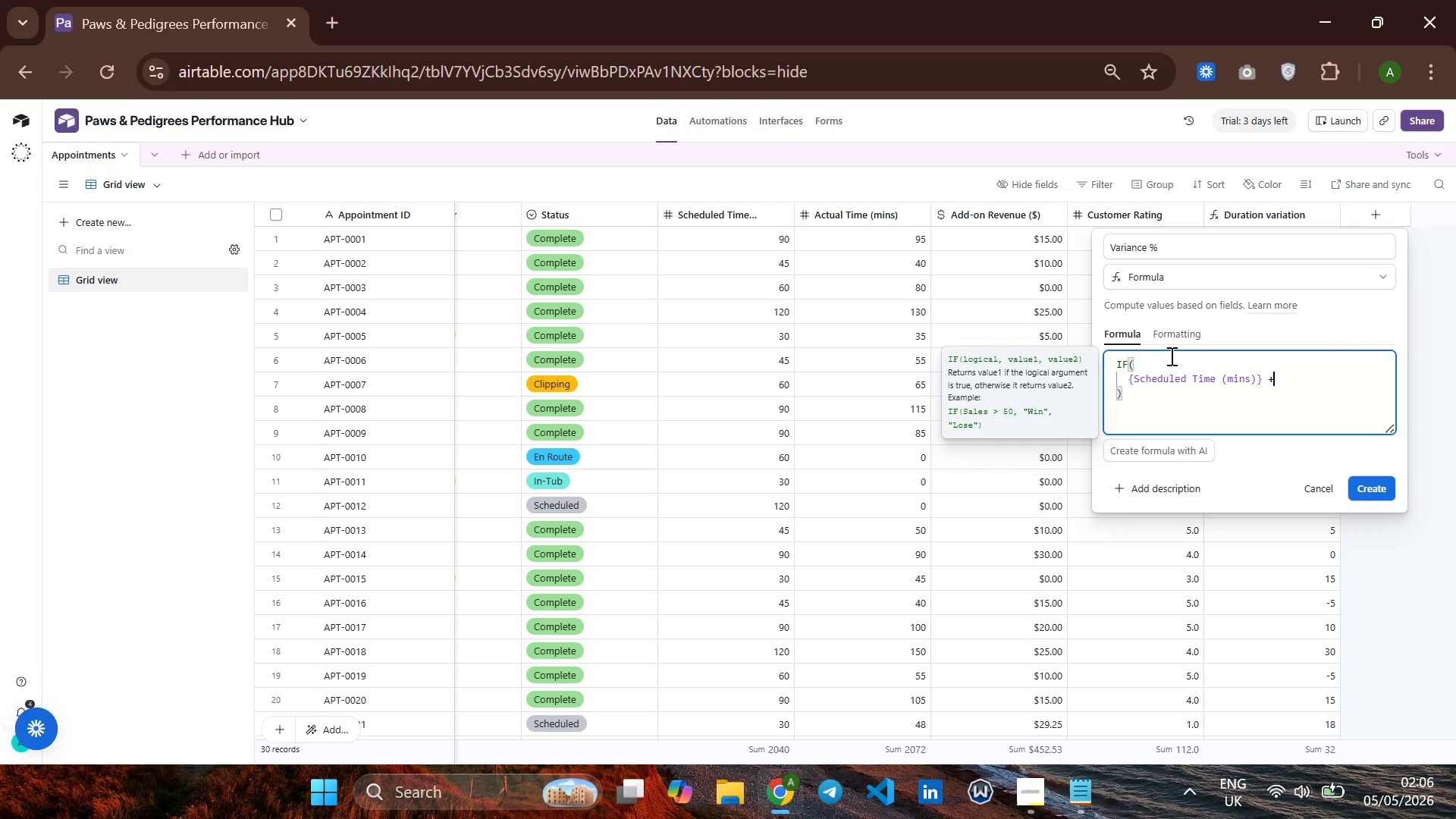 
key(Backspace)
 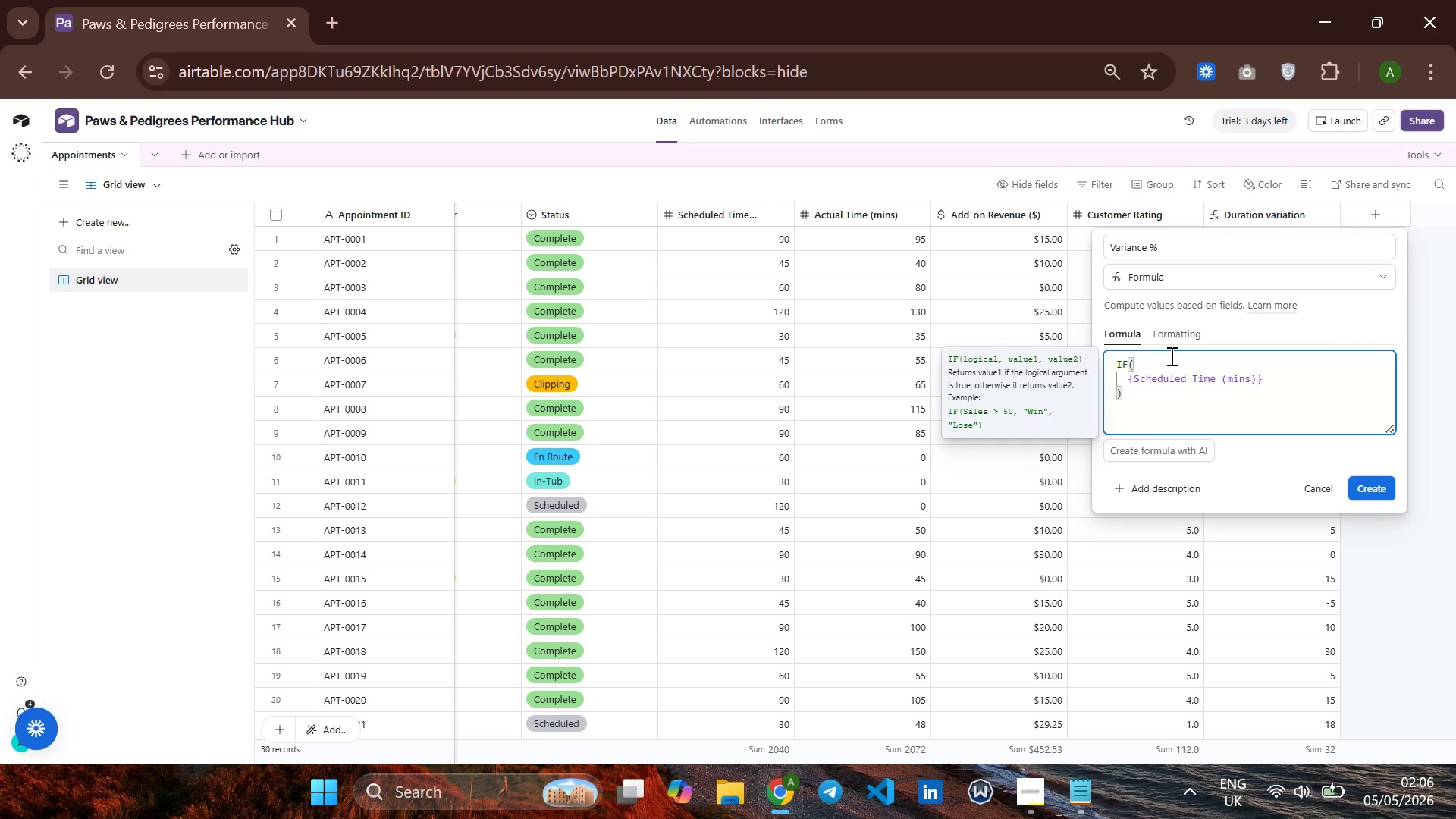 
key(Minus)
 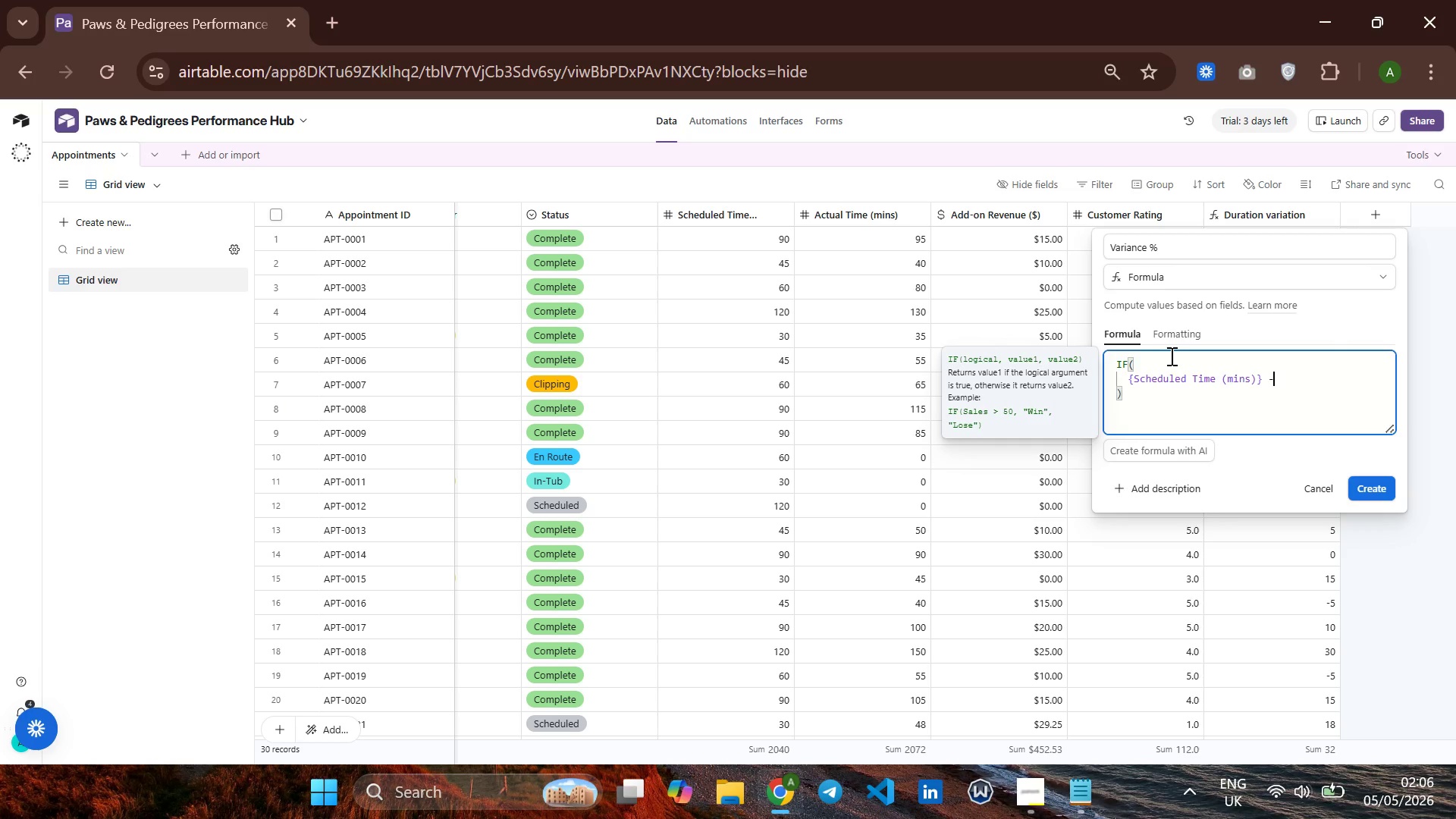 
key(Backspace)
 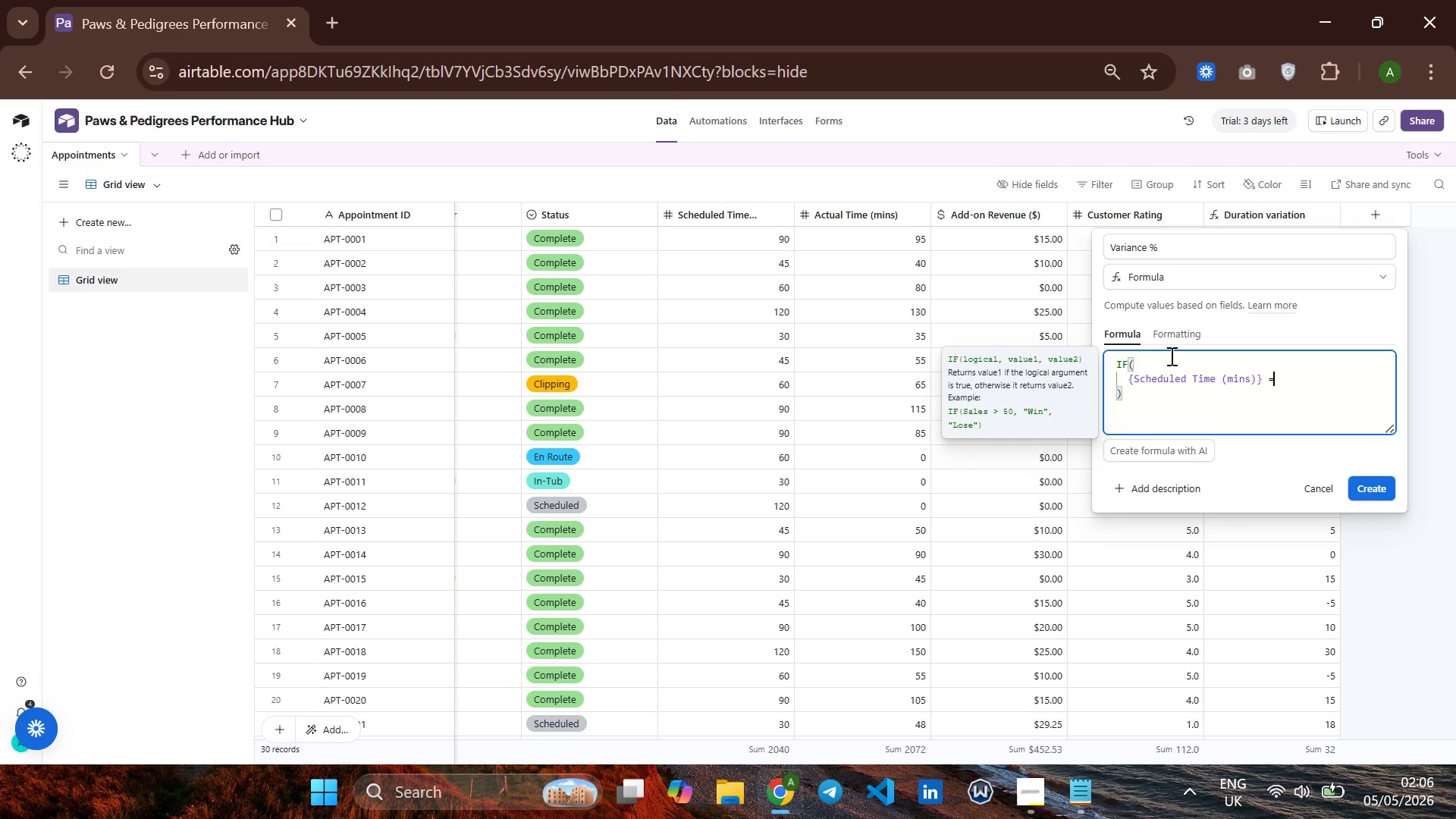 
key(Equal)
 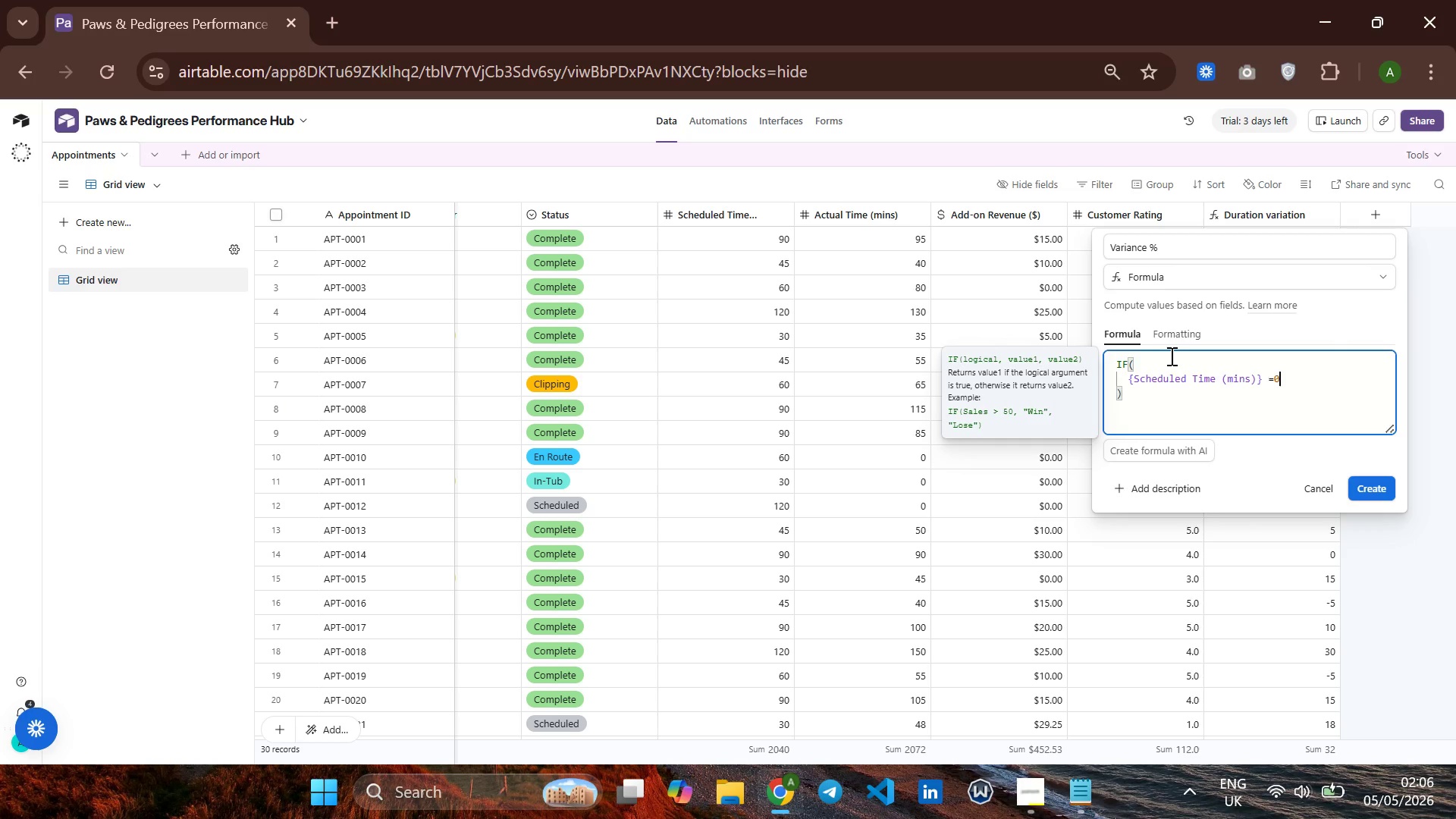 
key(0)
 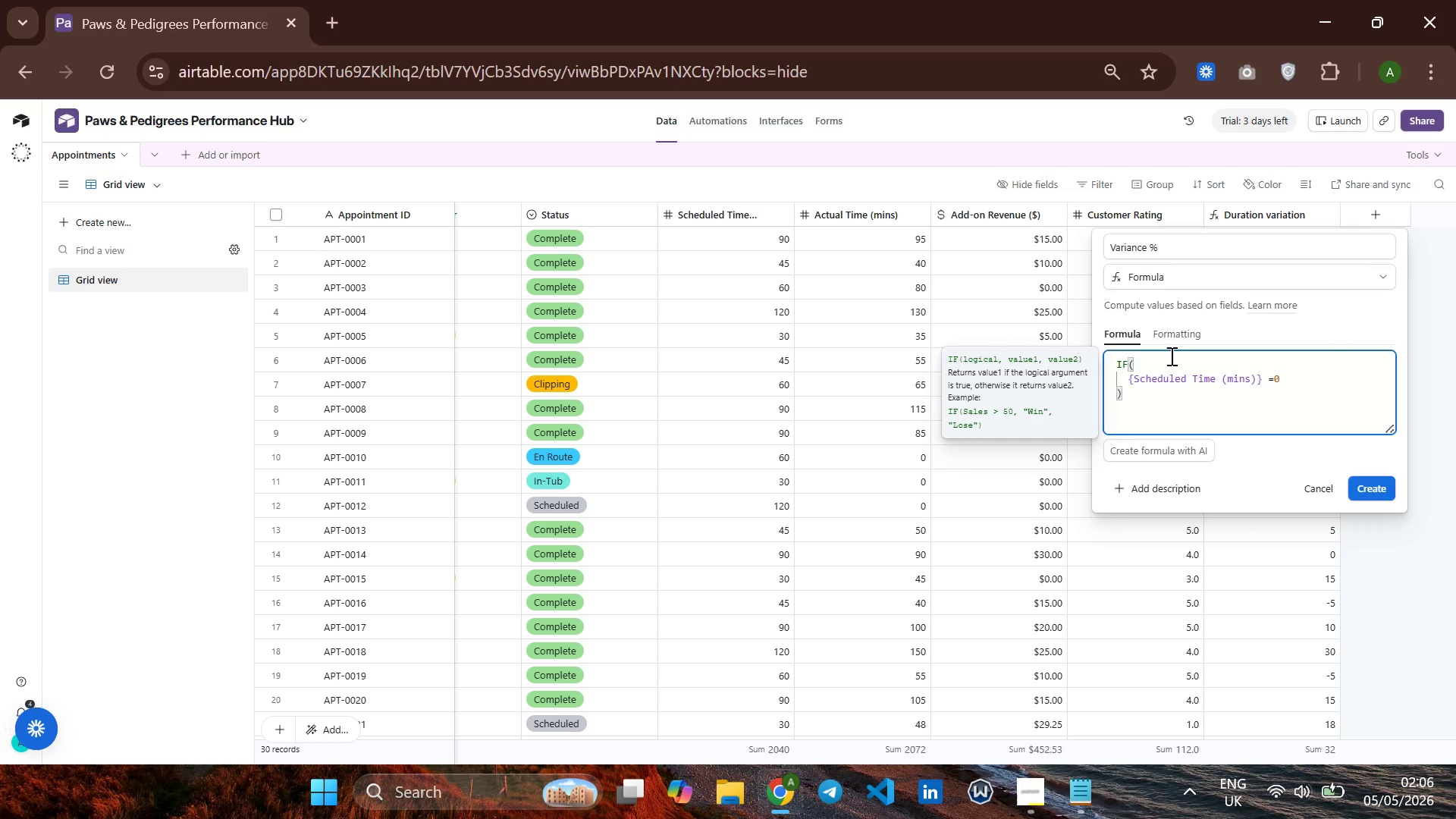 
key(Backspace)
 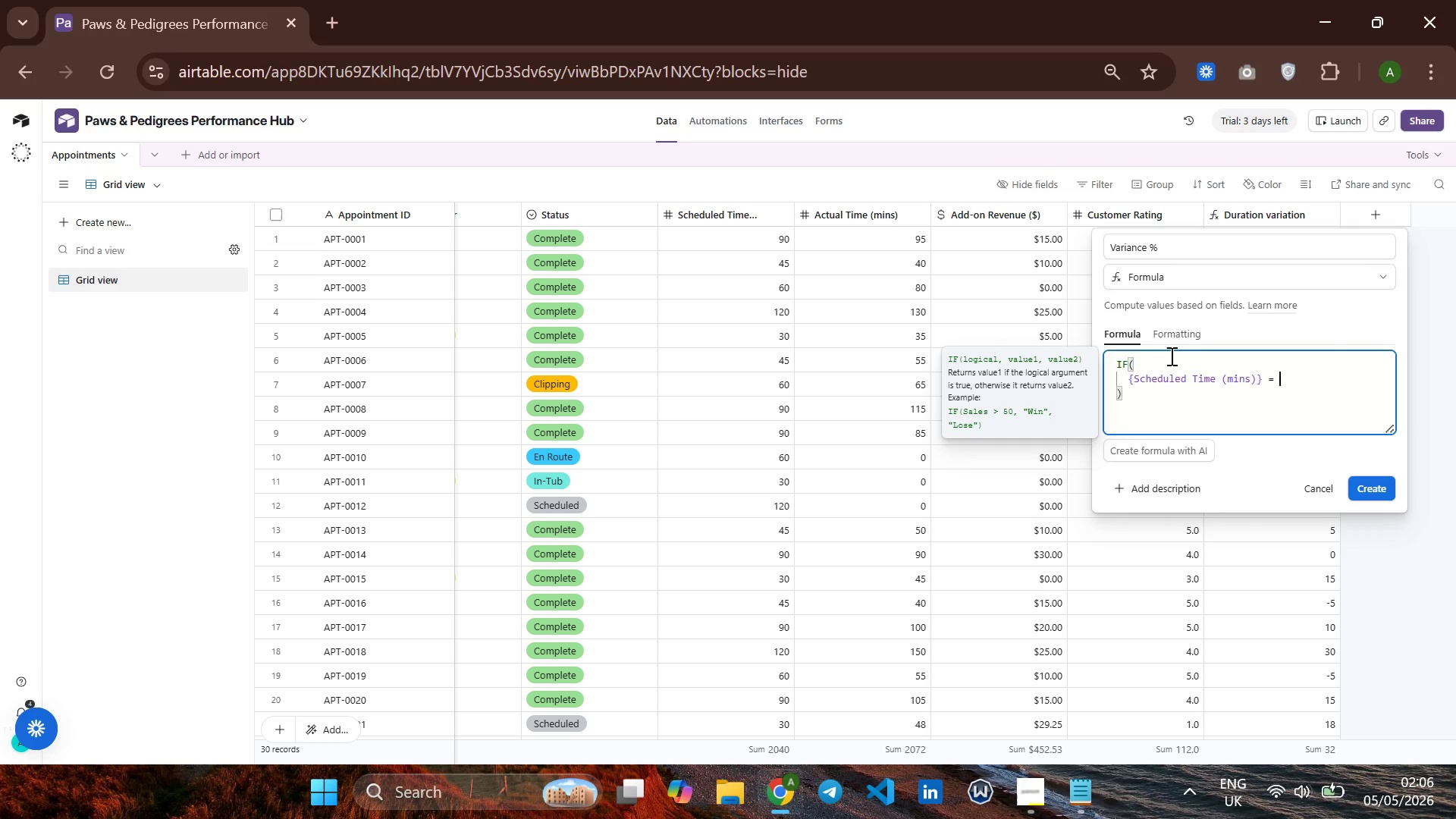 
key(Space)
 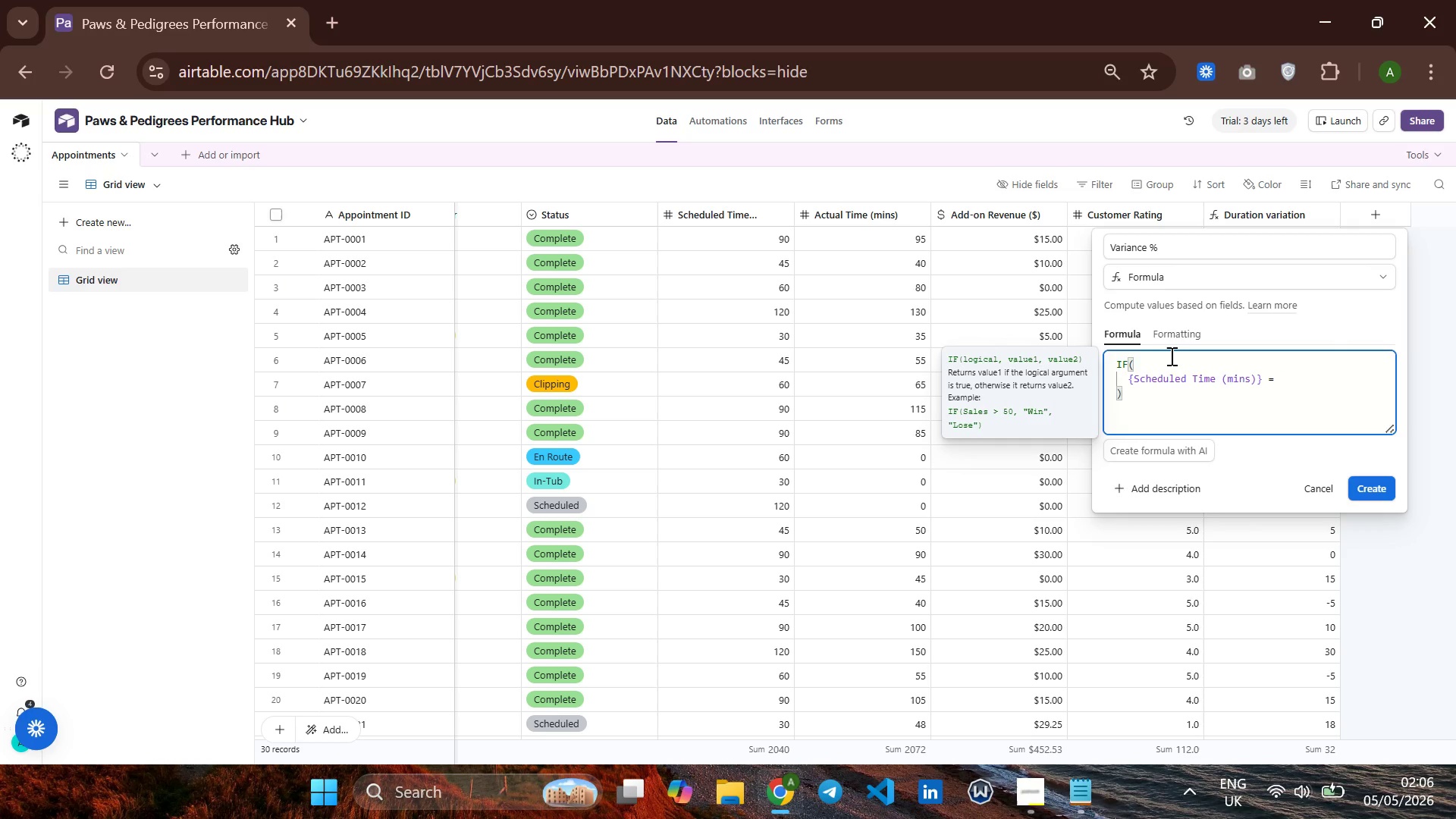 
key(0)
 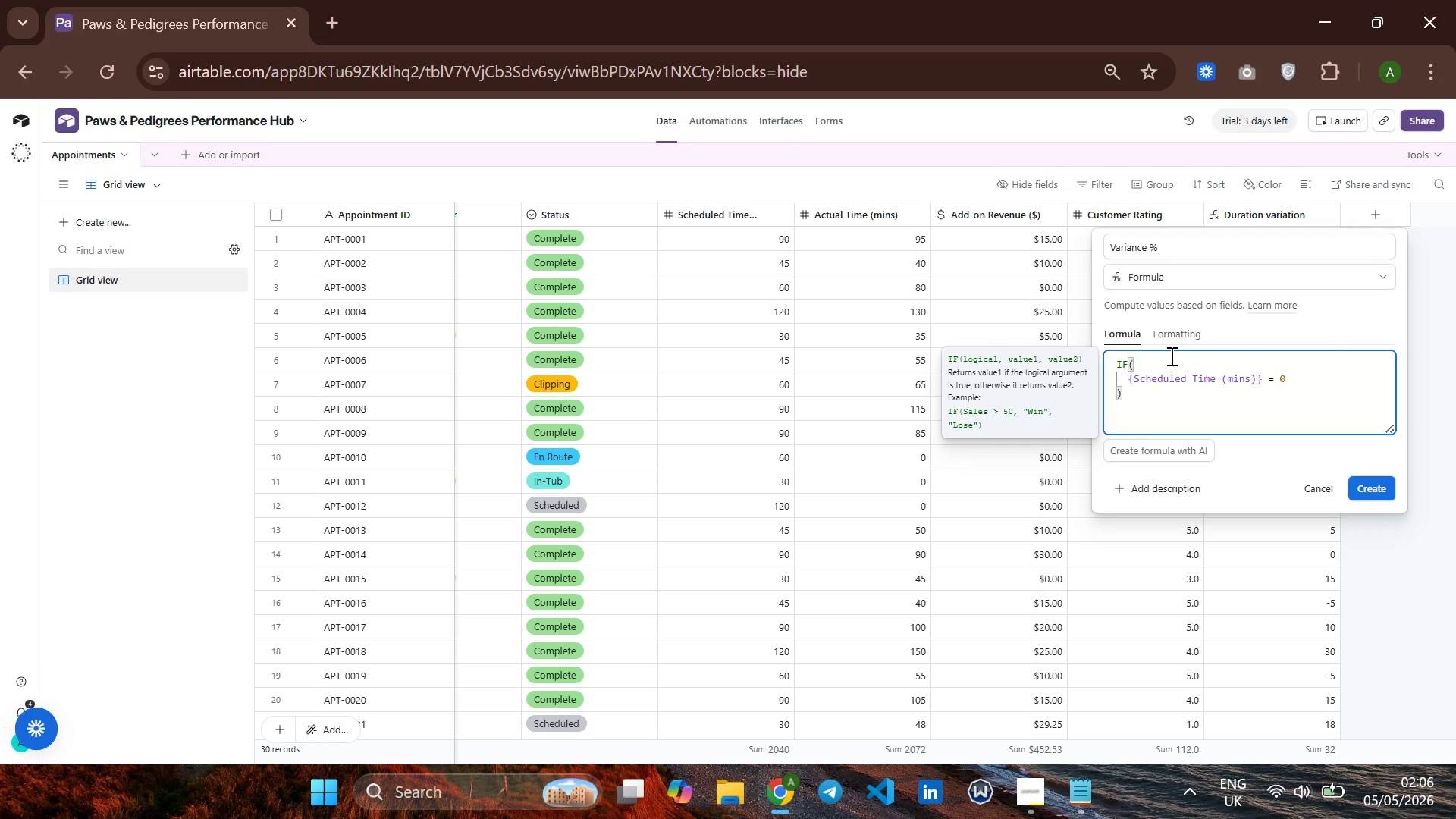 
key(Comma)
 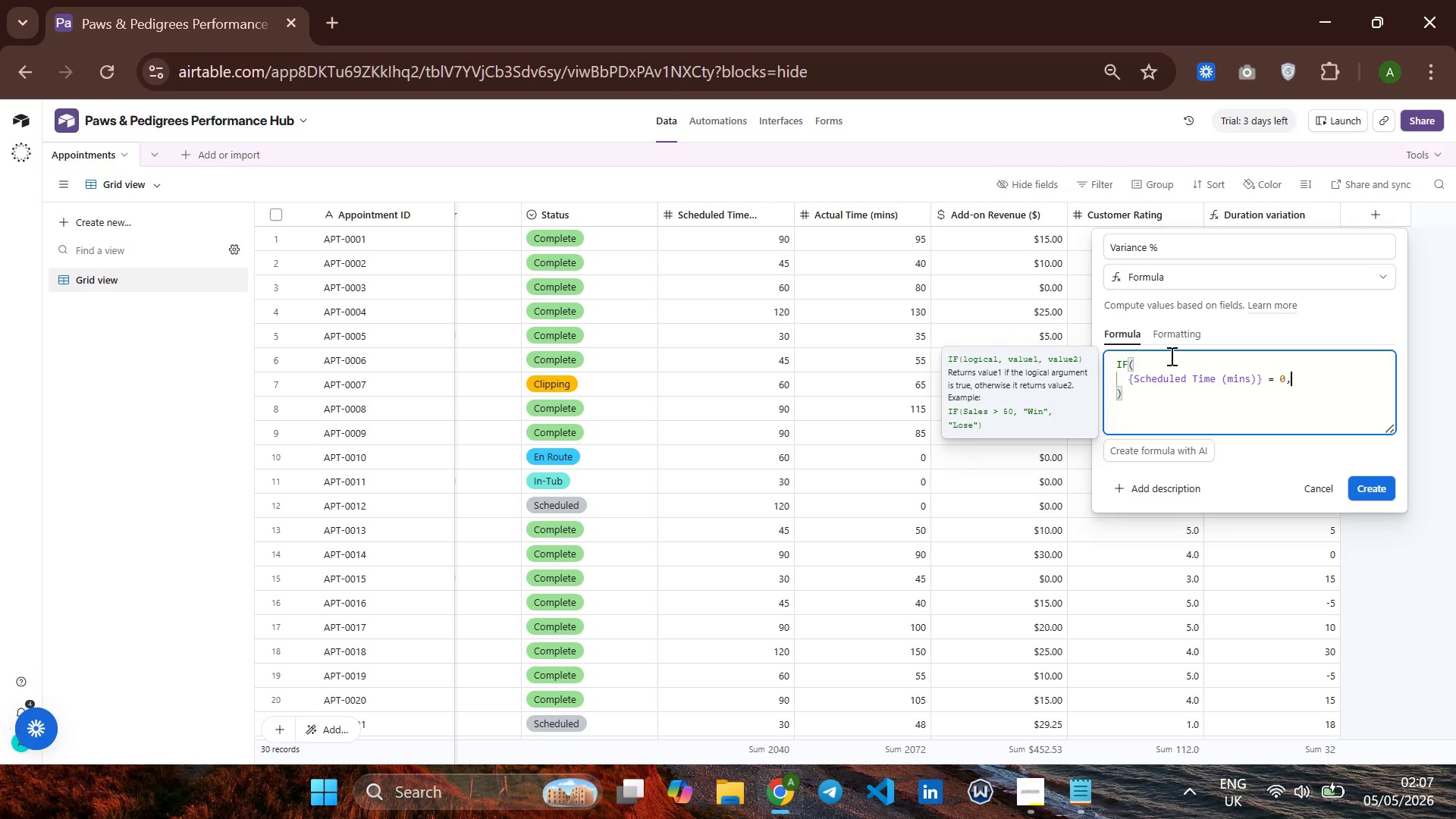 
key(Enter)
 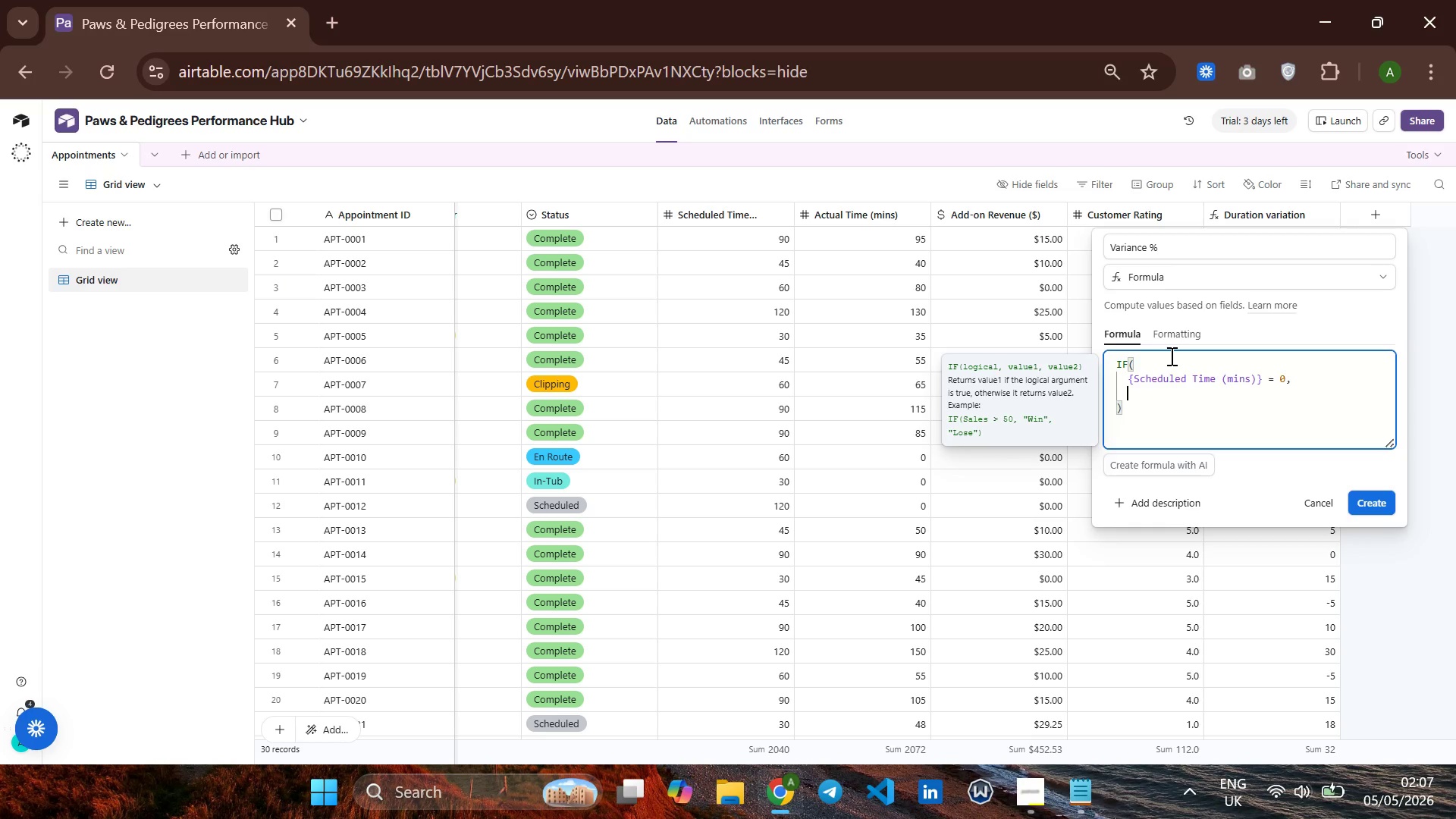 
key(0)
 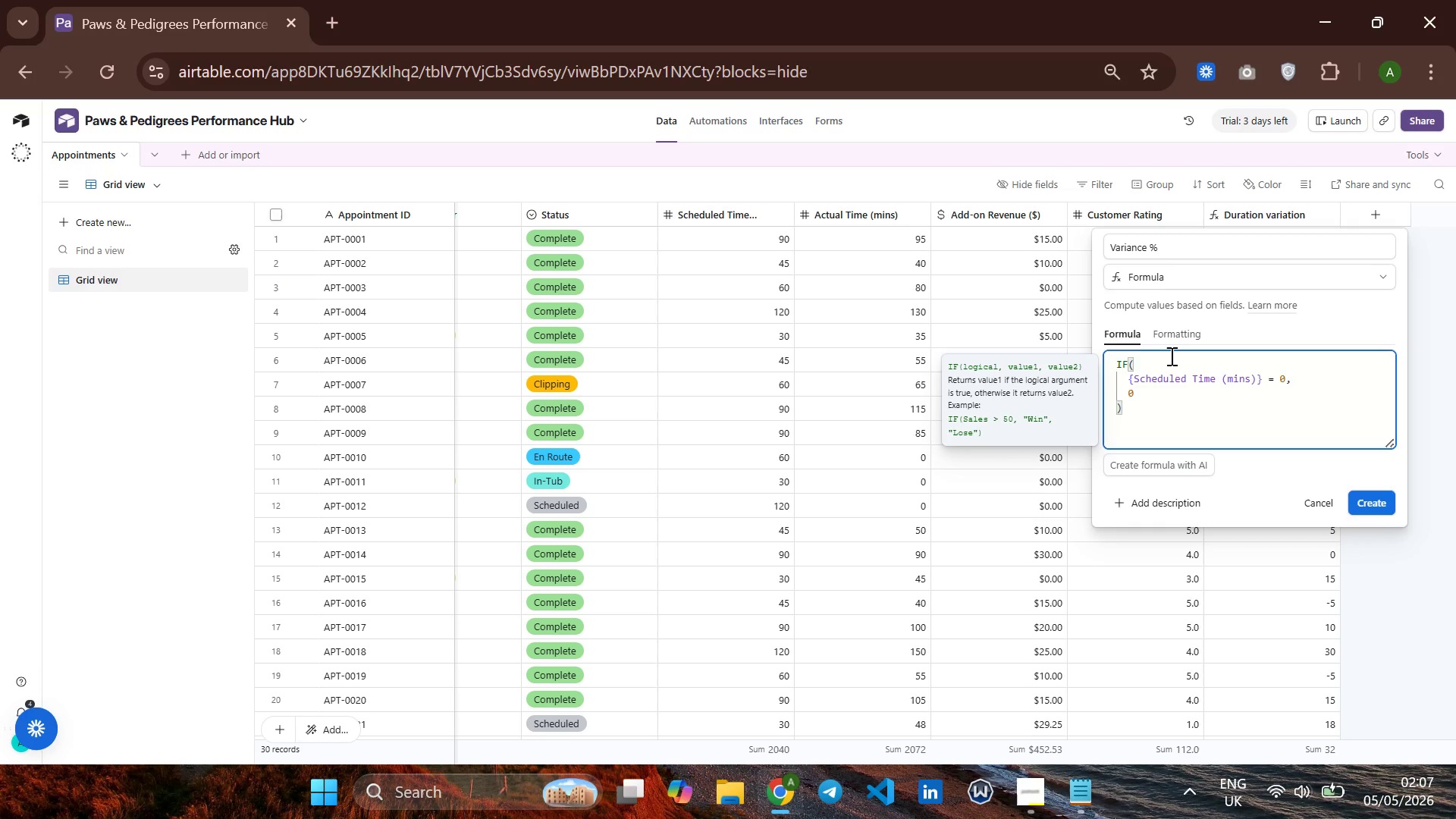 
key(Comma)
 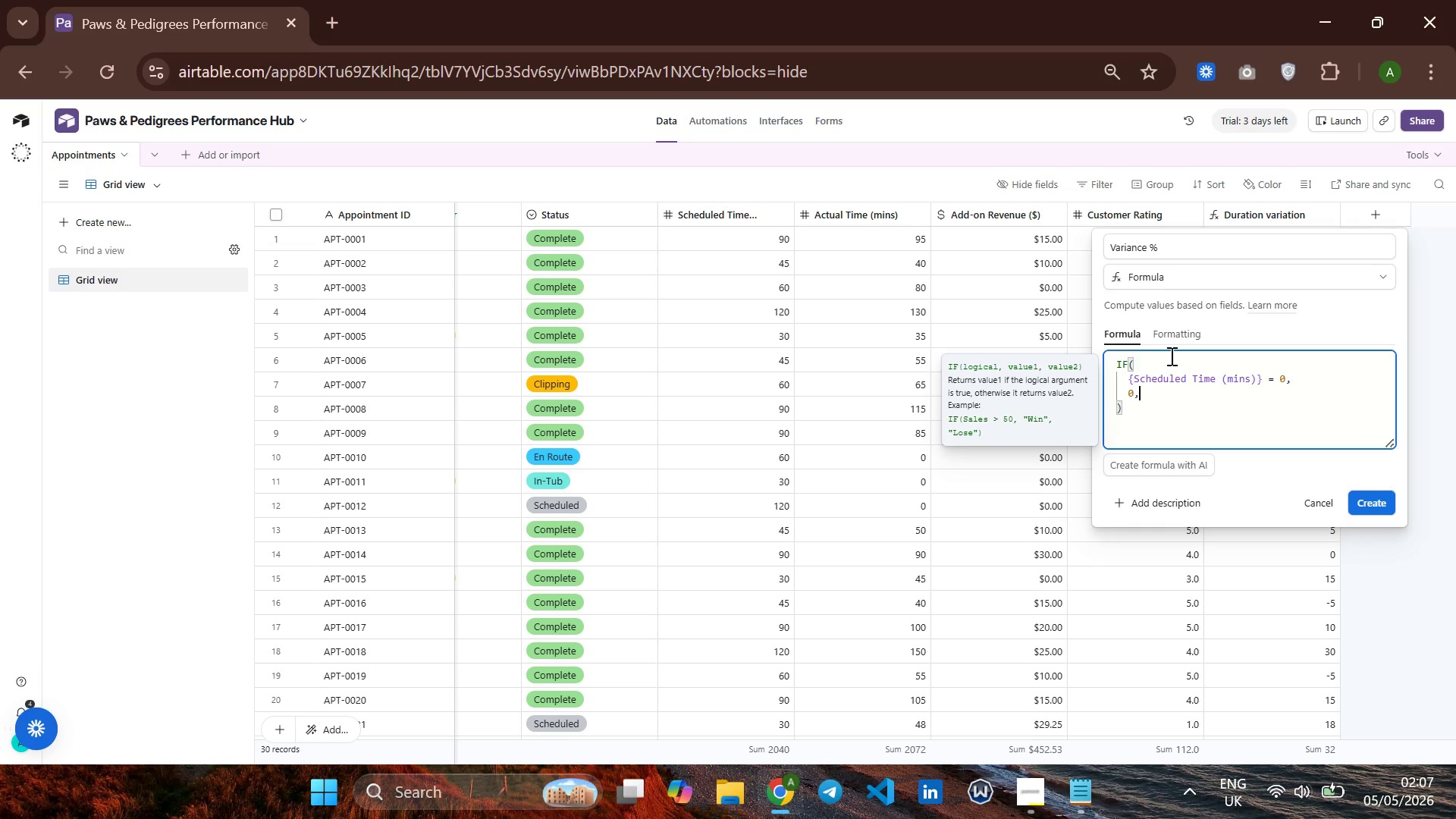 
key(Enter)
 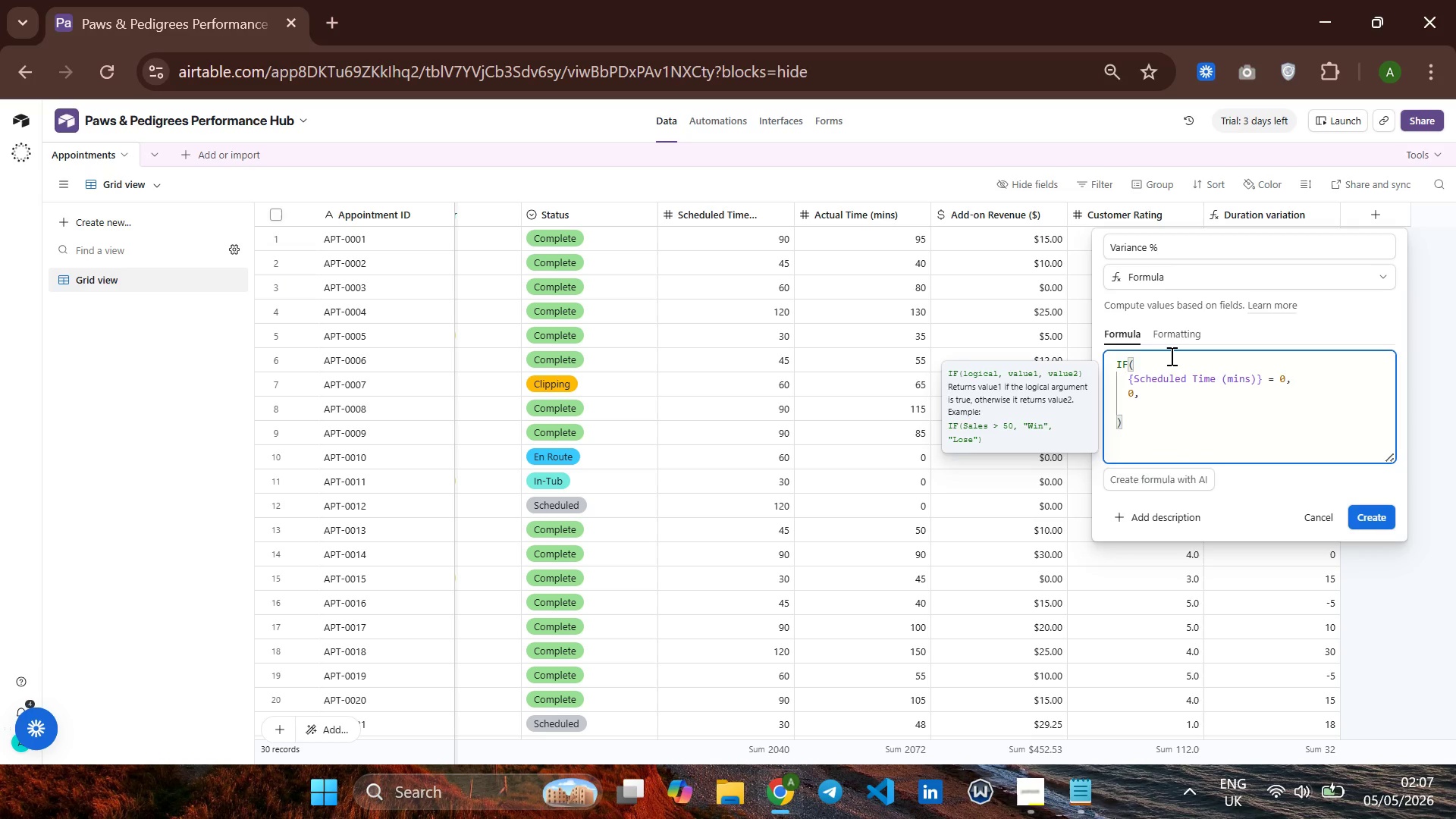 
type(ROUND[)
key(Backspace)
type(()
 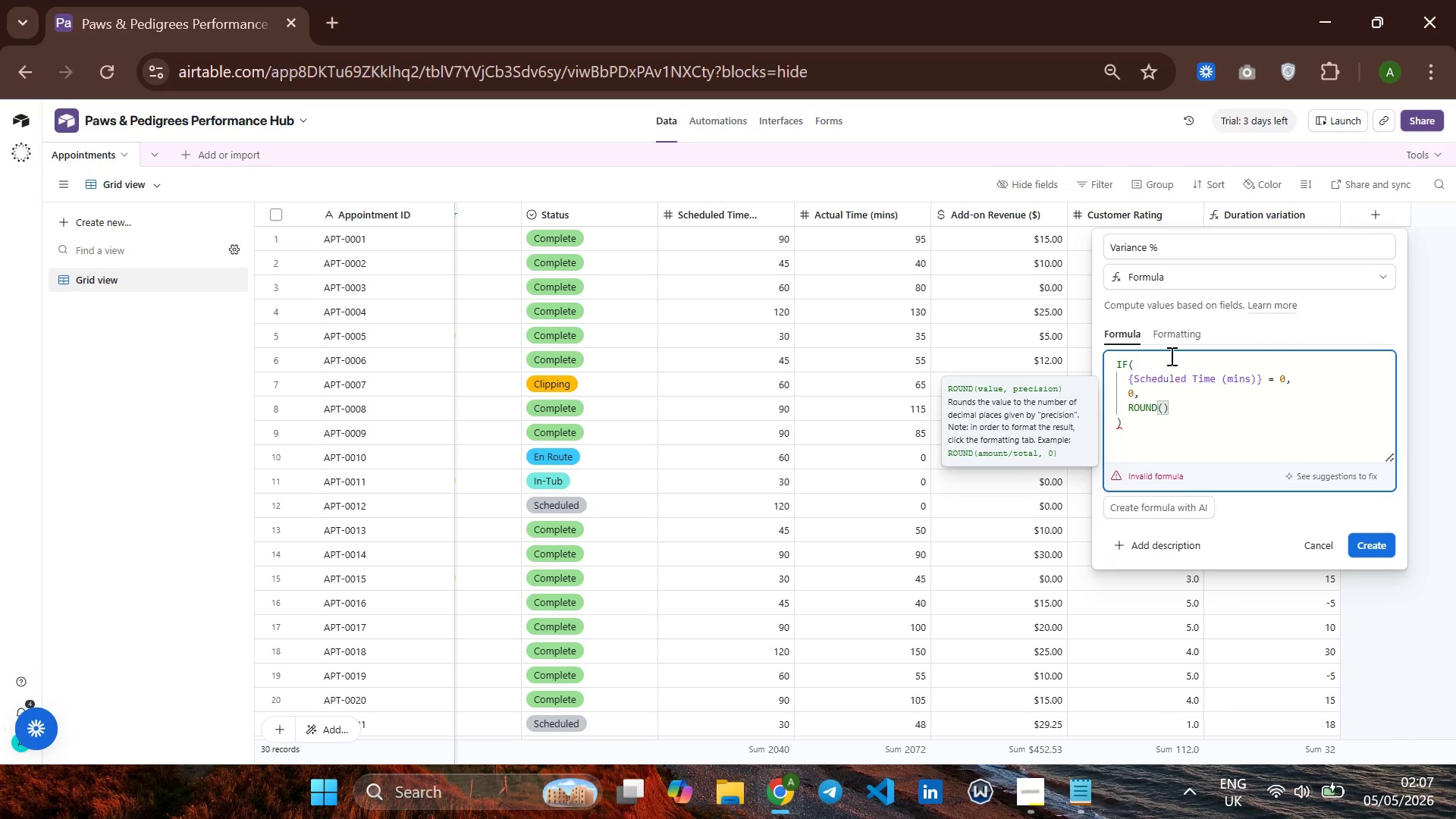 
key(Enter)
 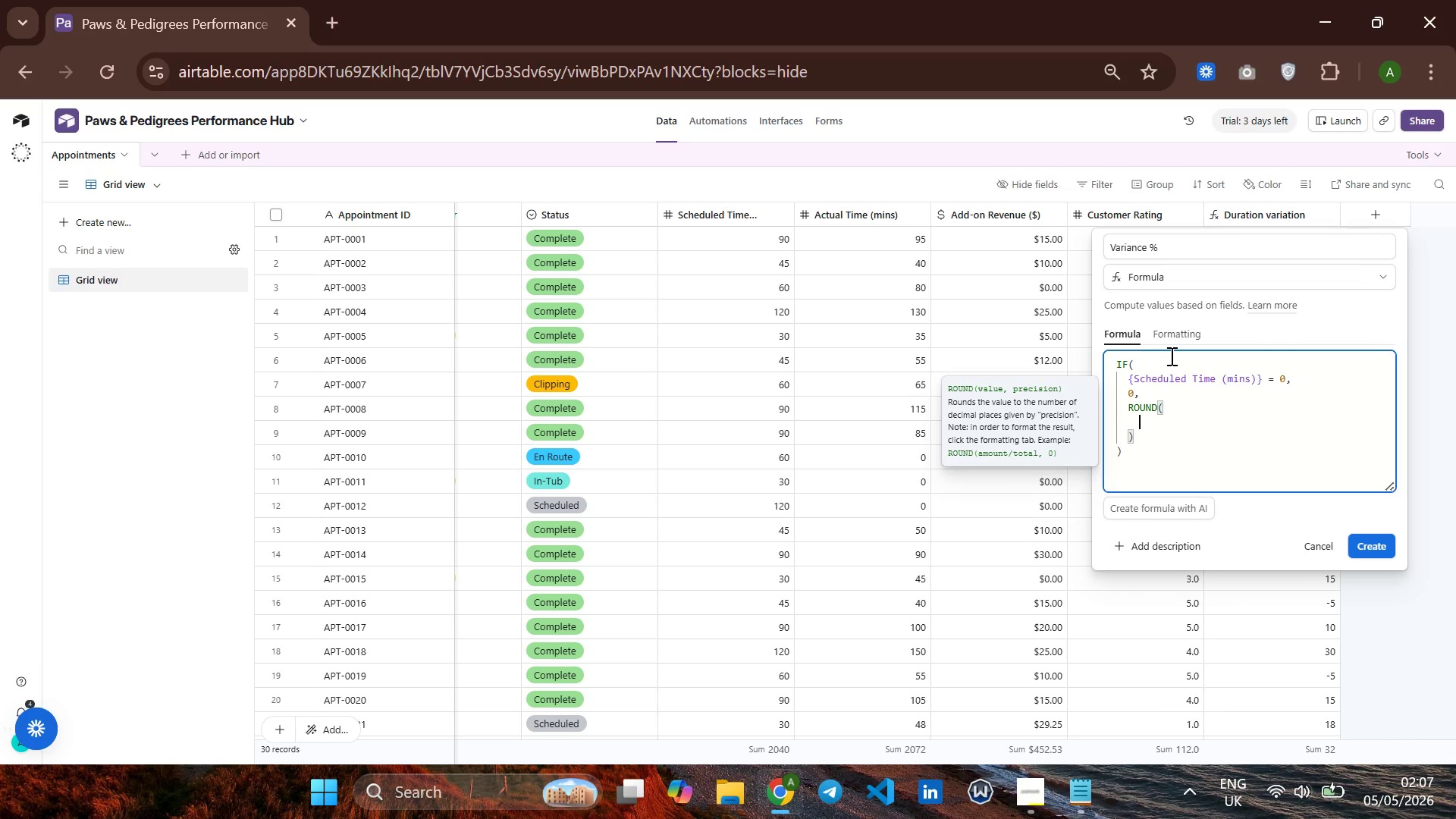 
wait(7.48)
 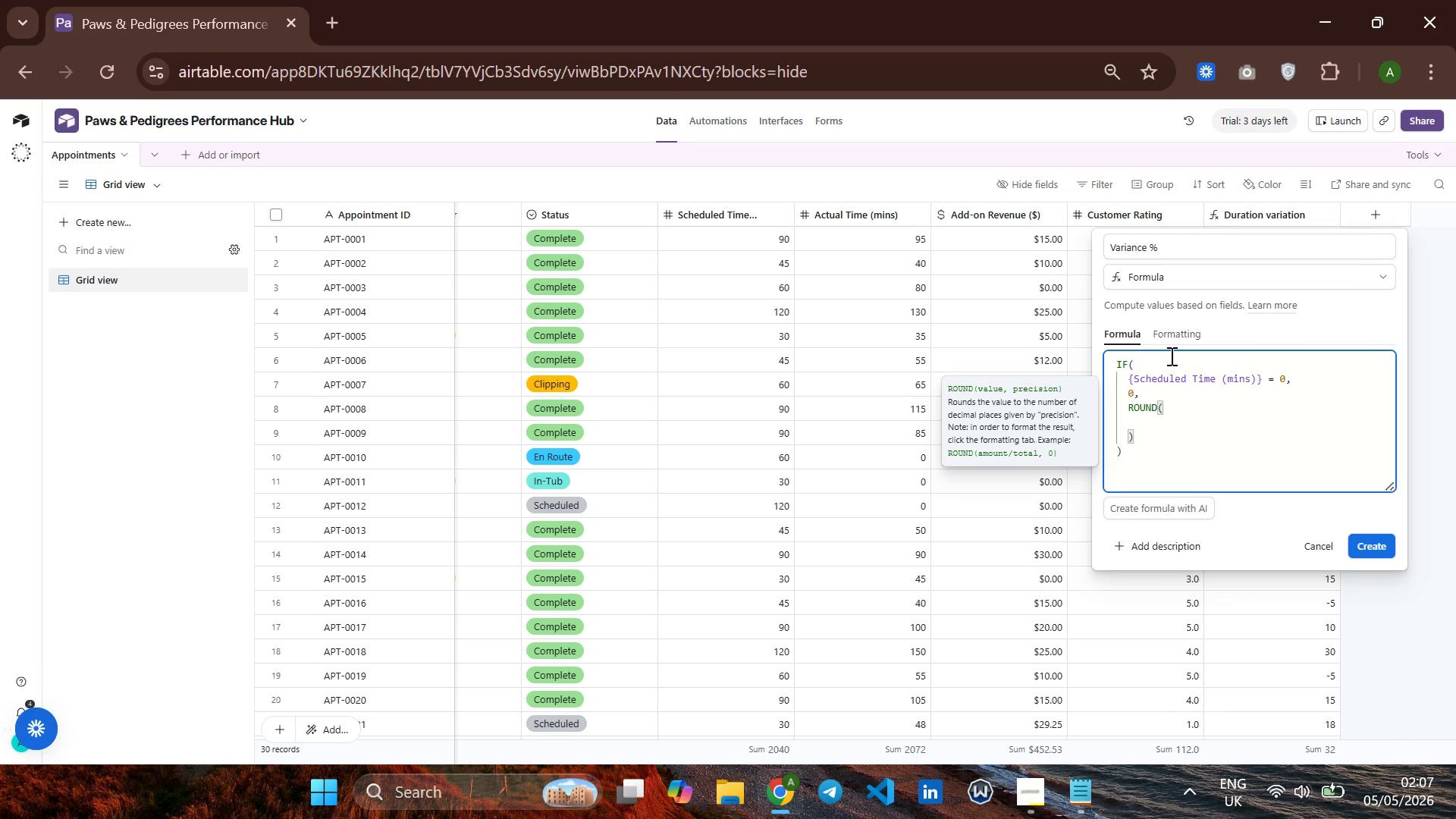 
type((()
 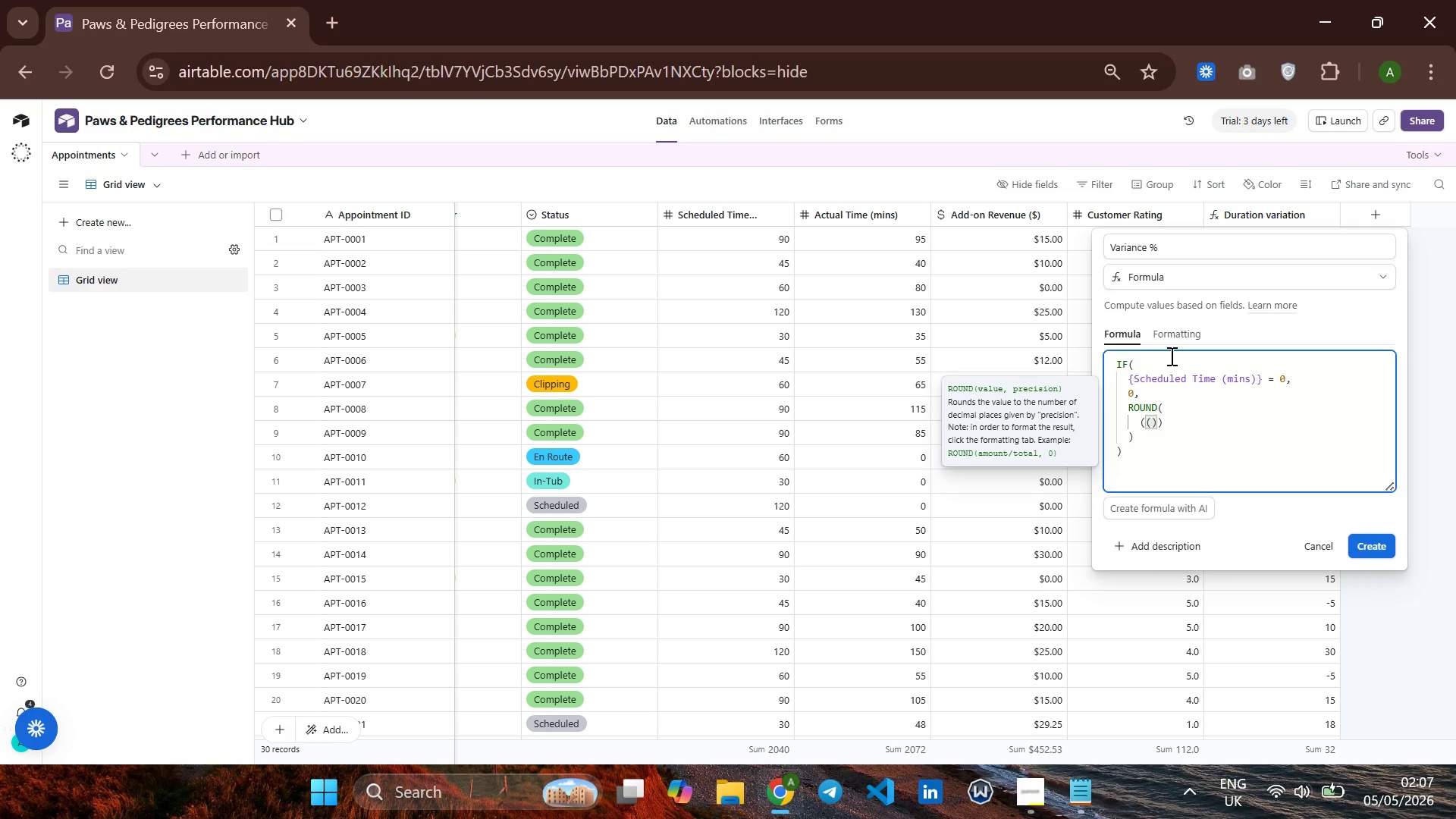 
type({A)
key(Backspace)
type(Actual Time (mins)
 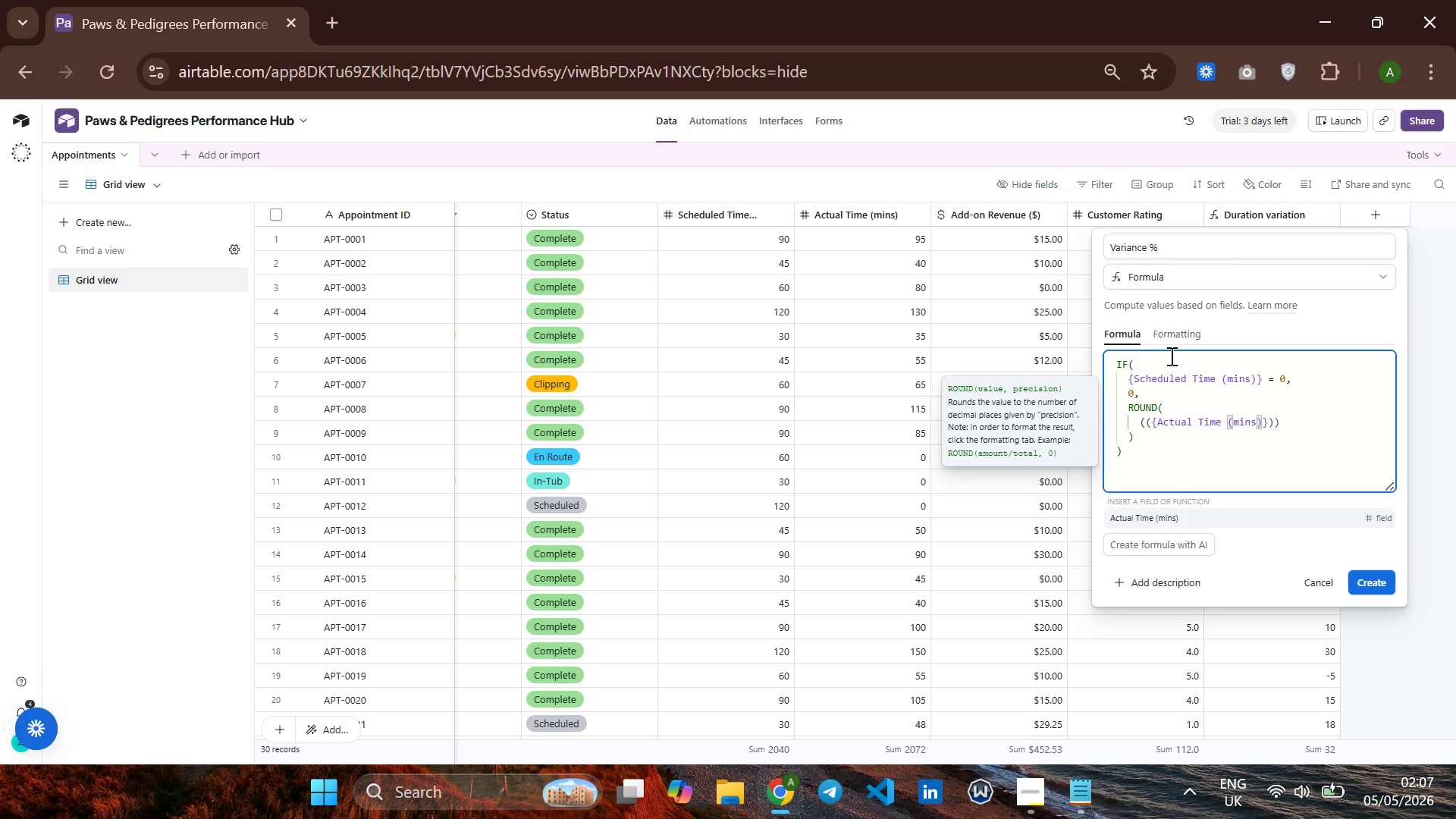 
hold_key(key=CapsLock, duration=0.41)
 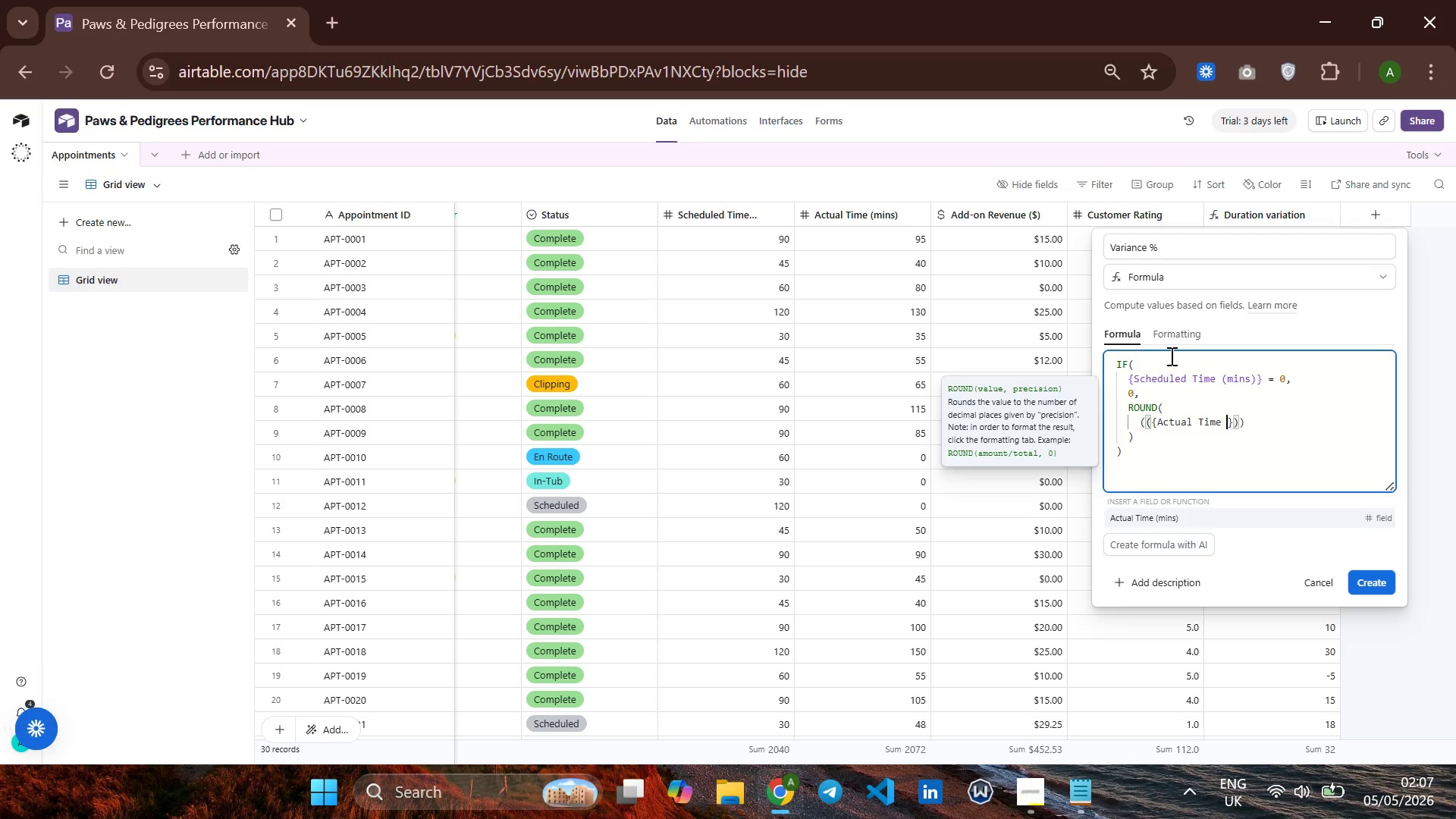 
wait(5.34)
 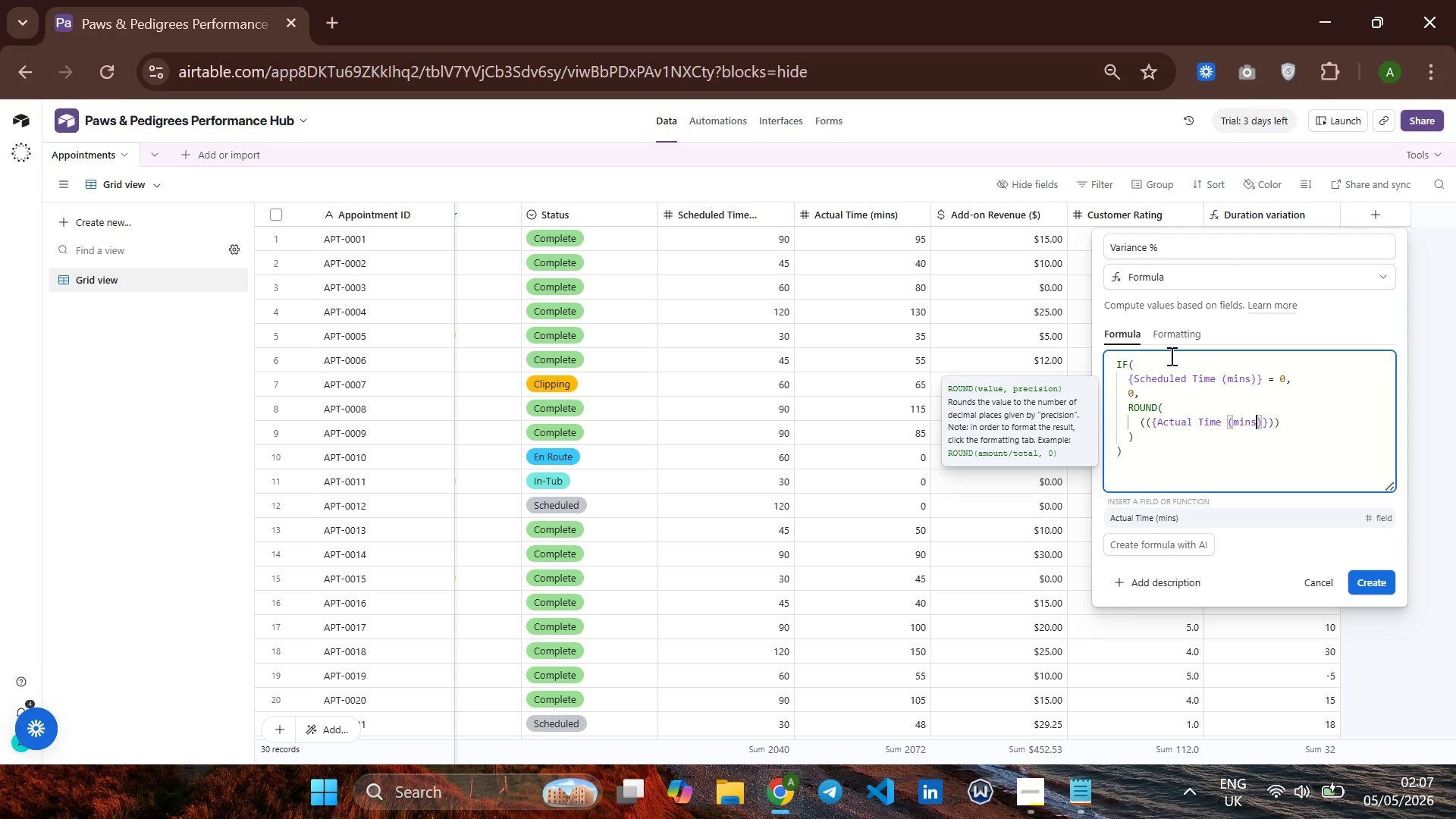 
key(ArrowRight)
 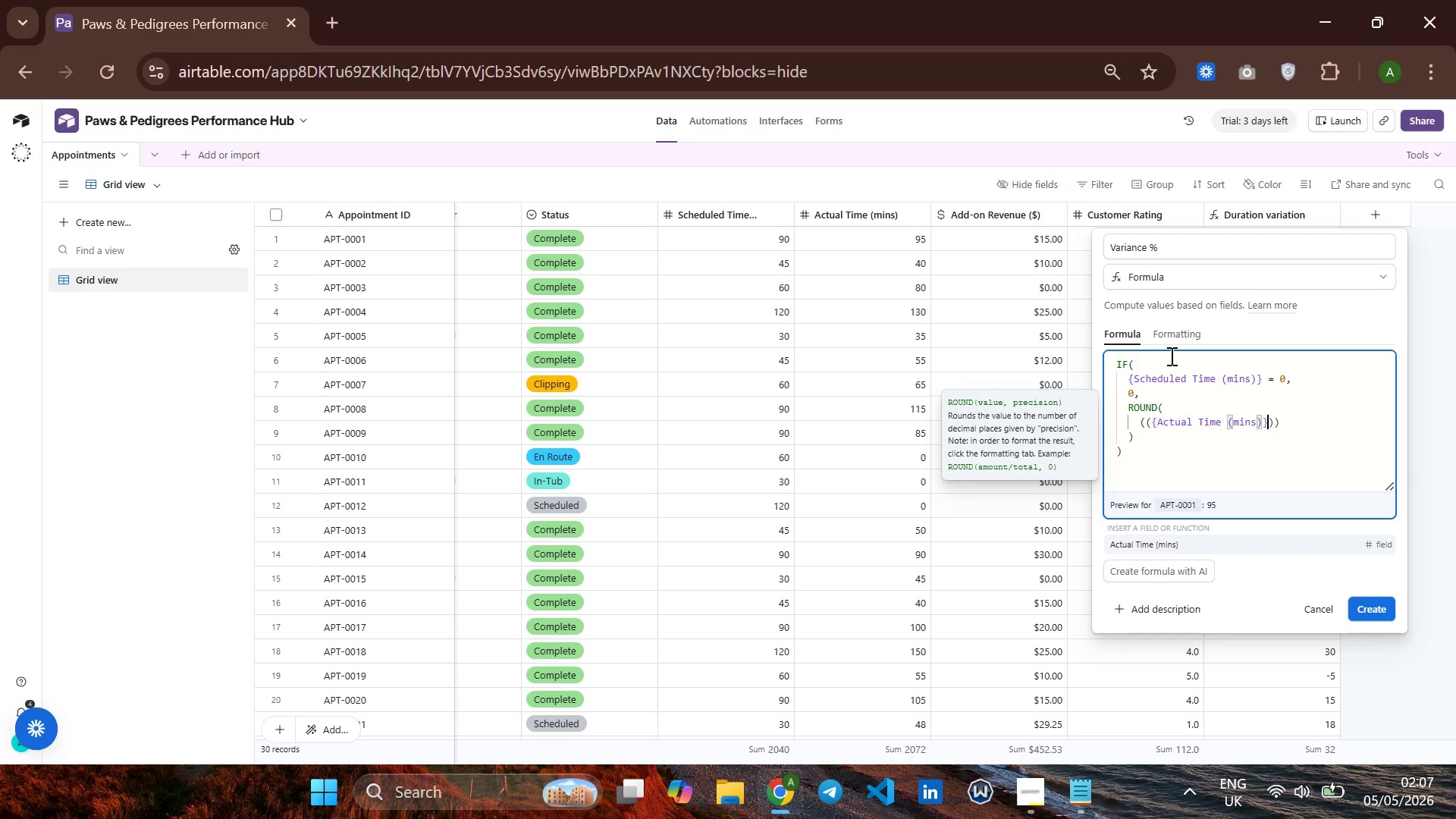 
key(ArrowRight)
 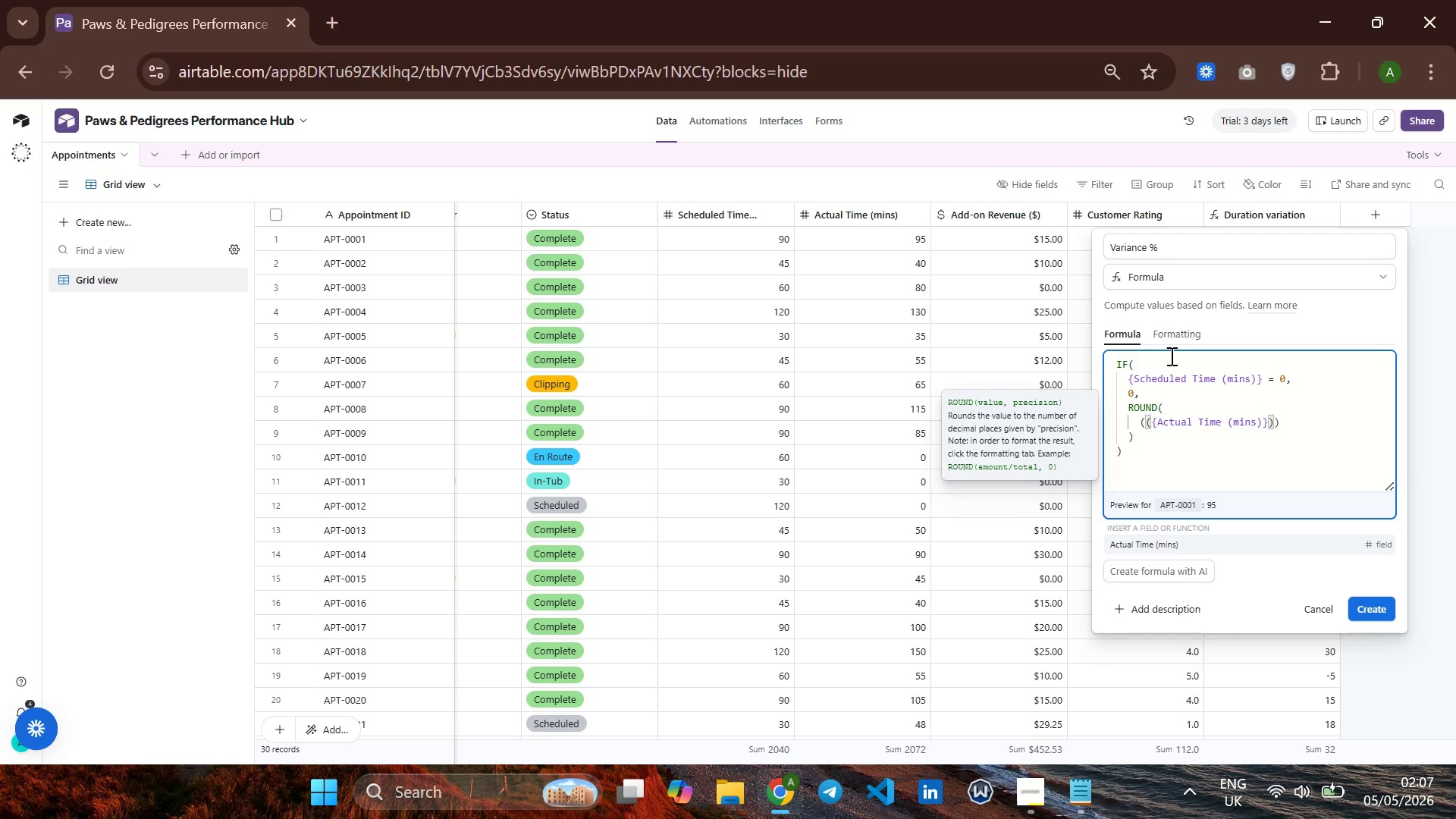 
type( - {Schedule Time (mins)
 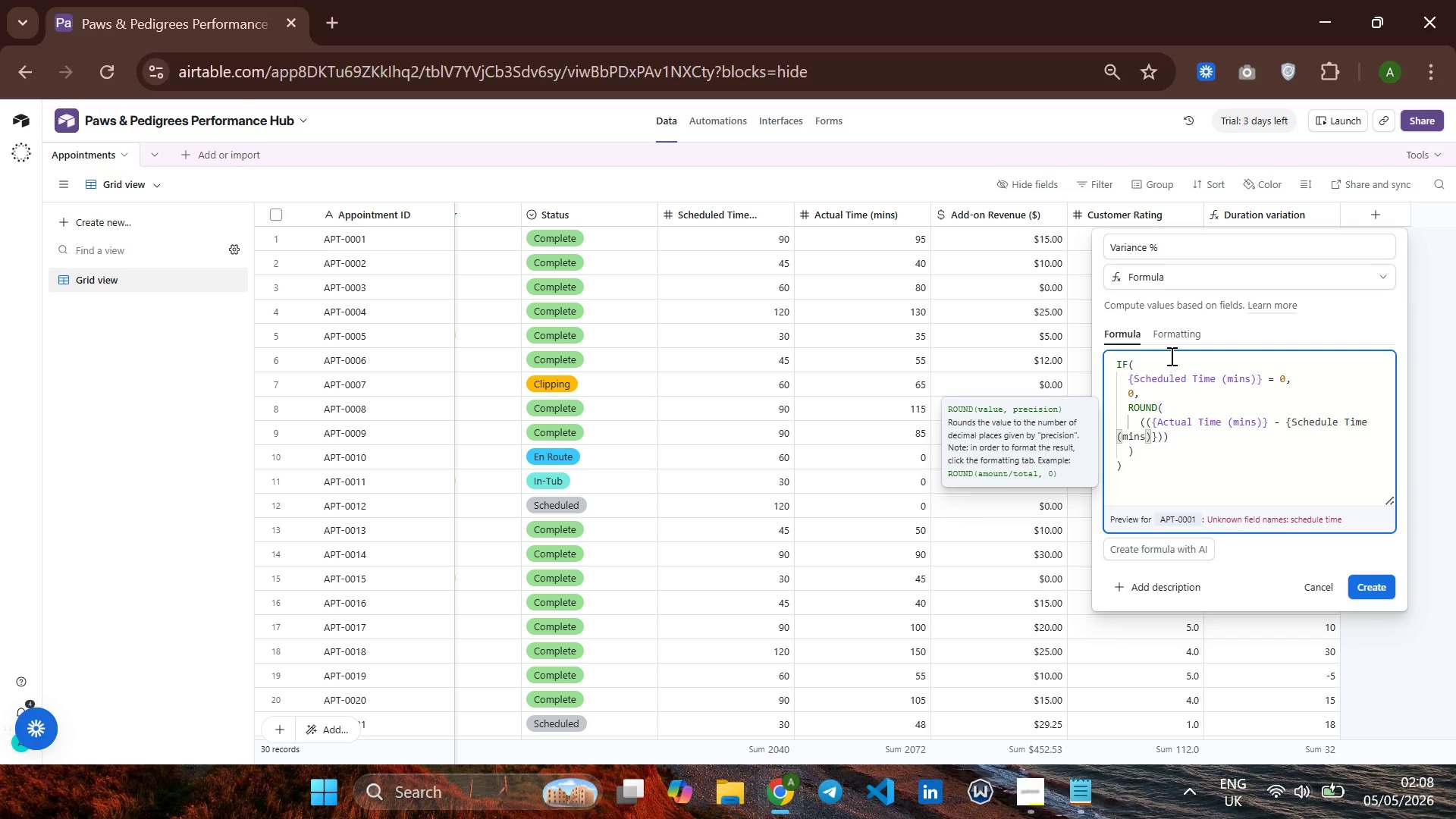 
wait(11.27)
 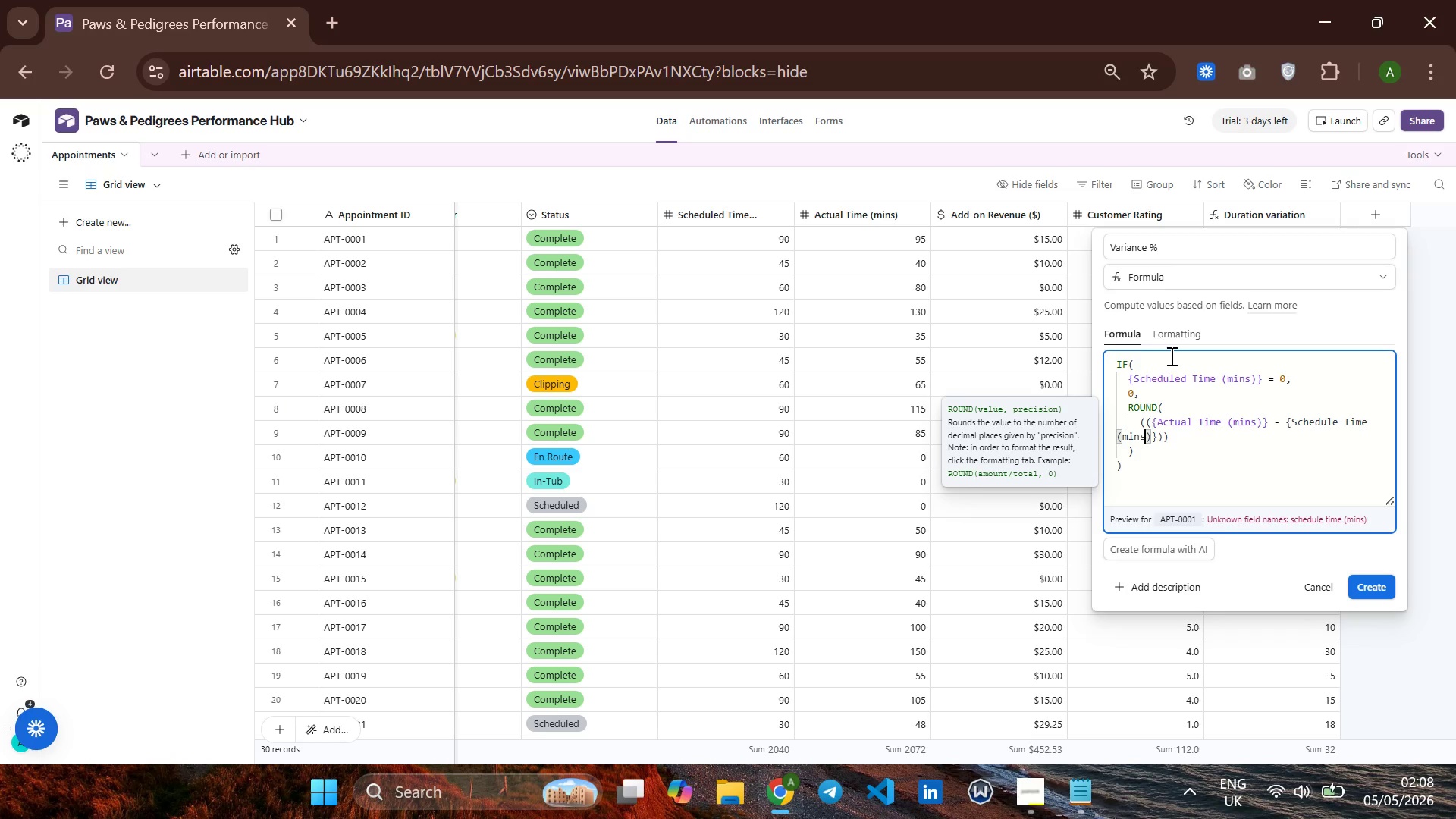 
hold_key(key=ArrowRight, duration=0.64)
 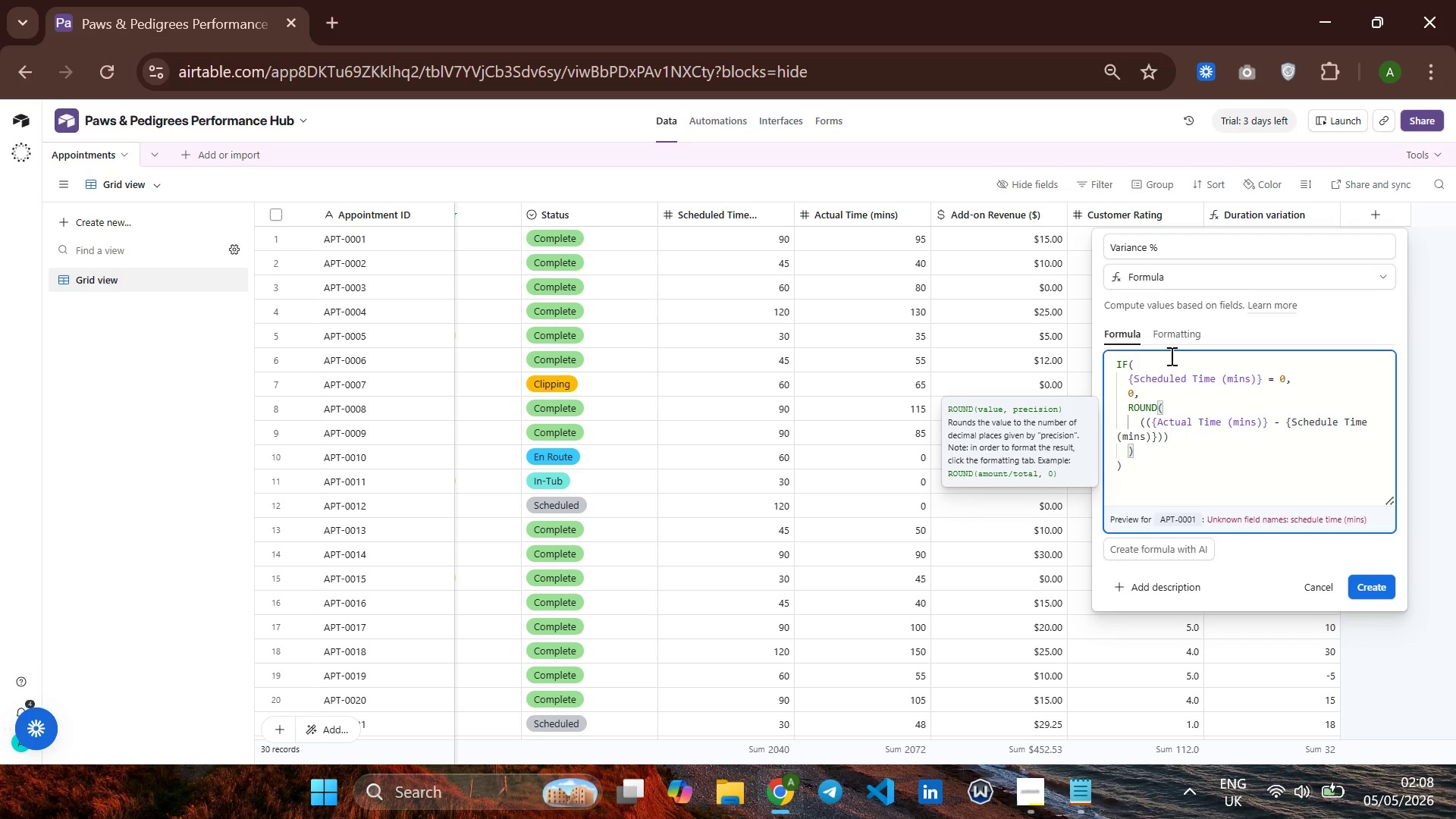 
key(ArrowRight)
 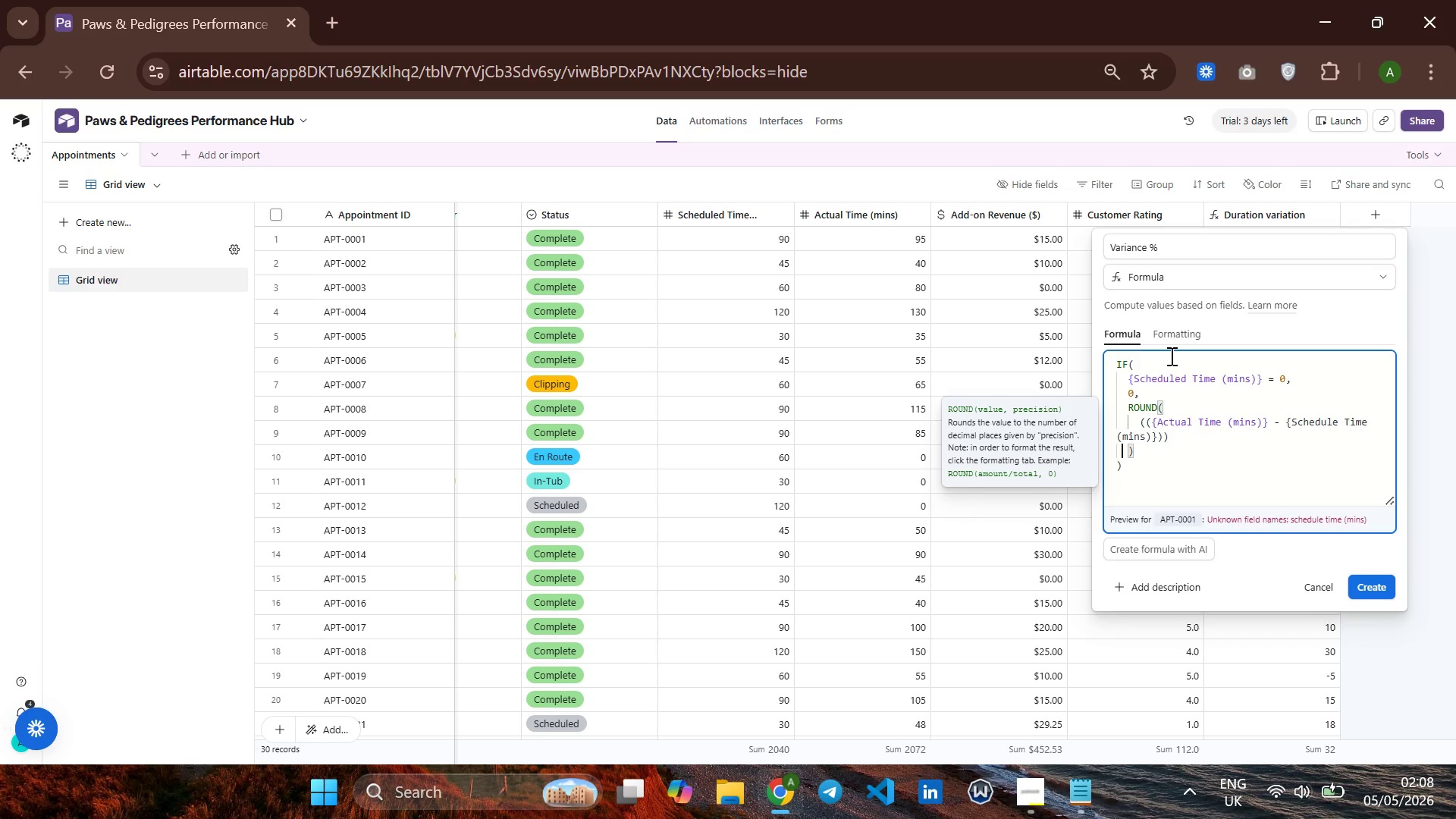 
key(ArrowLeft)
 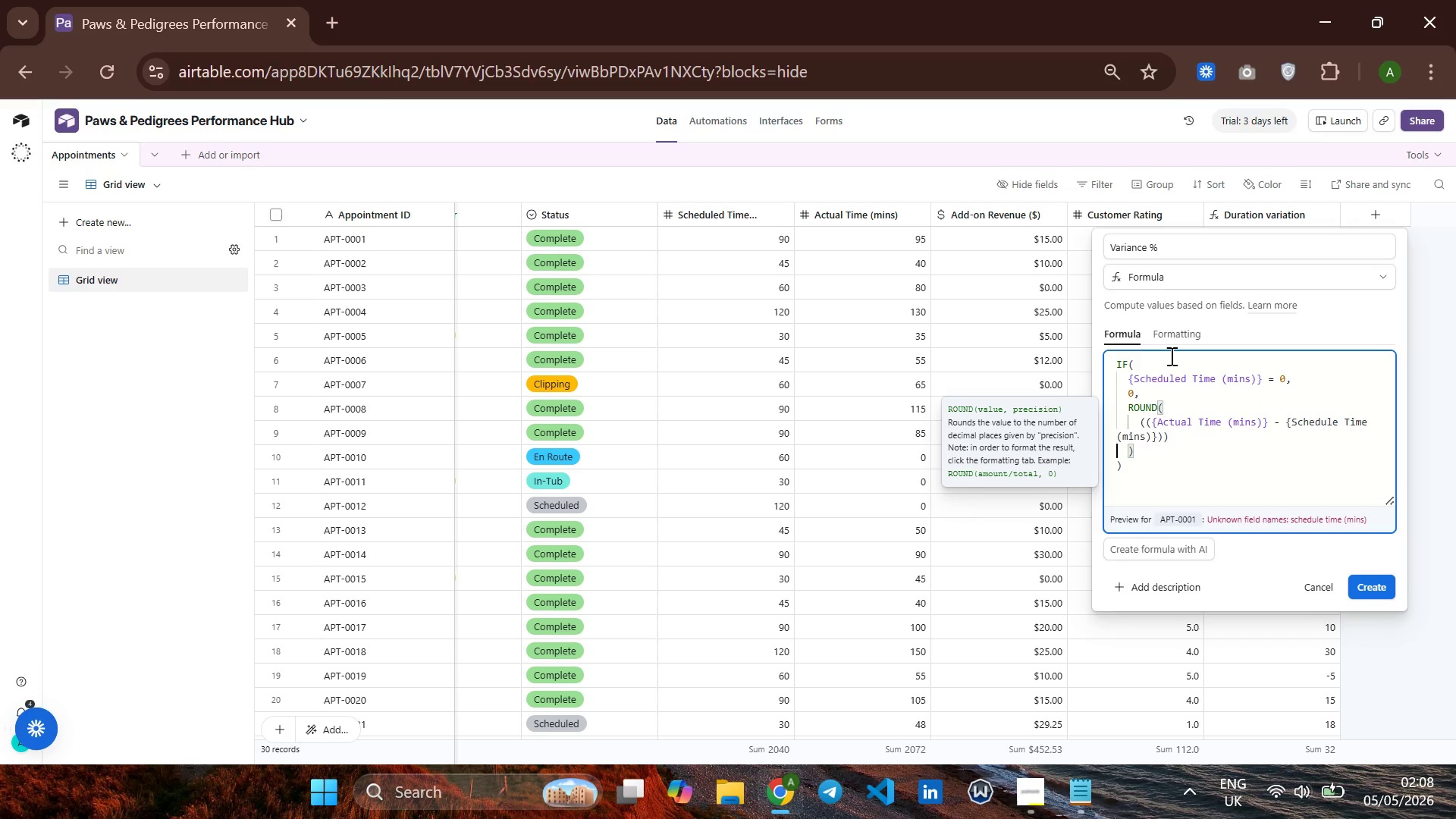 
key(ArrowLeft)
 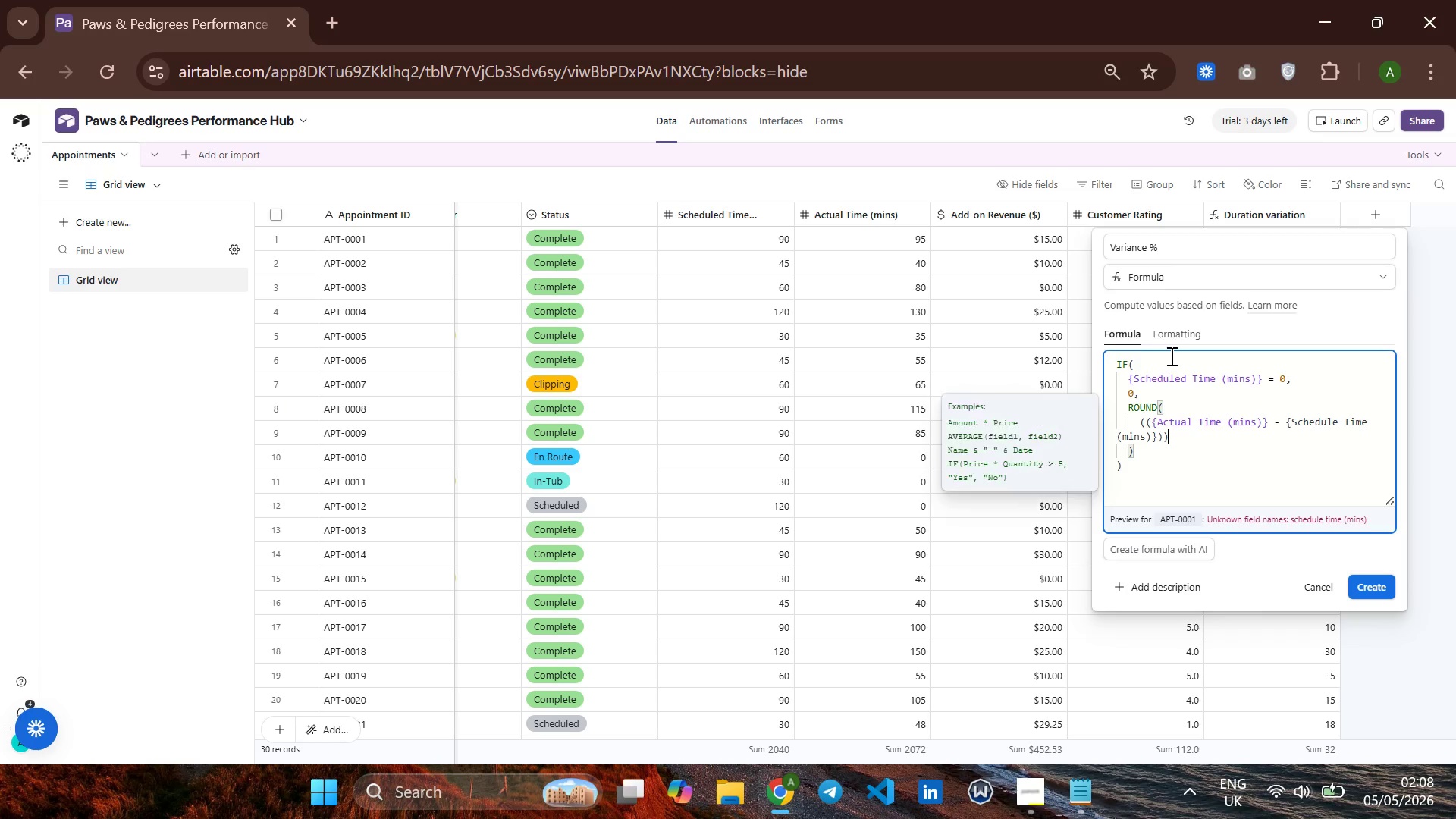 
key(ArrowLeft)
 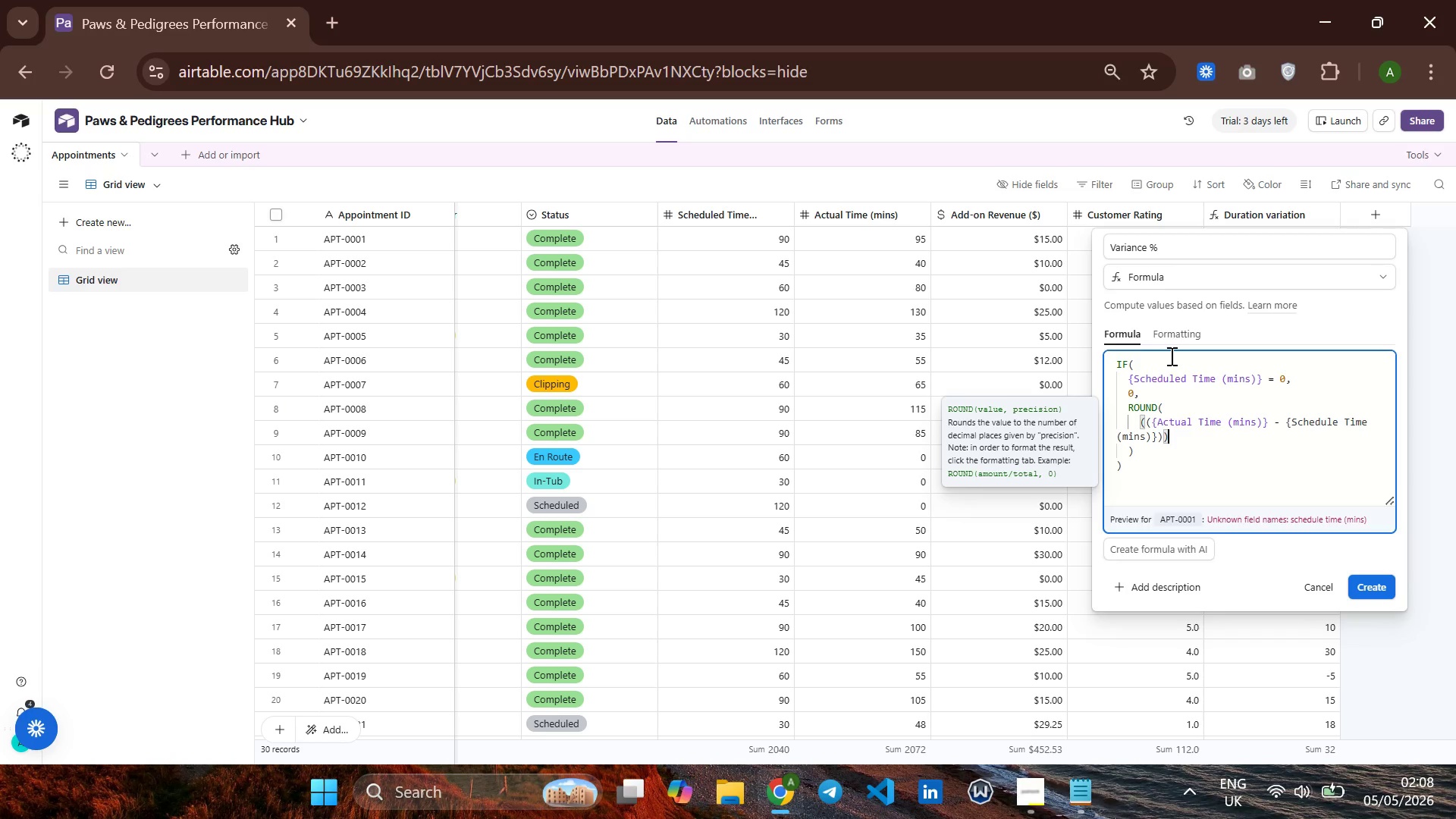 
key(Enter)
 